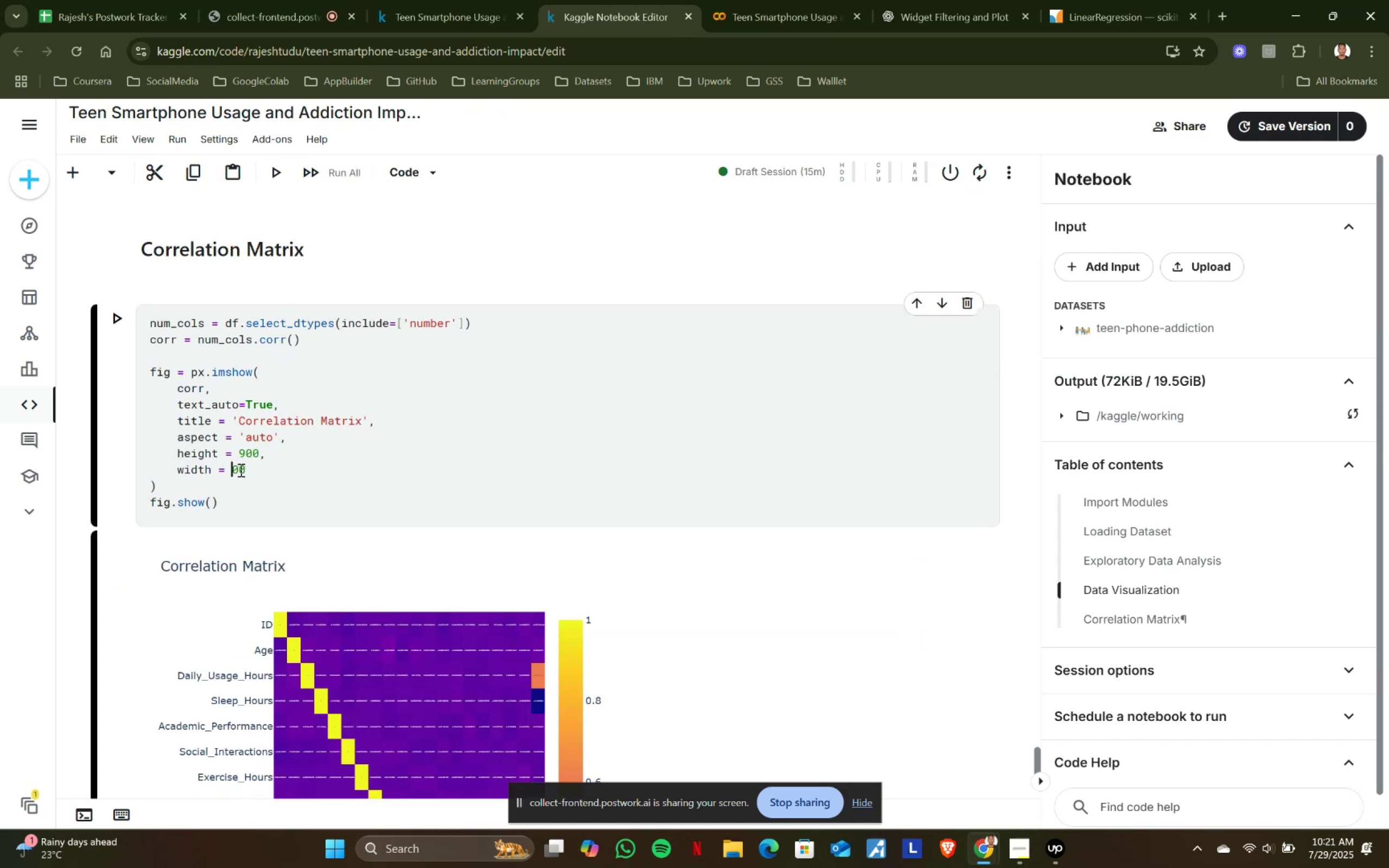 
key(Backspace)
type(10)
 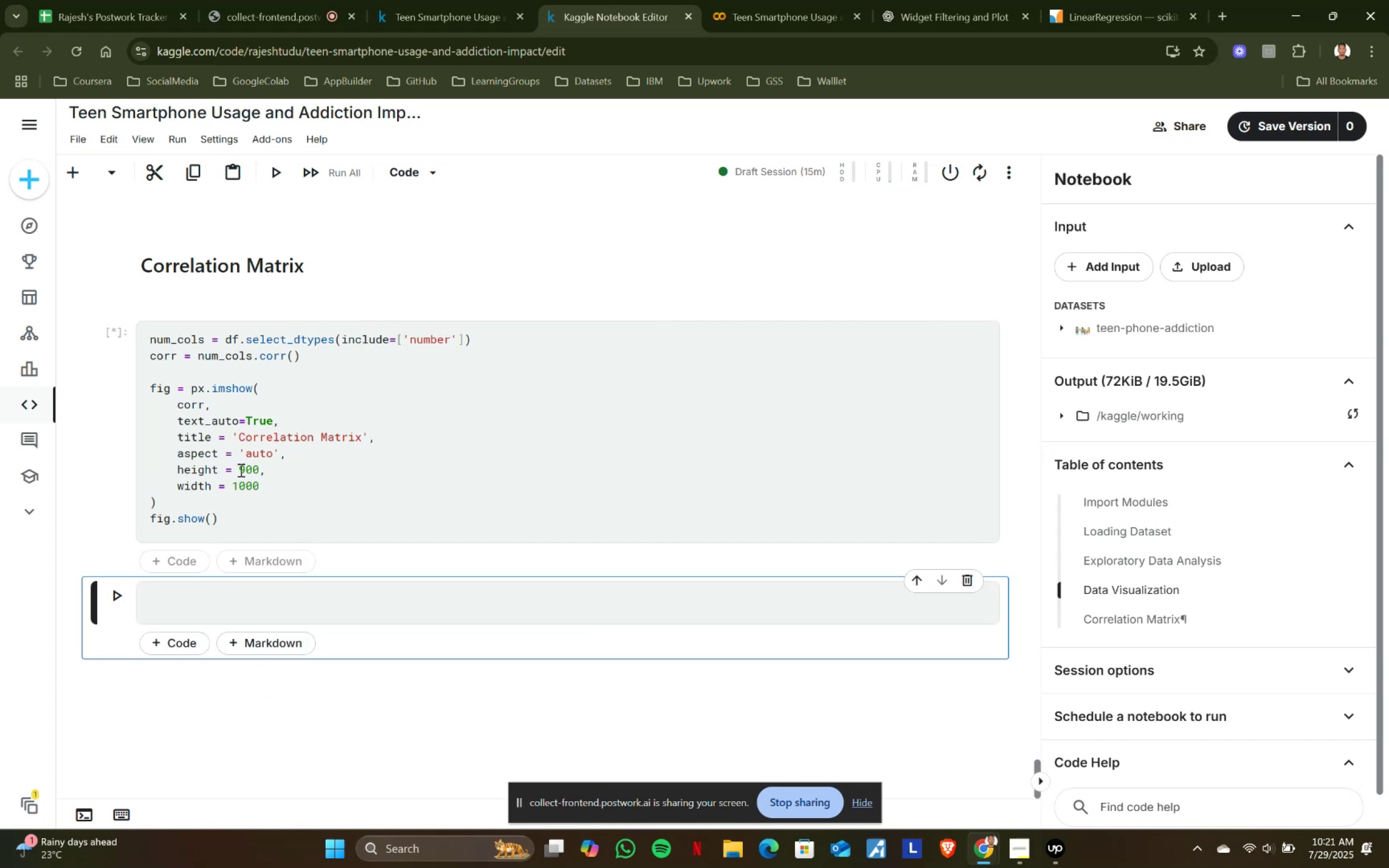 
key(Shift+Enter)
 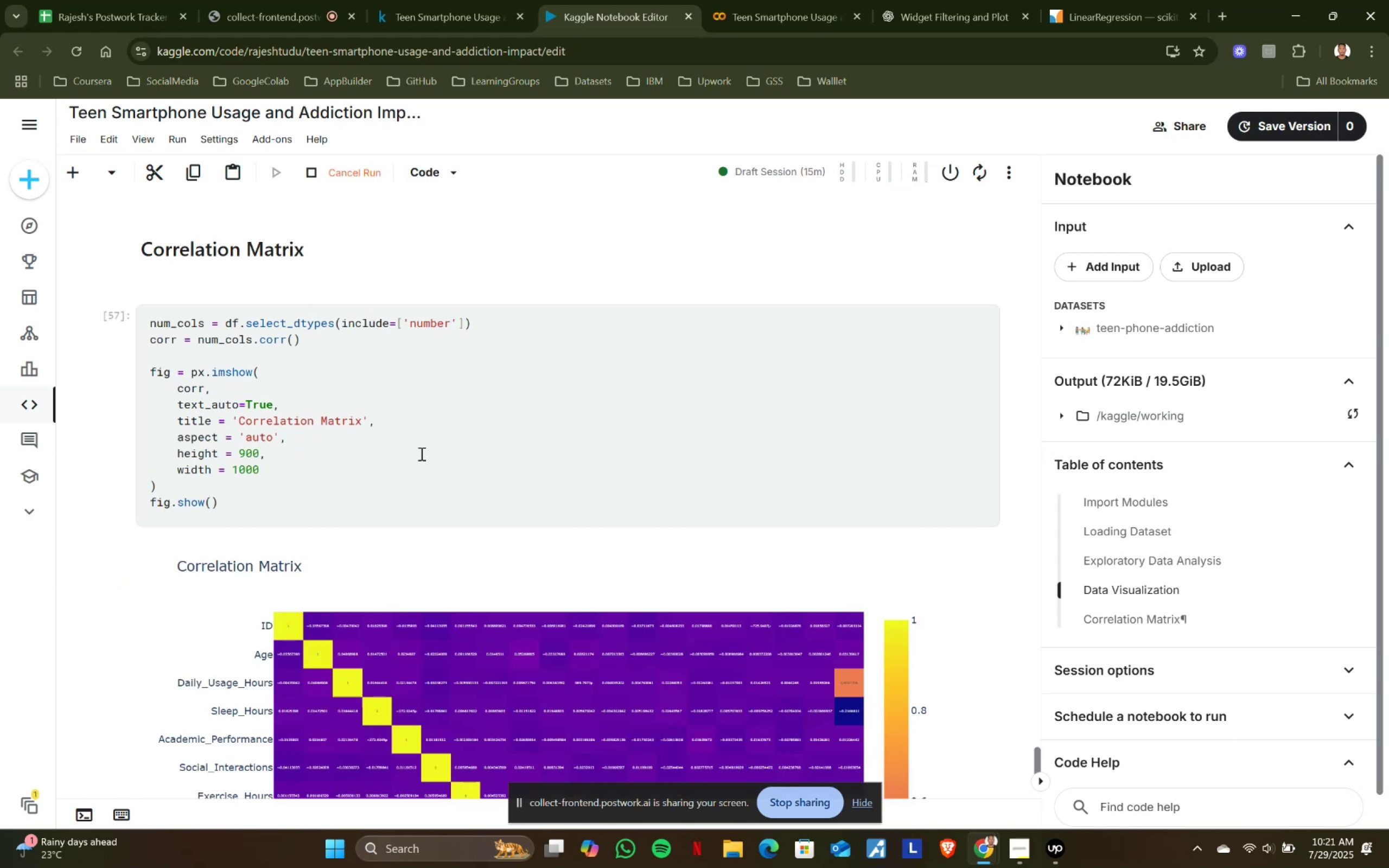 
scroll: coordinate [420, 454], scroll_direction: down, amount: 1.0
 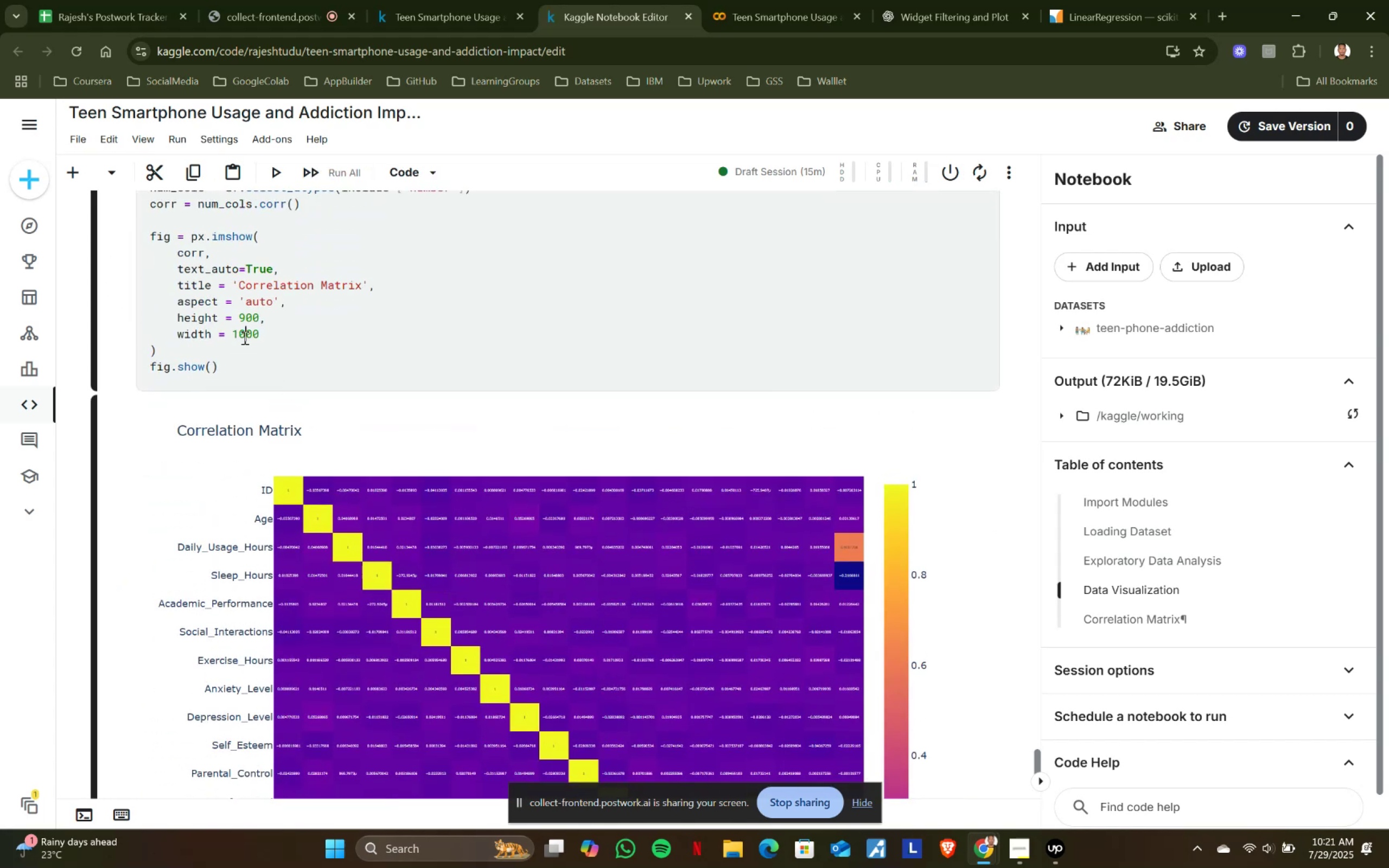 
left_click([244, 337])
 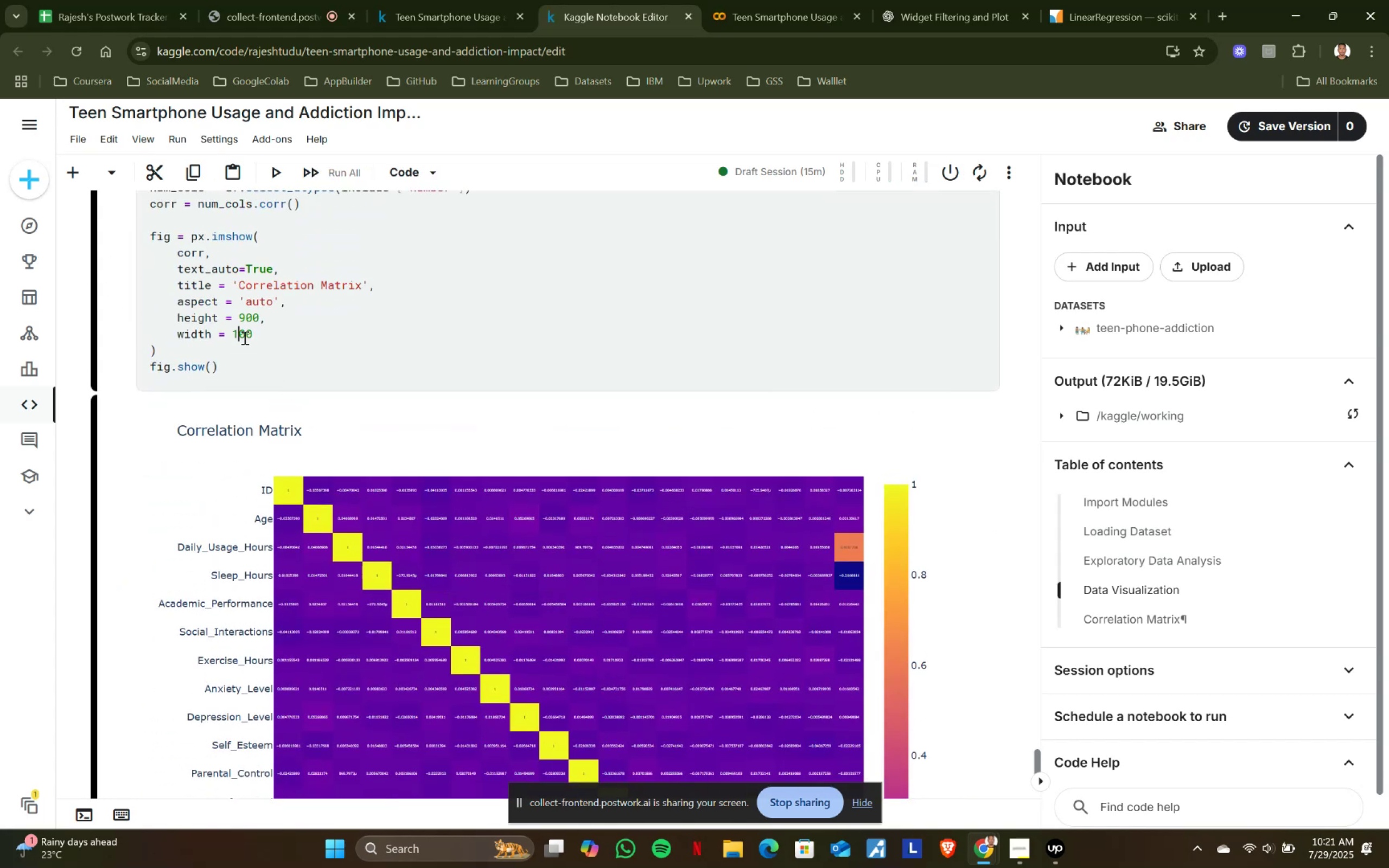 
key(Backspace)
 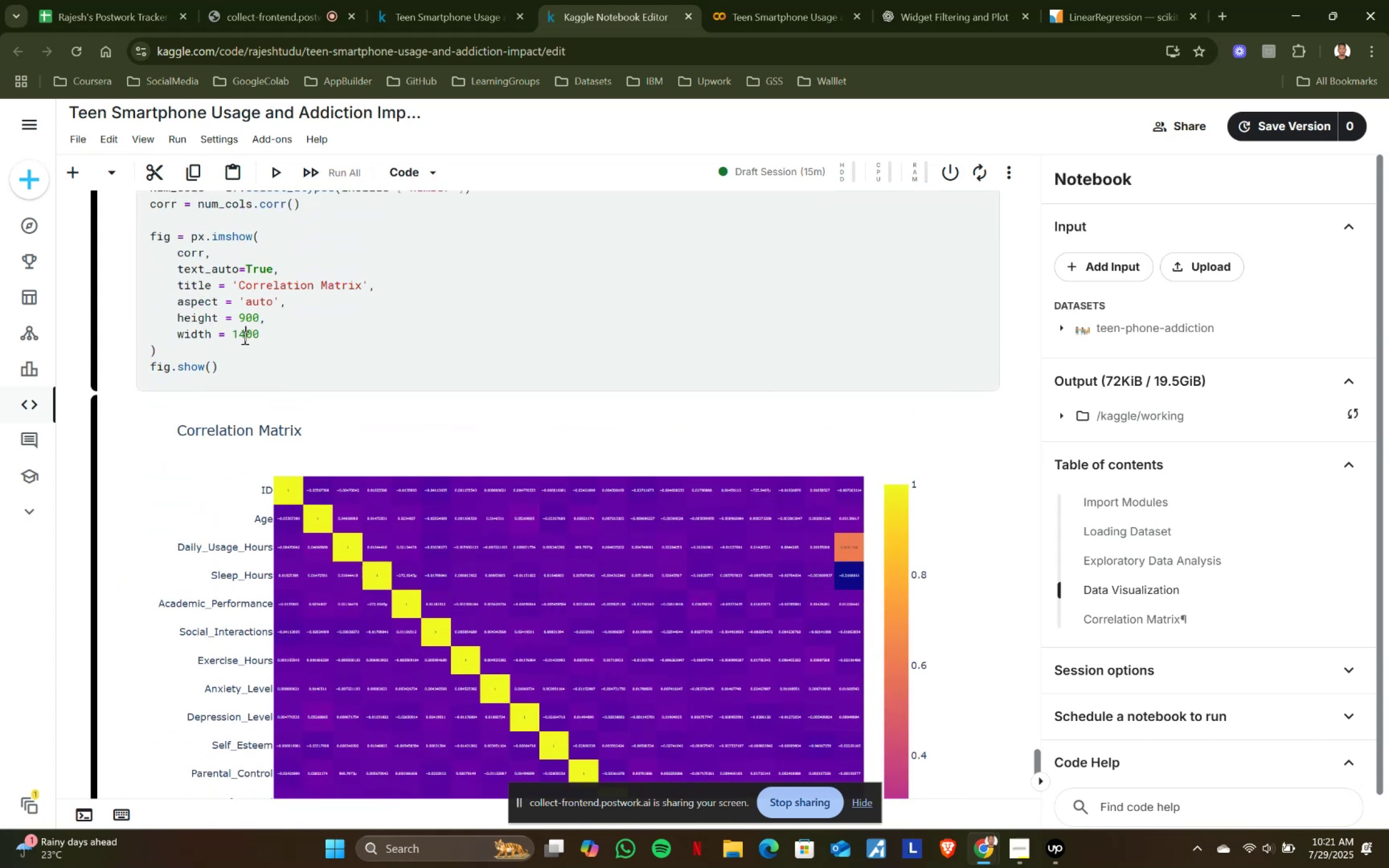 
key(4)
 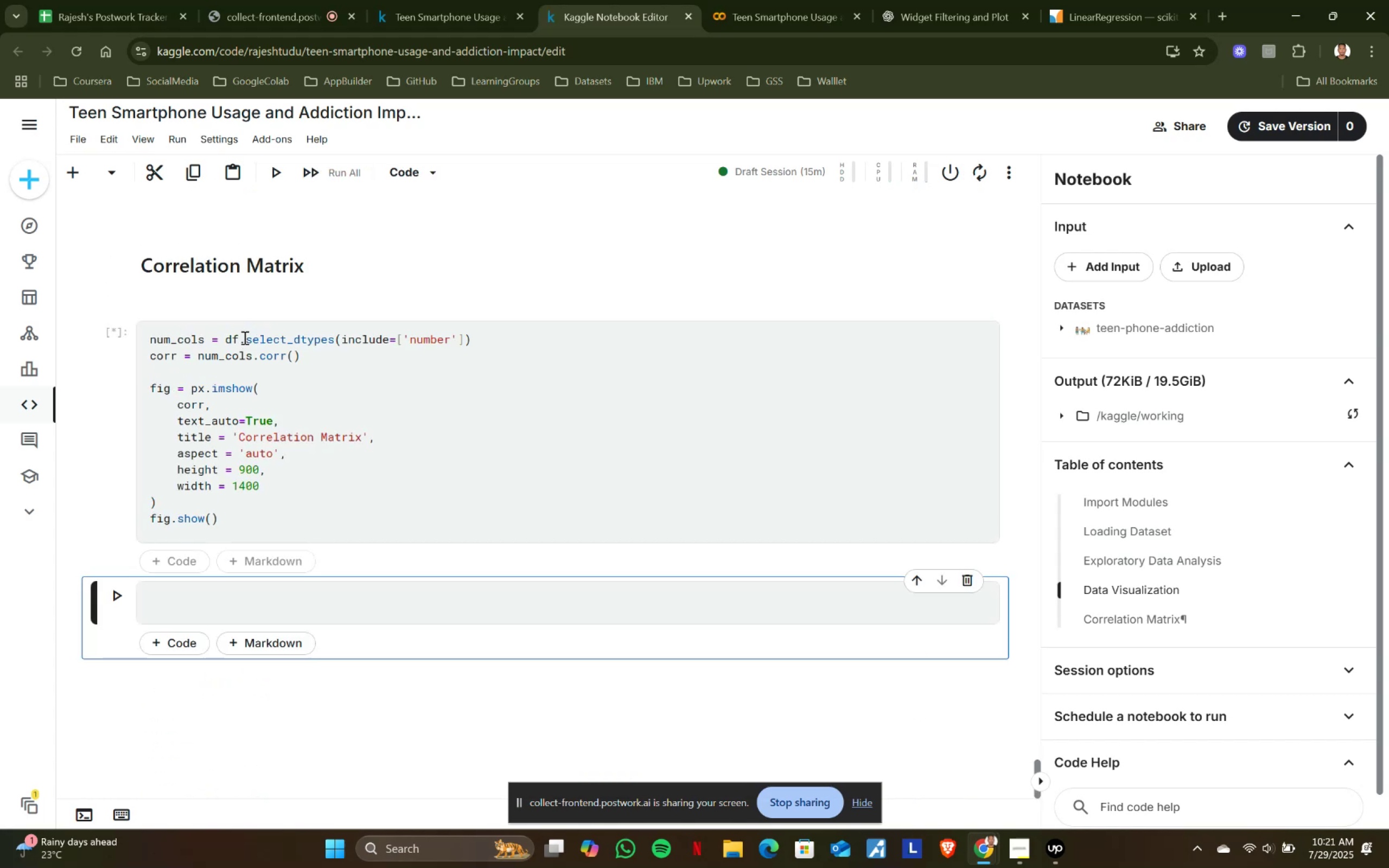 
key(Shift+ShiftRight)
 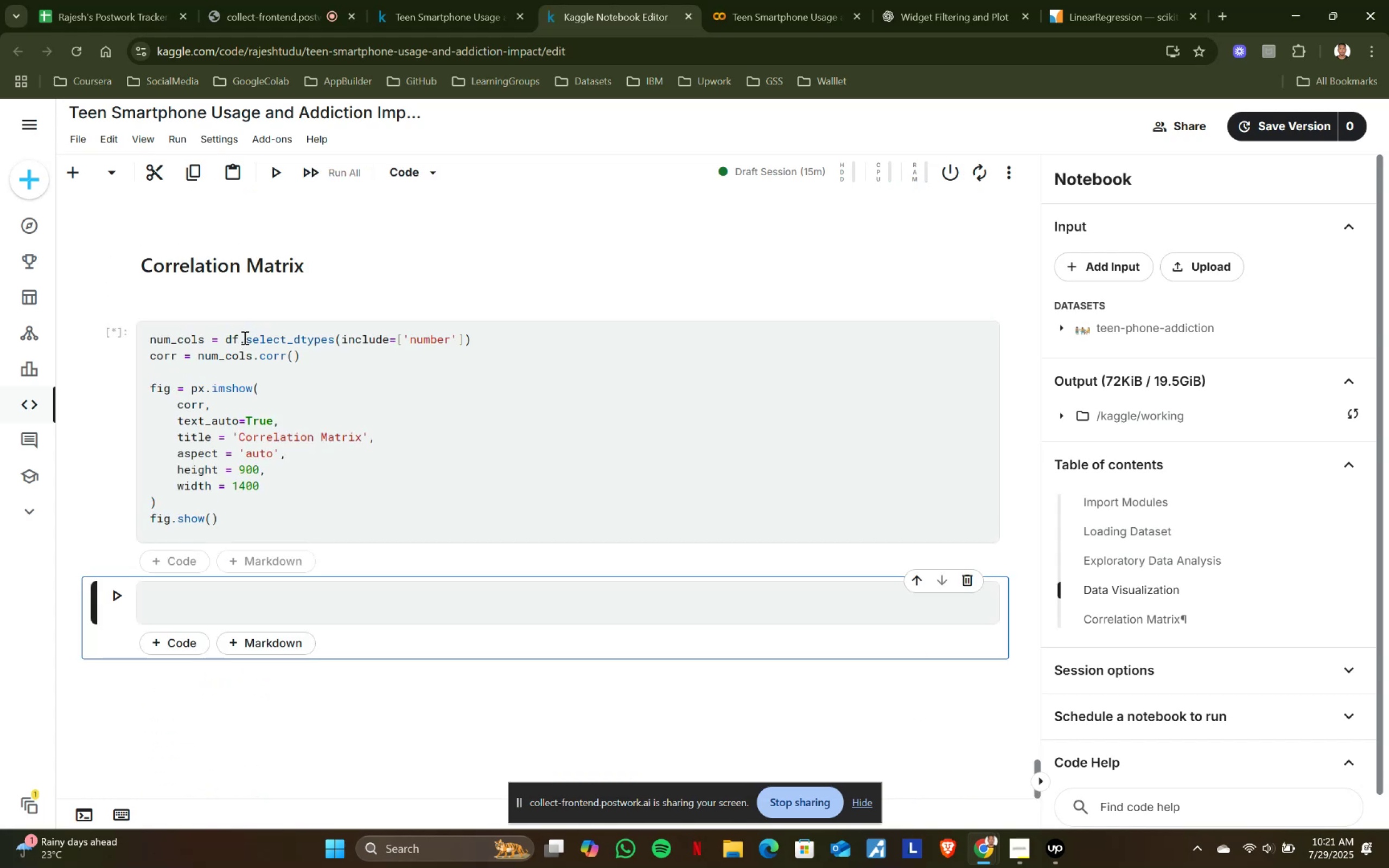 
key(Shift+Enter)
 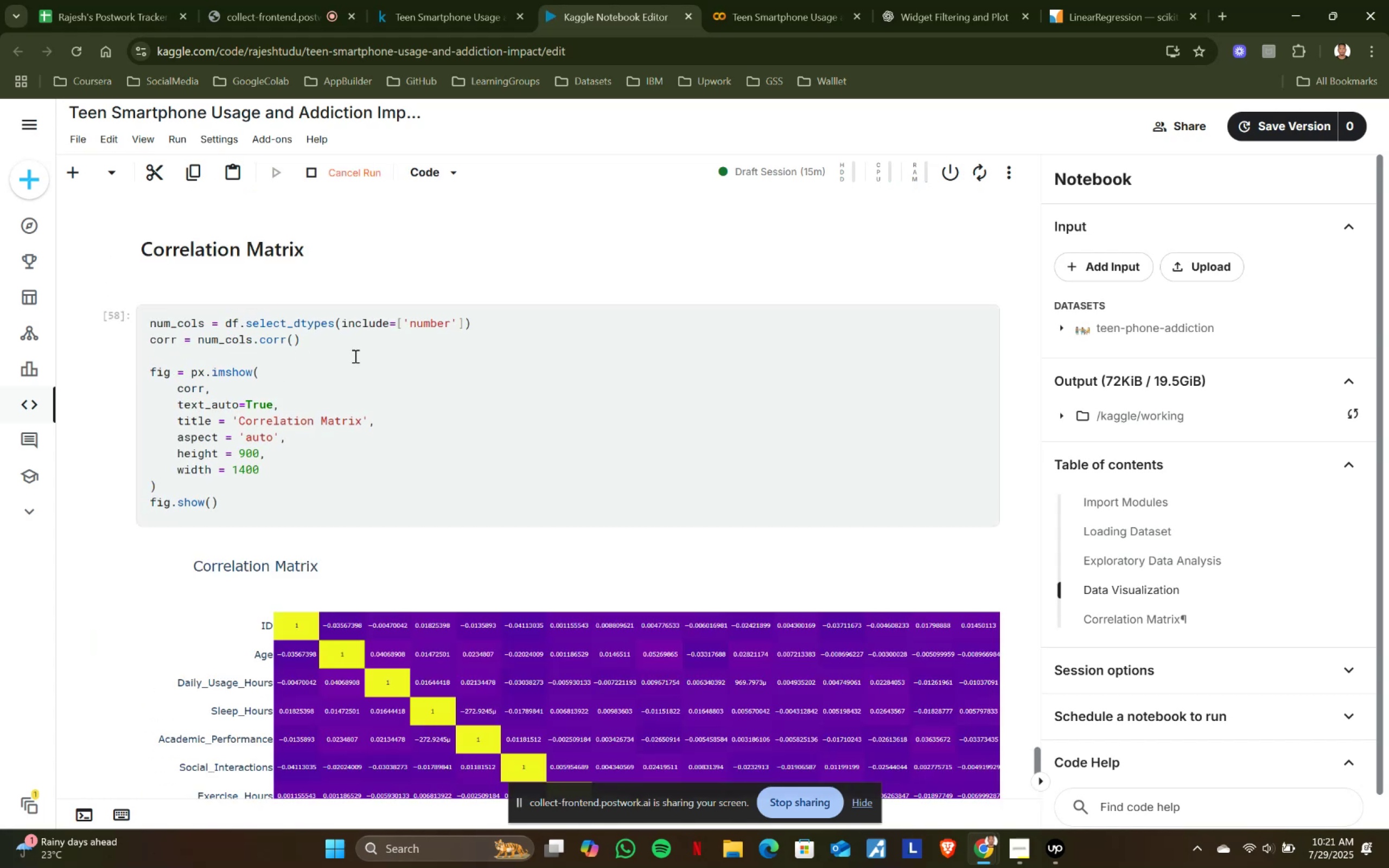 
scroll: coordinate [354, 356], scroll_direction: down, amount: 2.0
 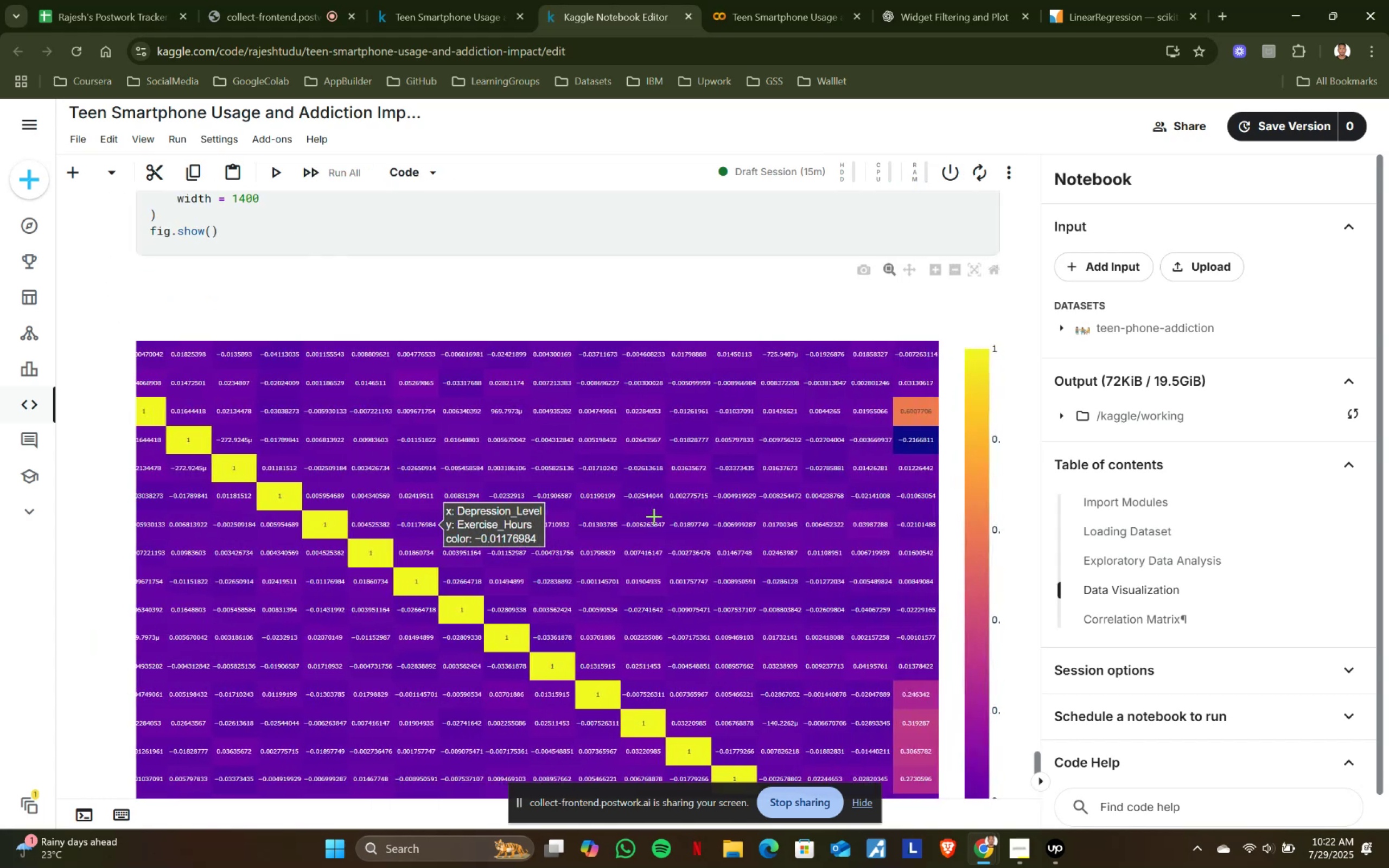 
scroll: coordinate [352, 382], scroll_direction: up, amount: 2.0
 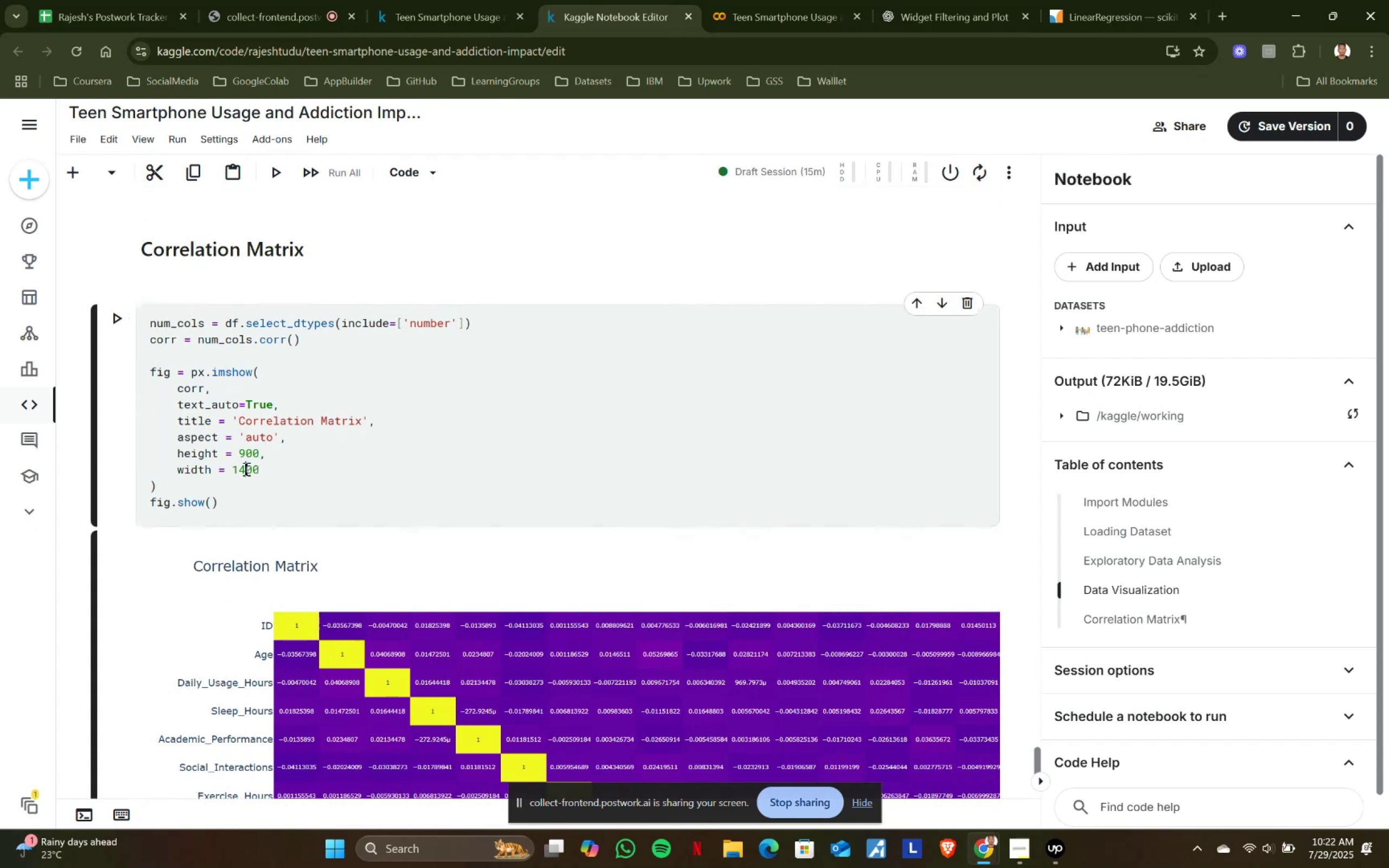 
left_click([245, 469])
 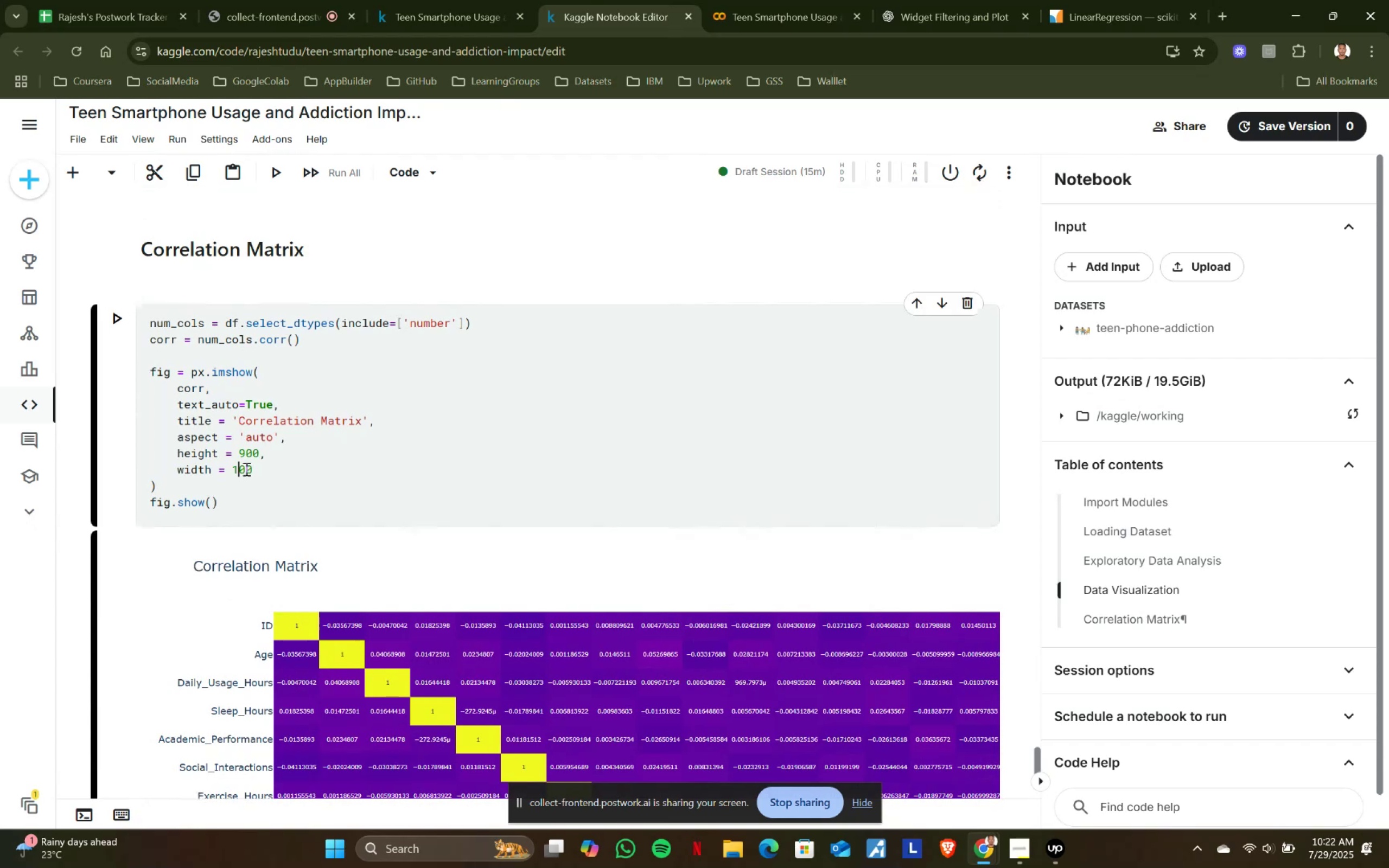 
key(Backspace)
 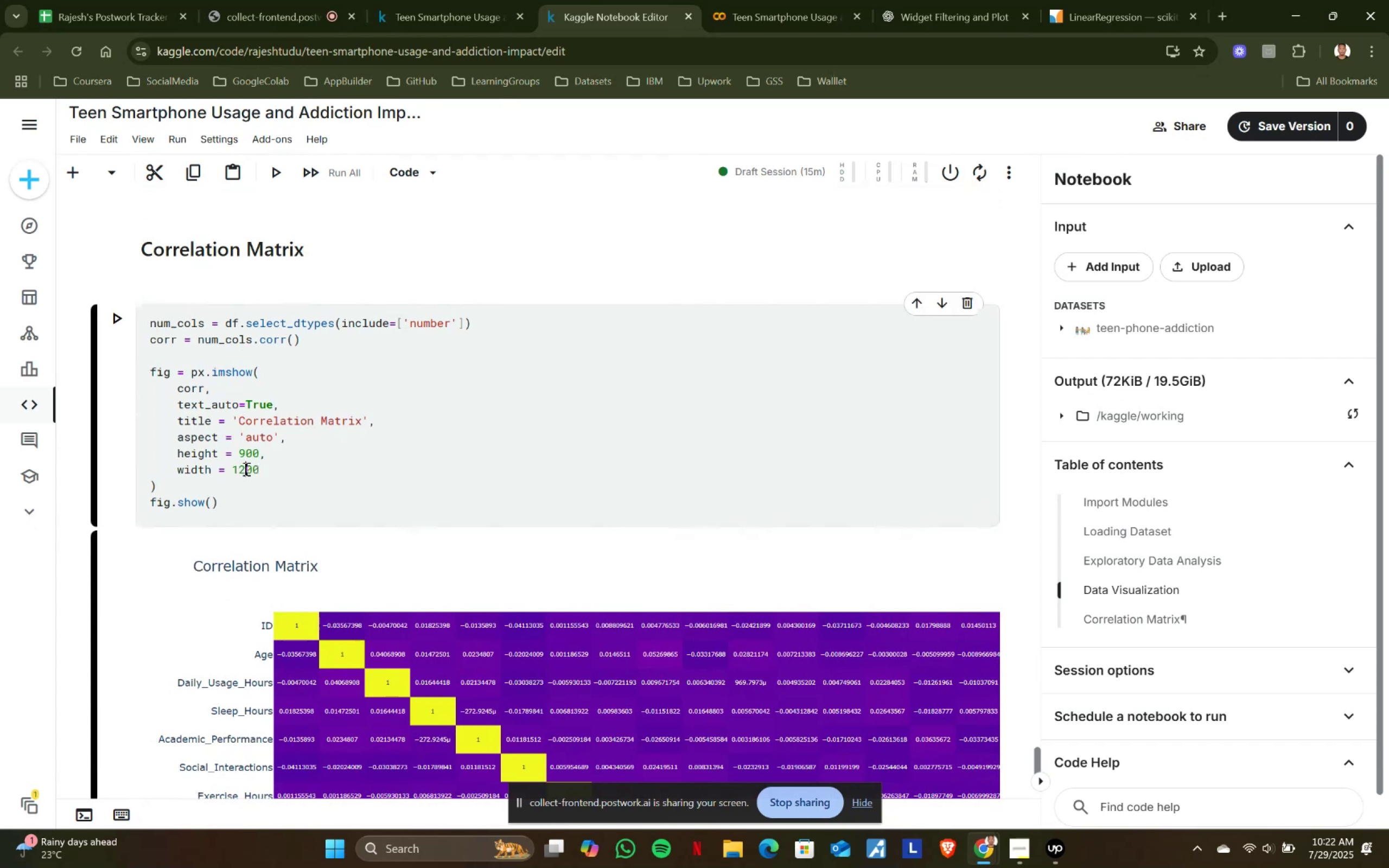 
key(2)
 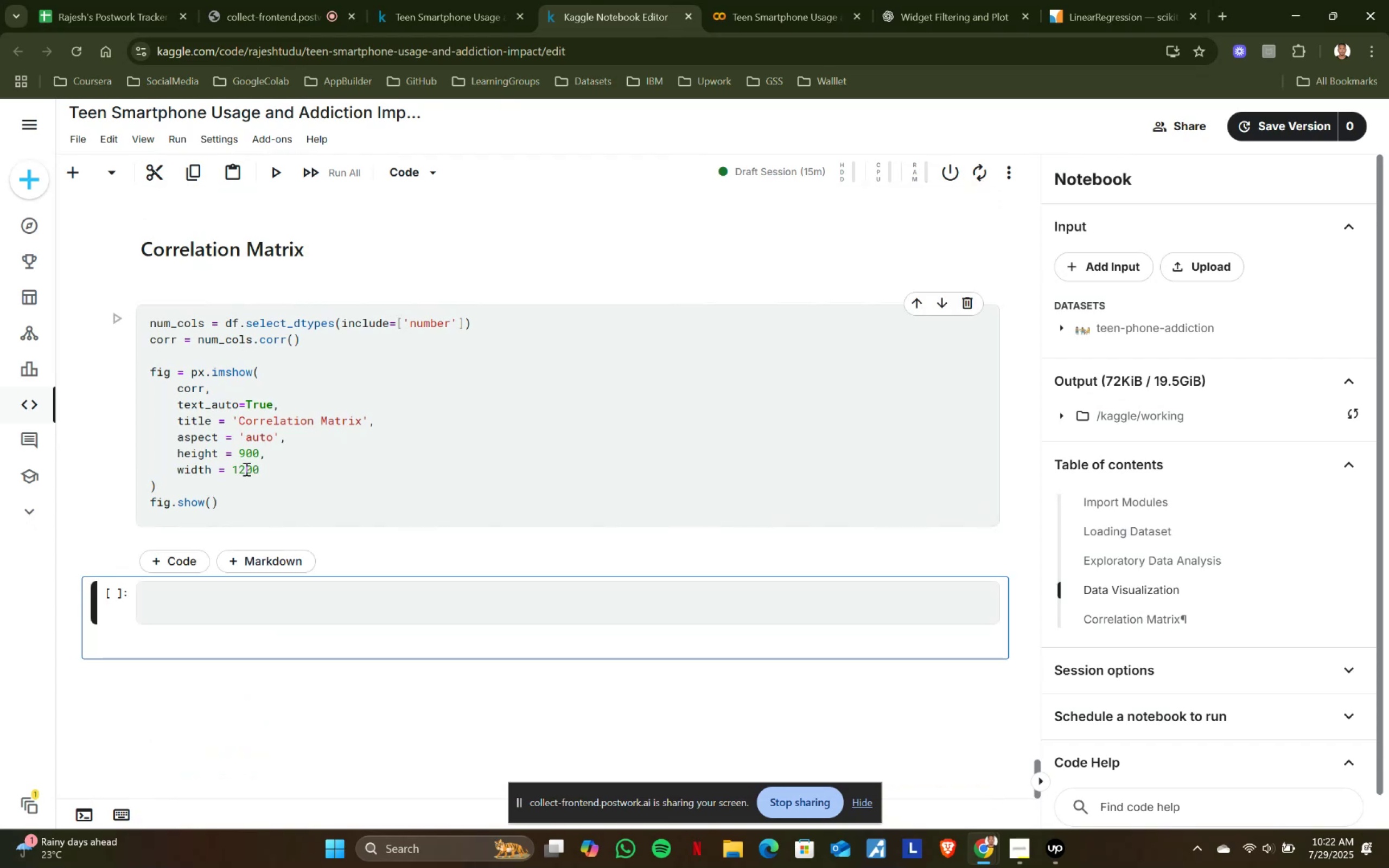 
key(Shift+ShiftRight)
 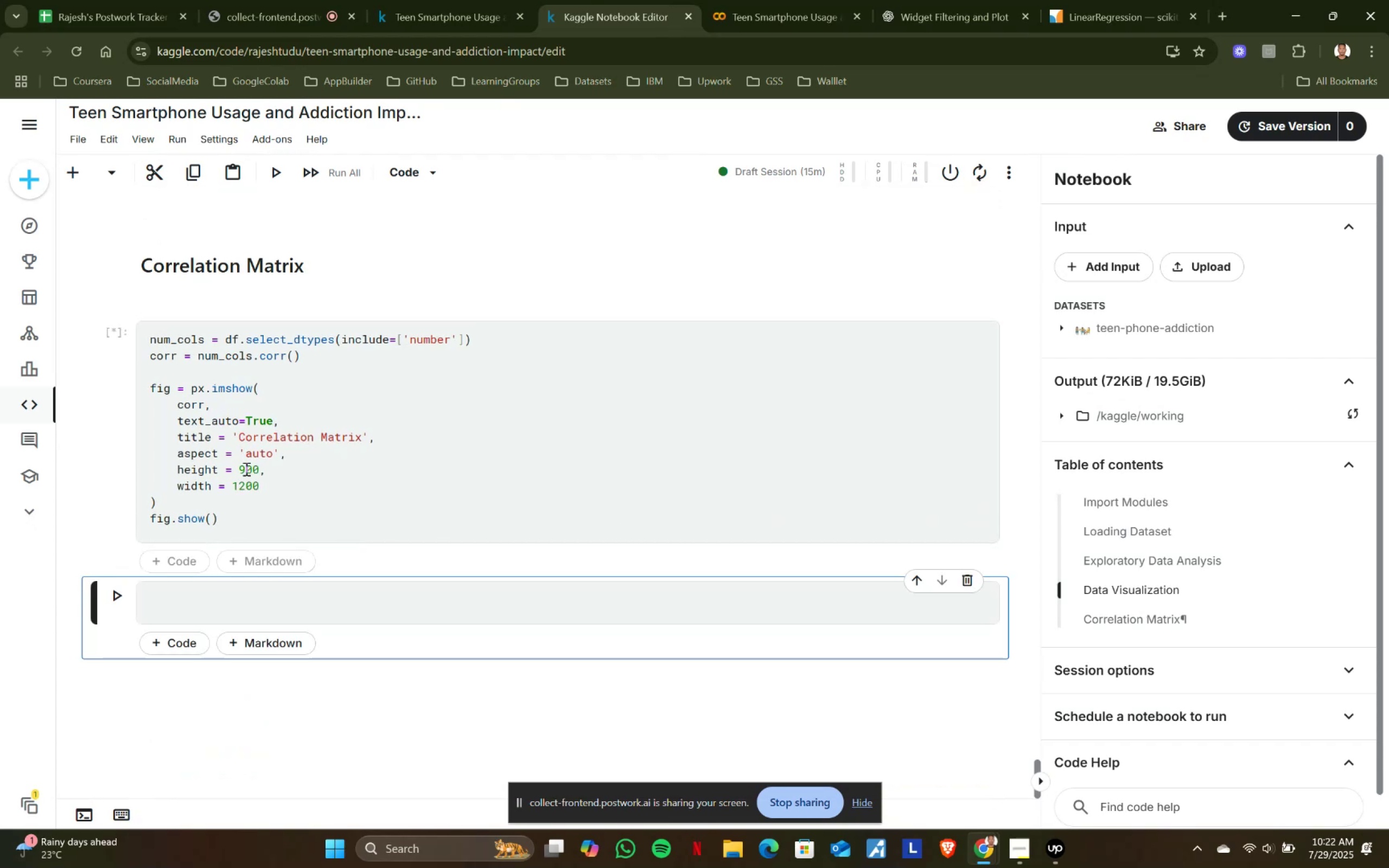 
key(Shift+Enter)
 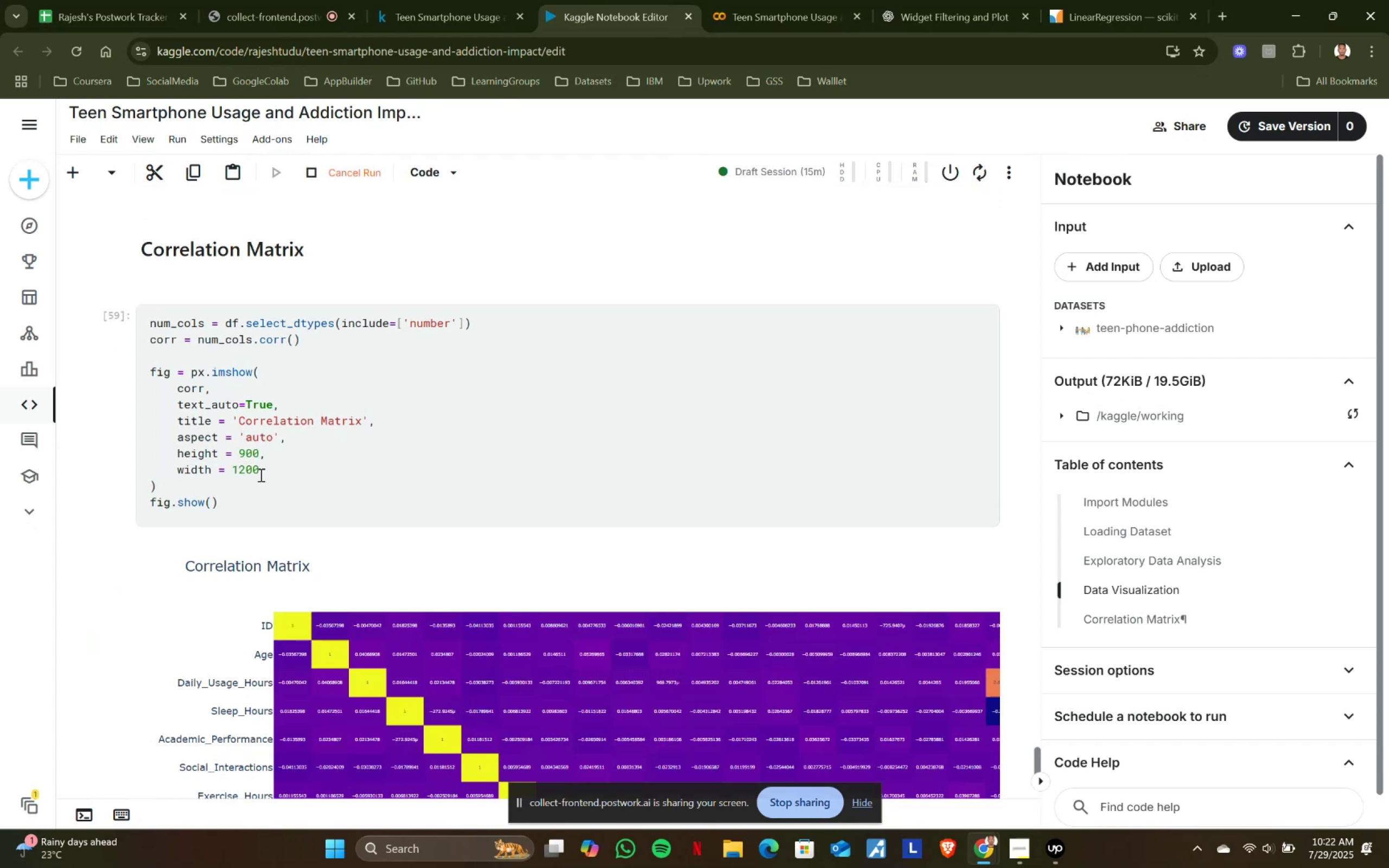 
scroll: coordinate [613, 457], scroll_direction: down, amount: 3.0
 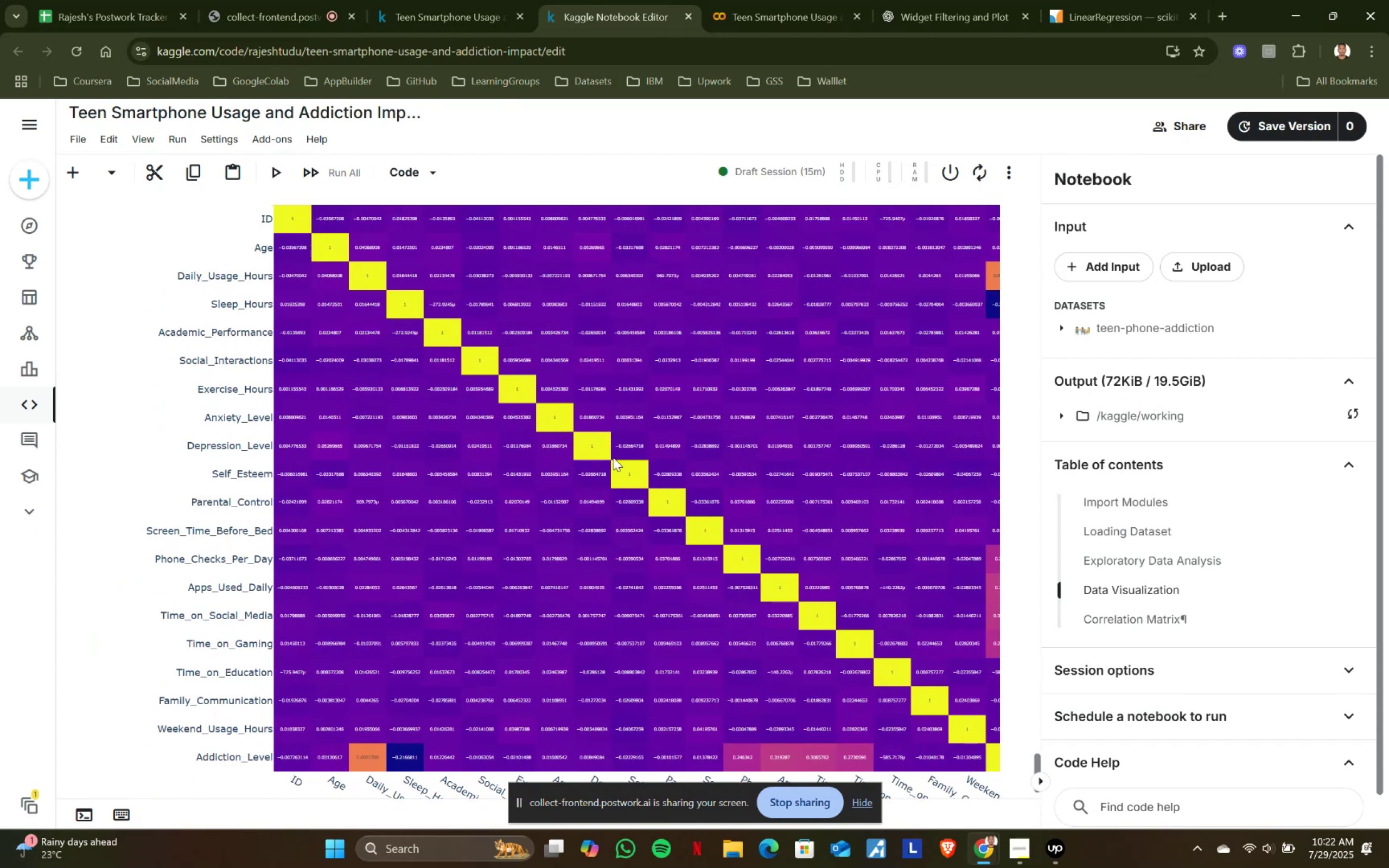 
scroll: coordinate [420, 348], scroll_direction: up, amount: 4.0
 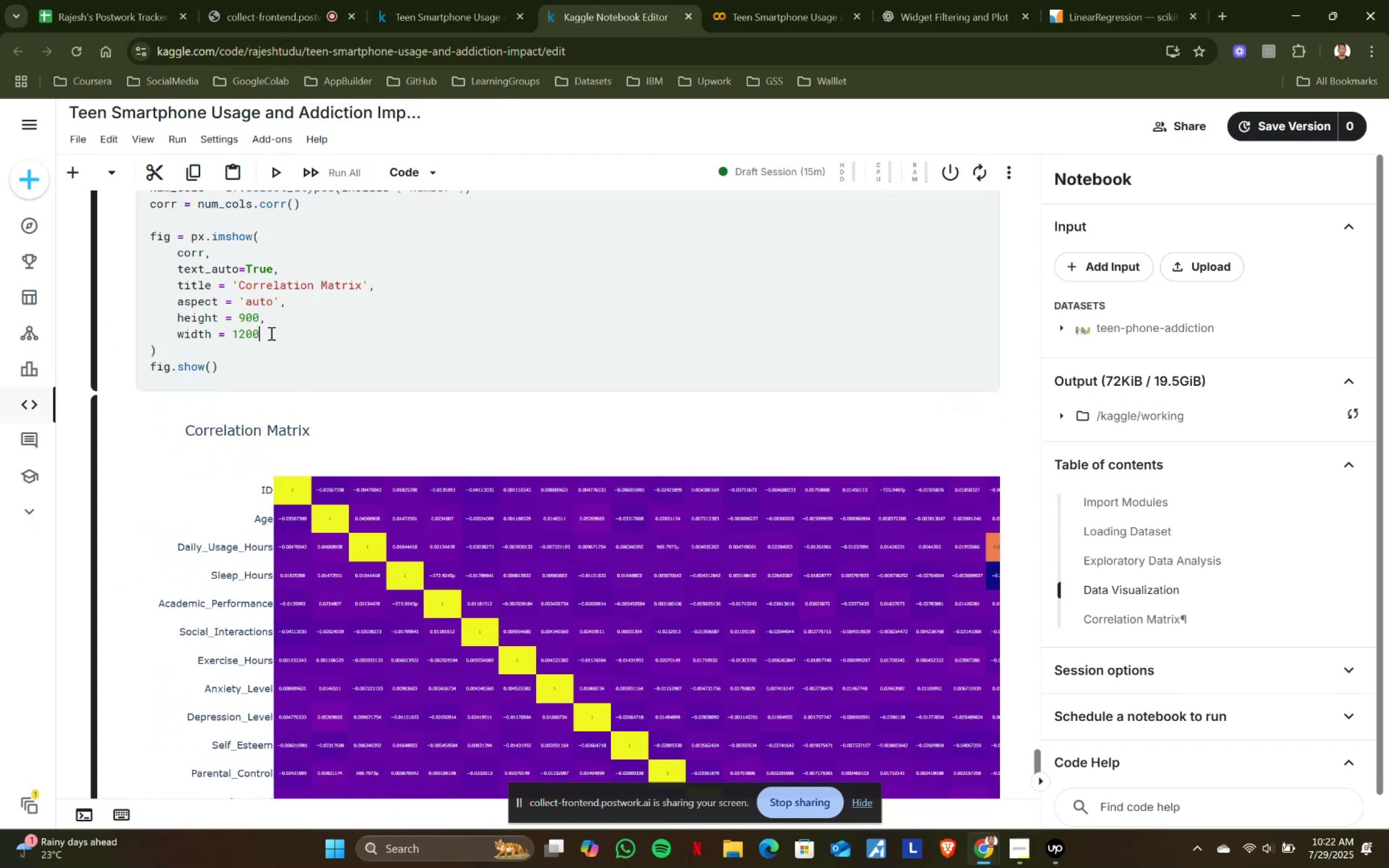 
left_click_drag(start_coordinate=[270, 333], to_coordinate=[259, 320])
 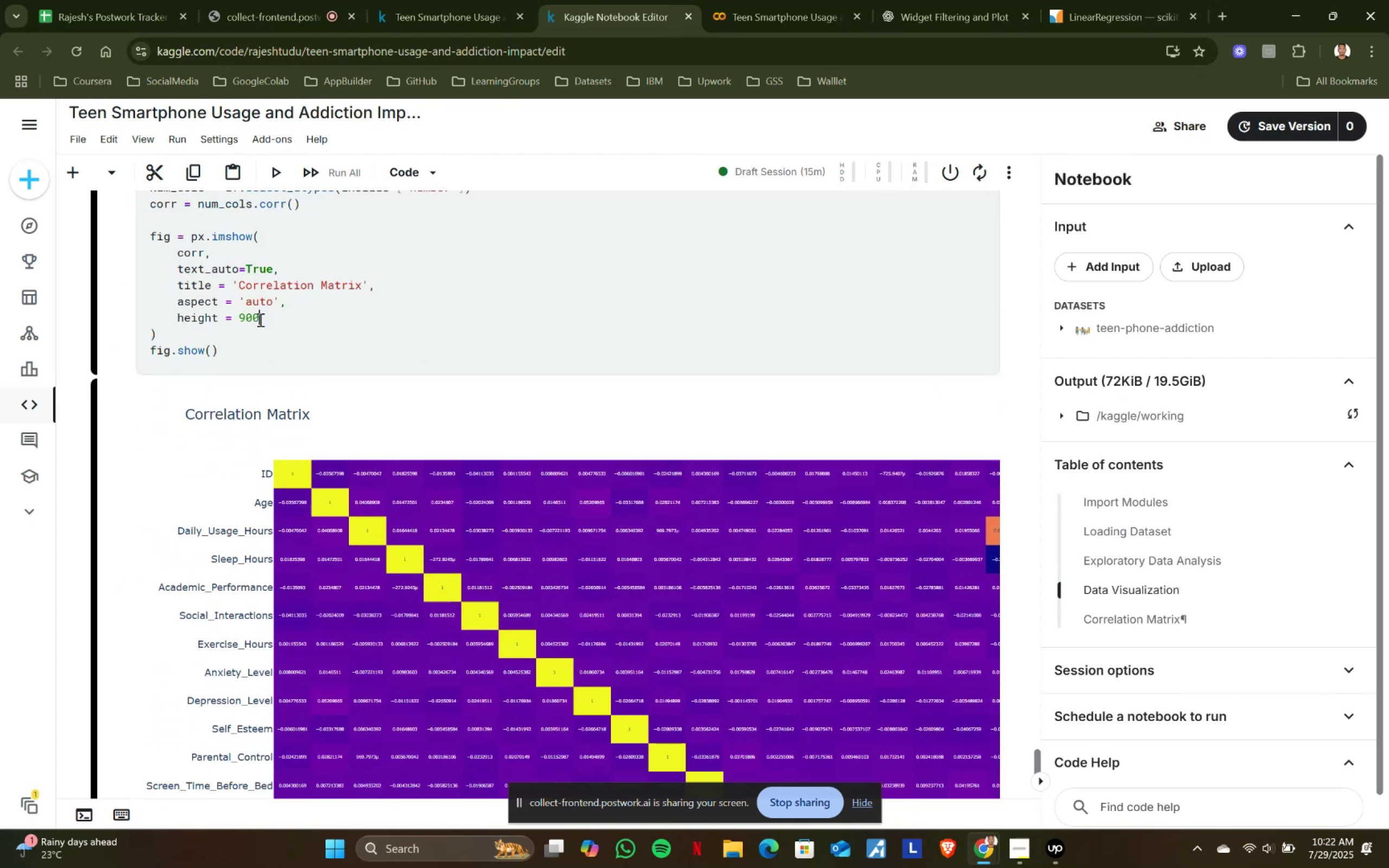 
key(Backspace)
 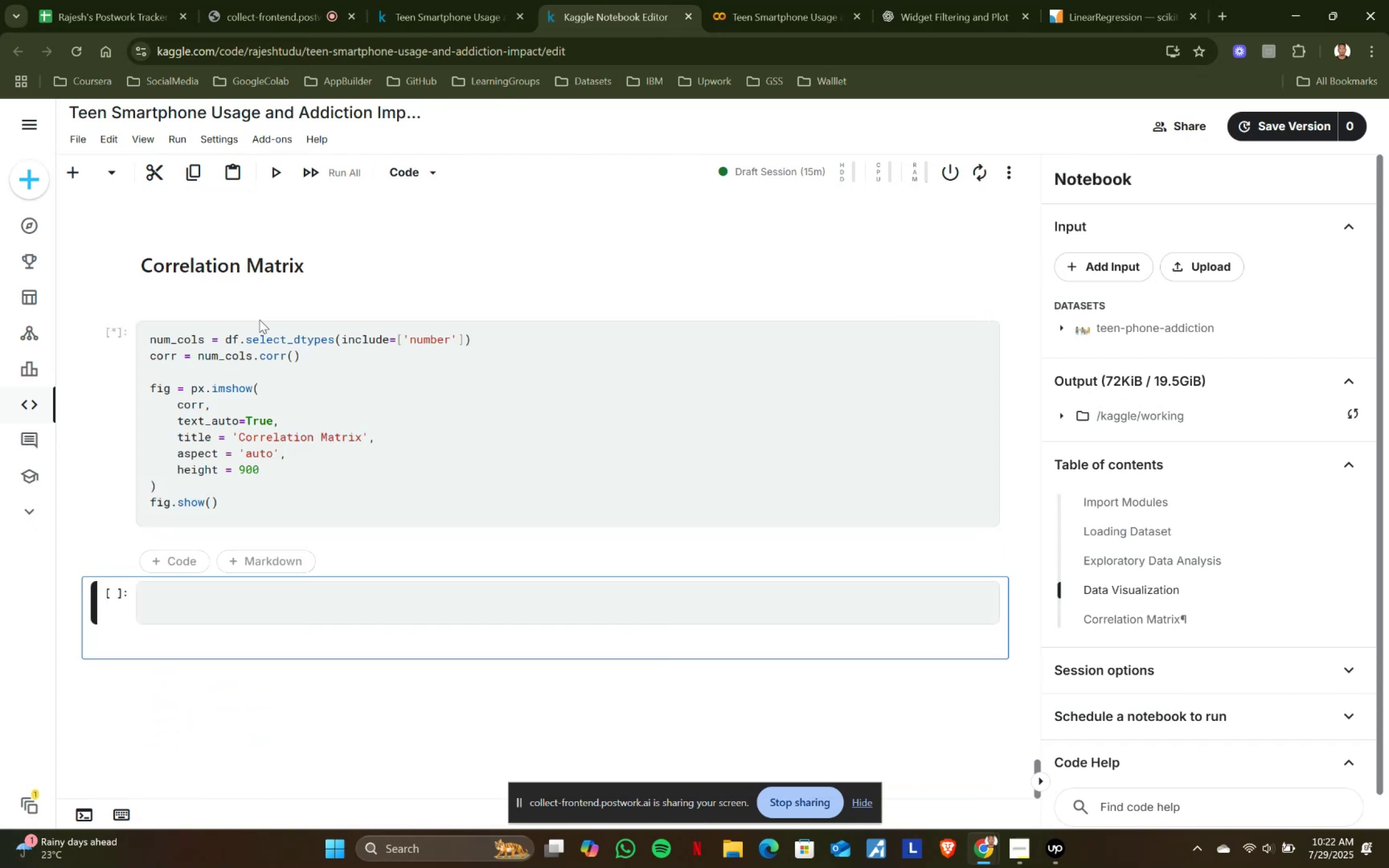 
key(Shift+ShiftRight)
 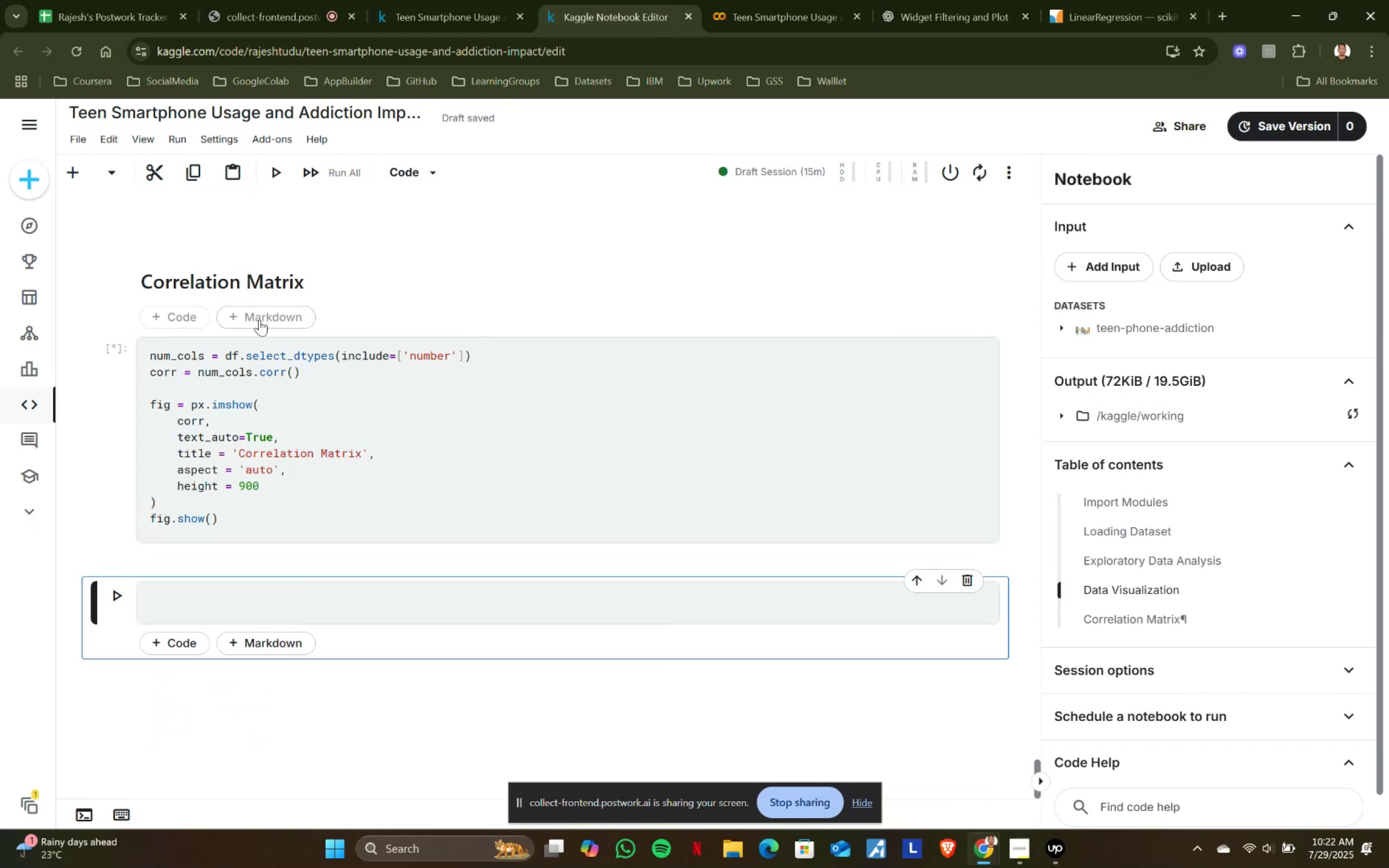 
key(Shift+Enter)
 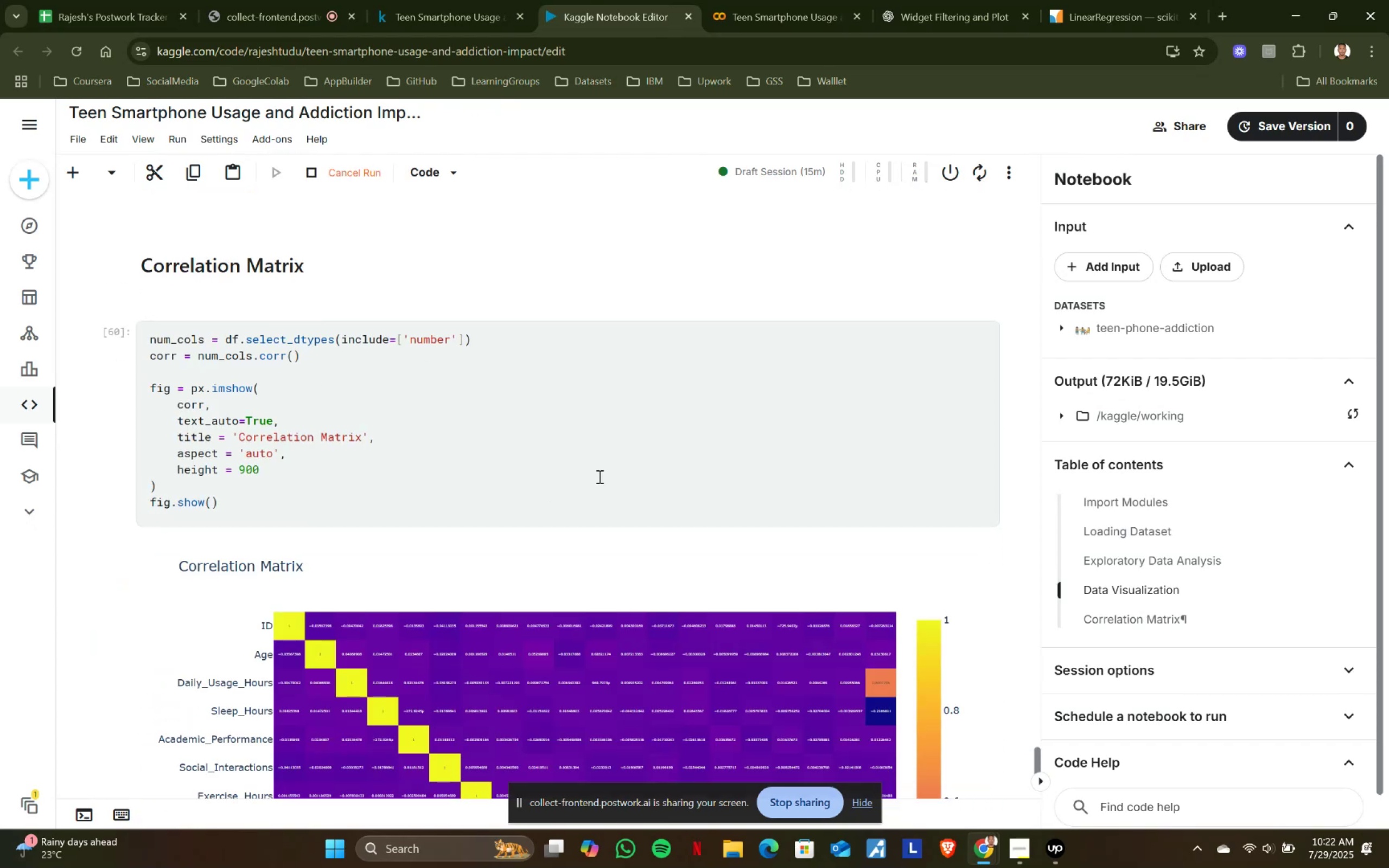 
scroll: coordinate [604, 484], scroll_direction: down, amount: 3.0
 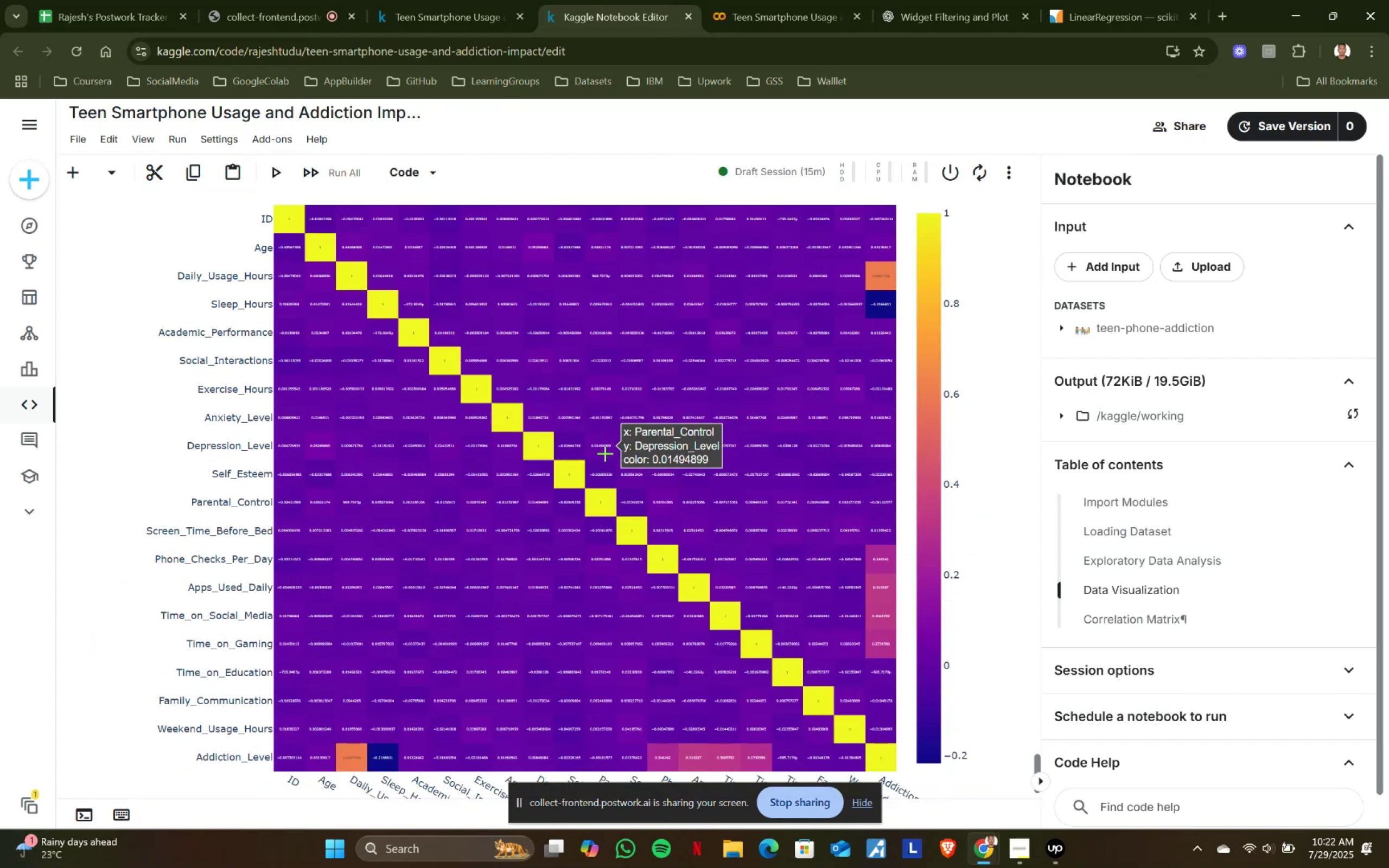 
scroll: coordinate [605, 453], scroll_direction: up, amount: 2.0
 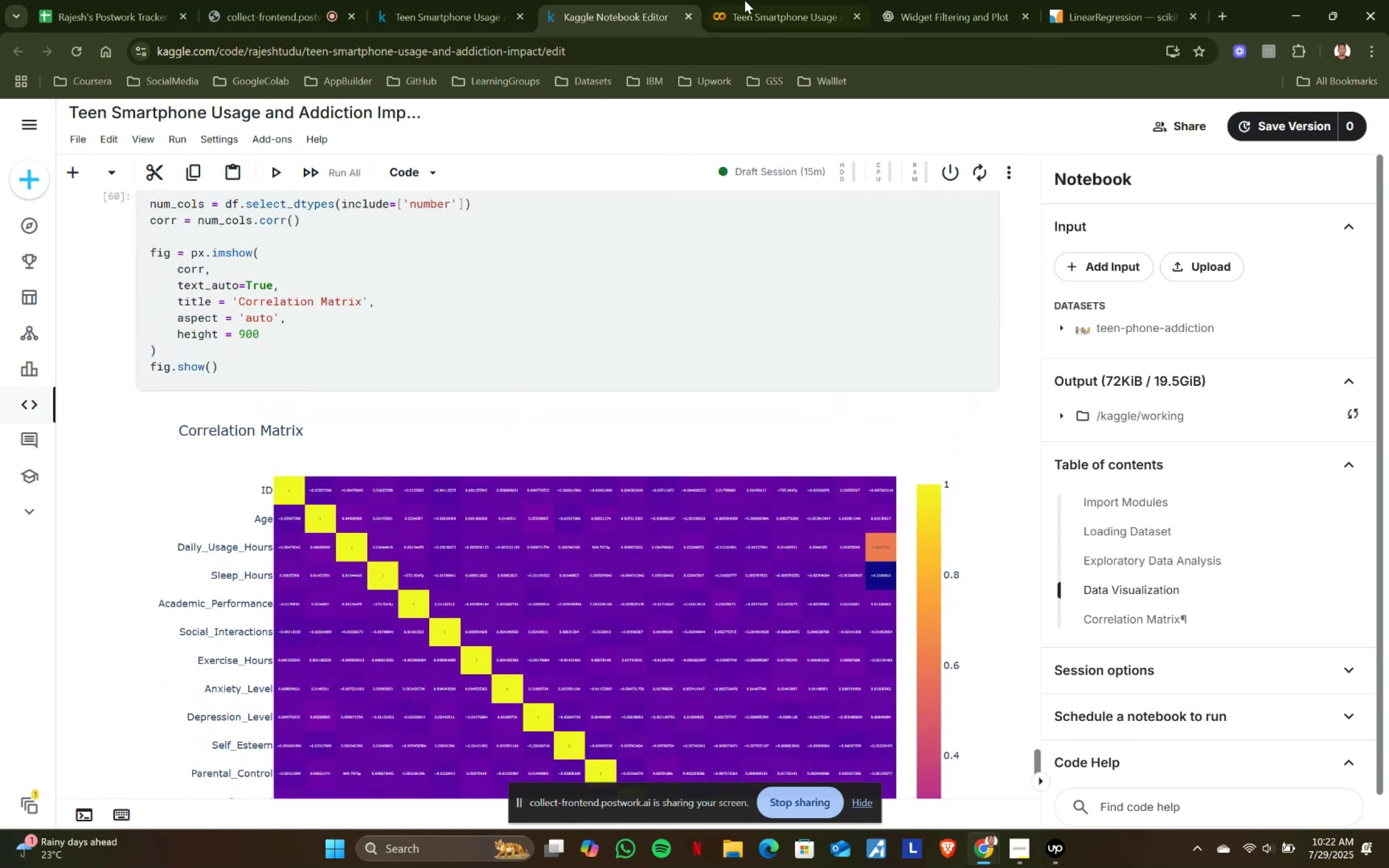 
left_click([757, 0])
 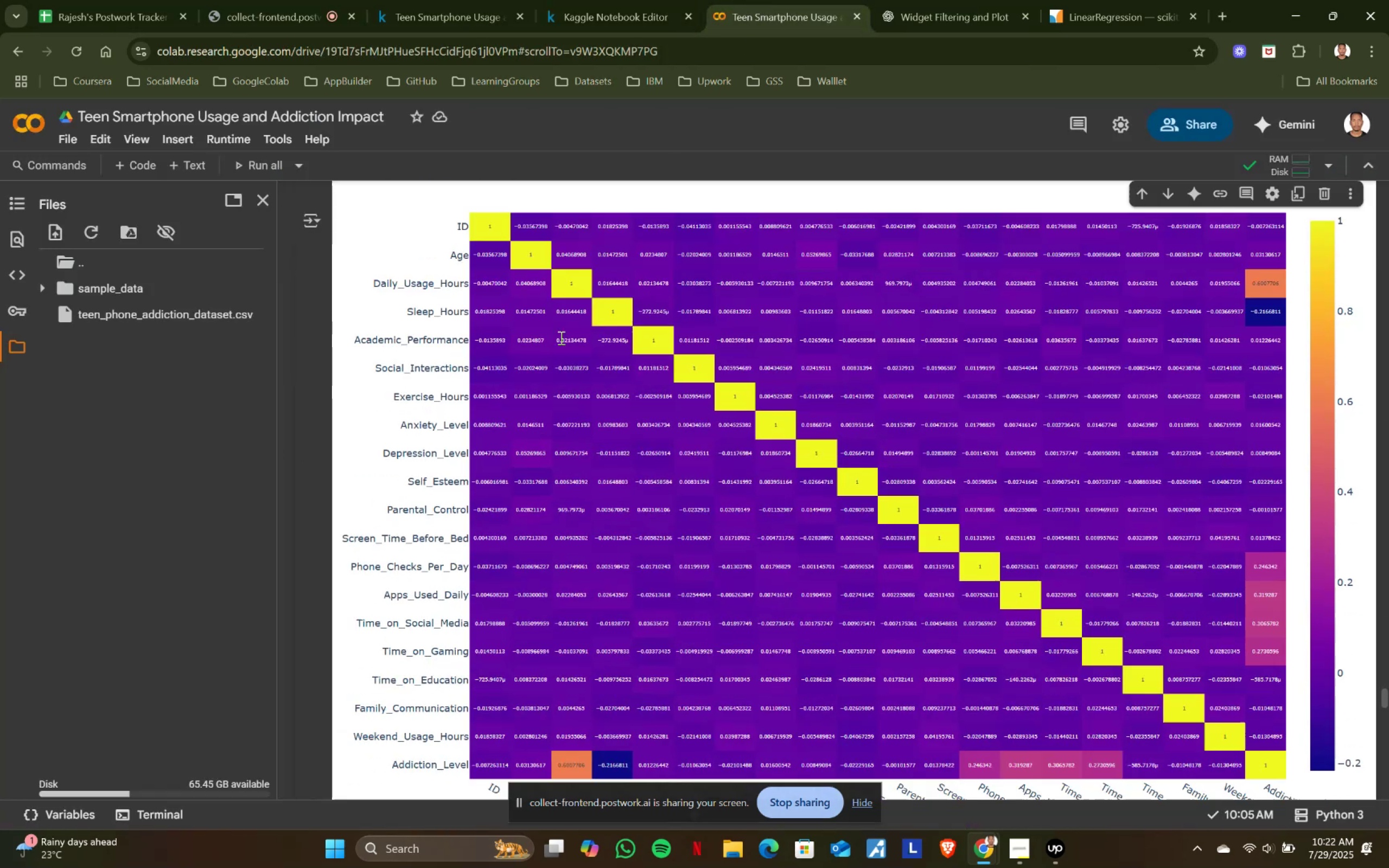 
scroll: coordinate [560, 337], scroll_direction: down, amount: 7.0
 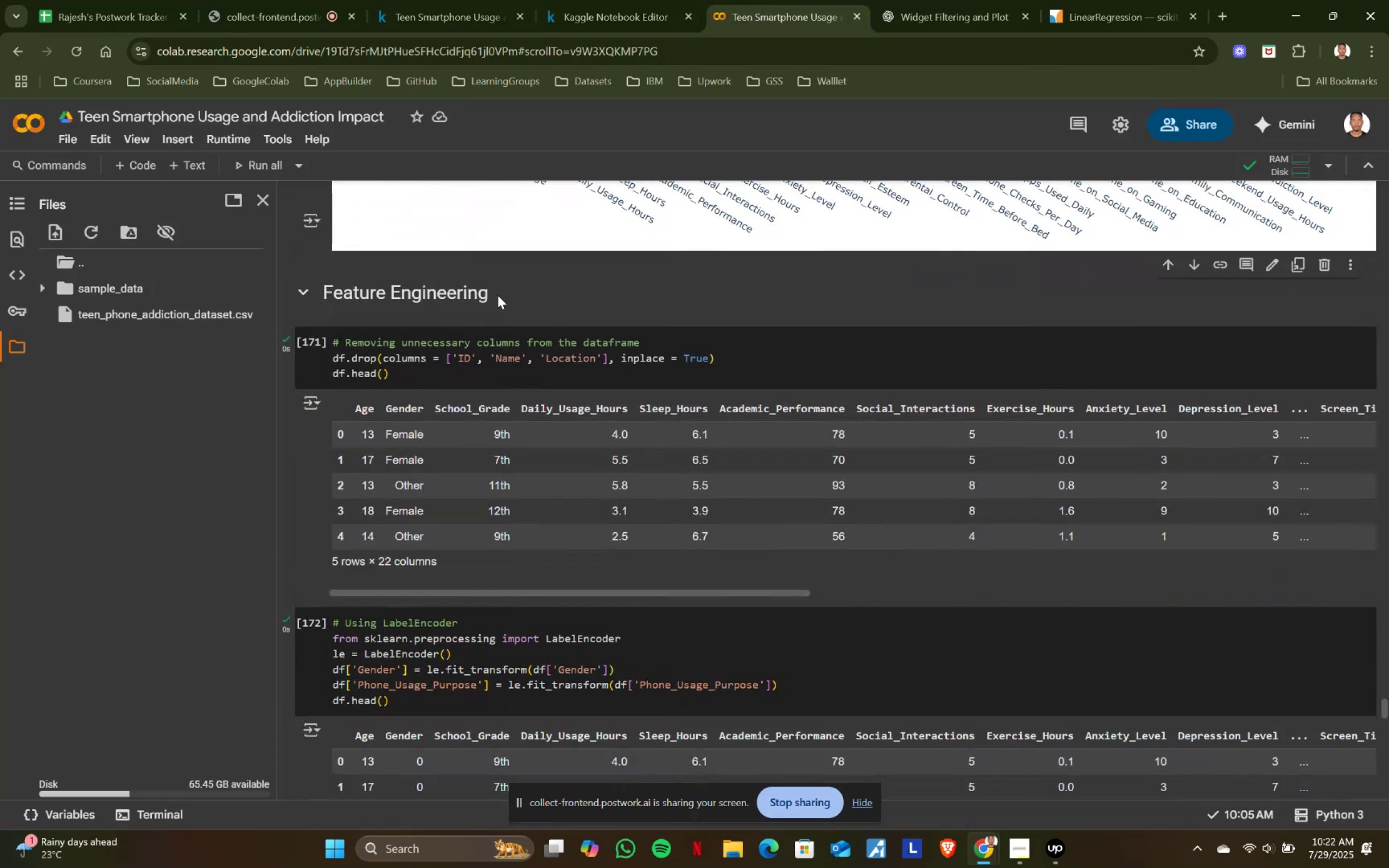 
left_click_drag(start_coordinate=[498, 295], to_coordinate=[325, 295])
 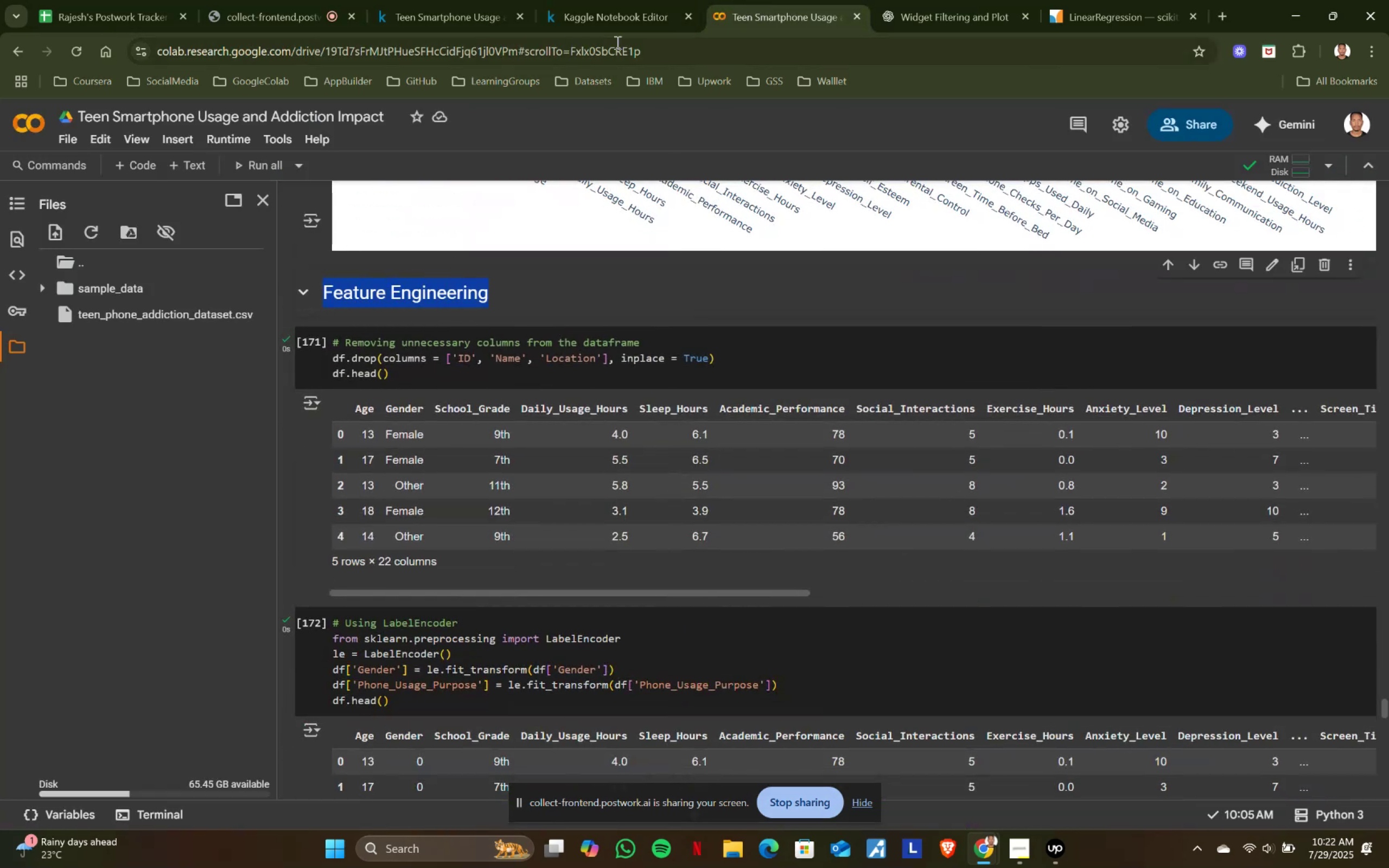 
key(Control+ControlLeft)
 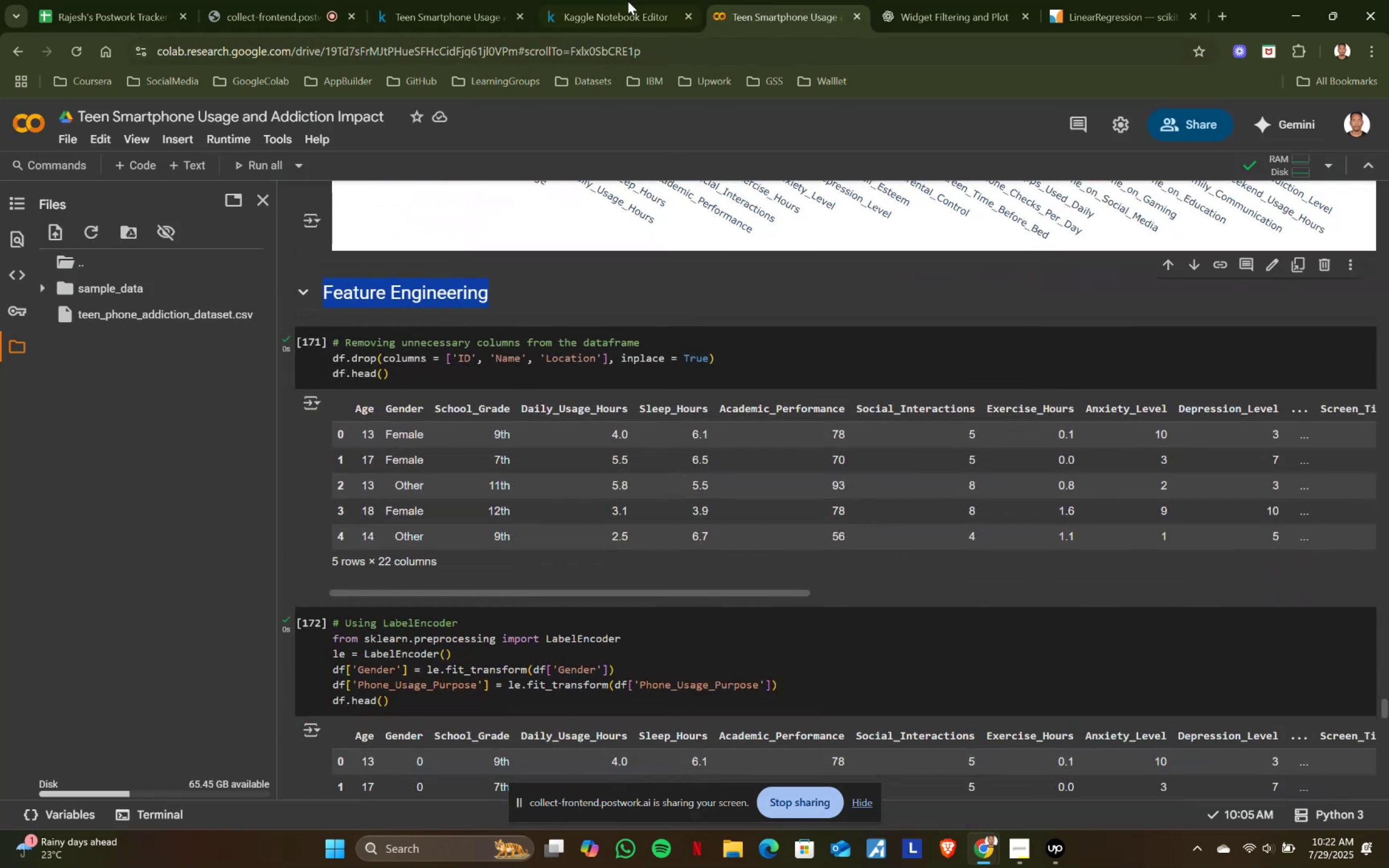 
key(Control+C)
 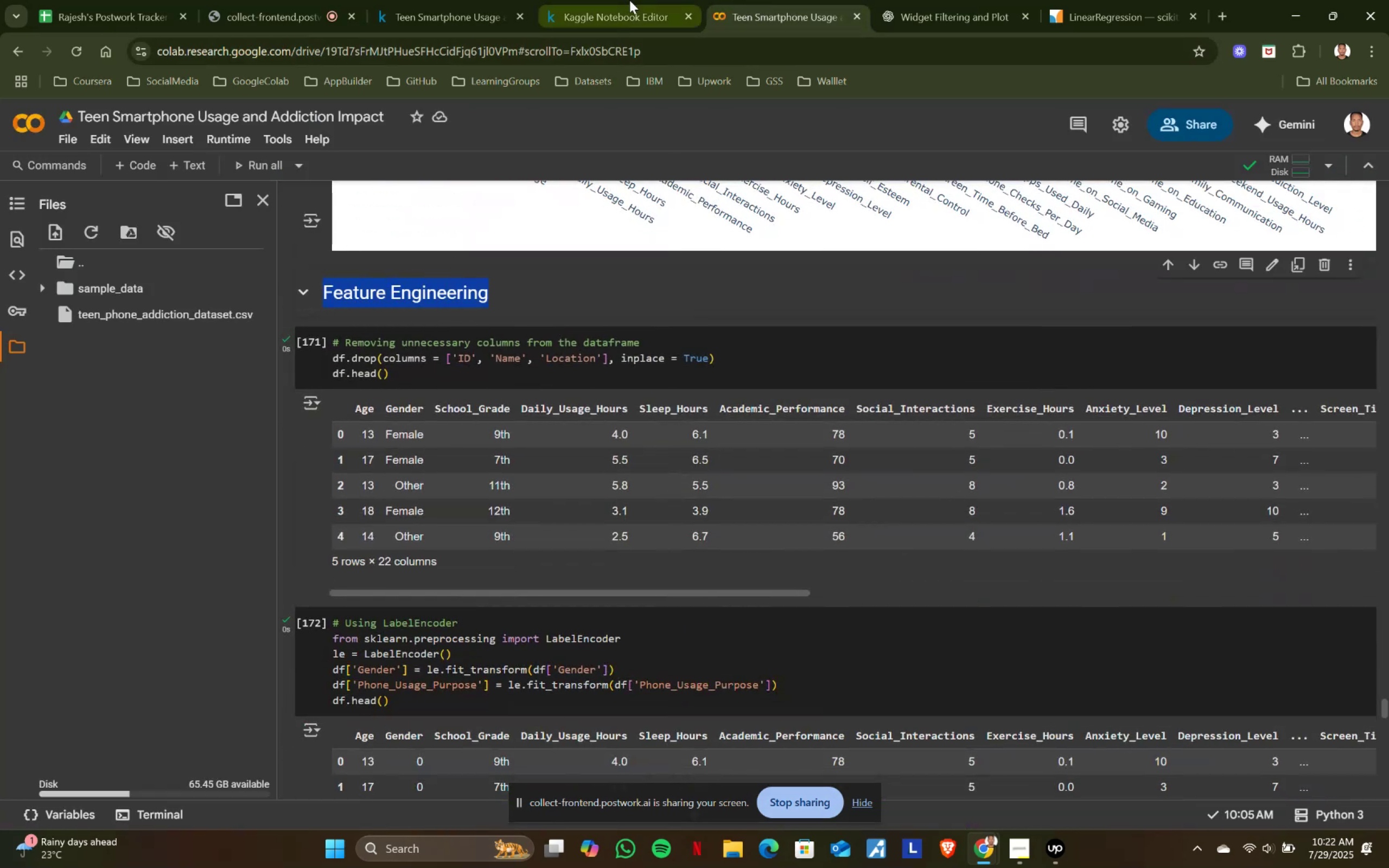 
key(Control+ControlLeft)
 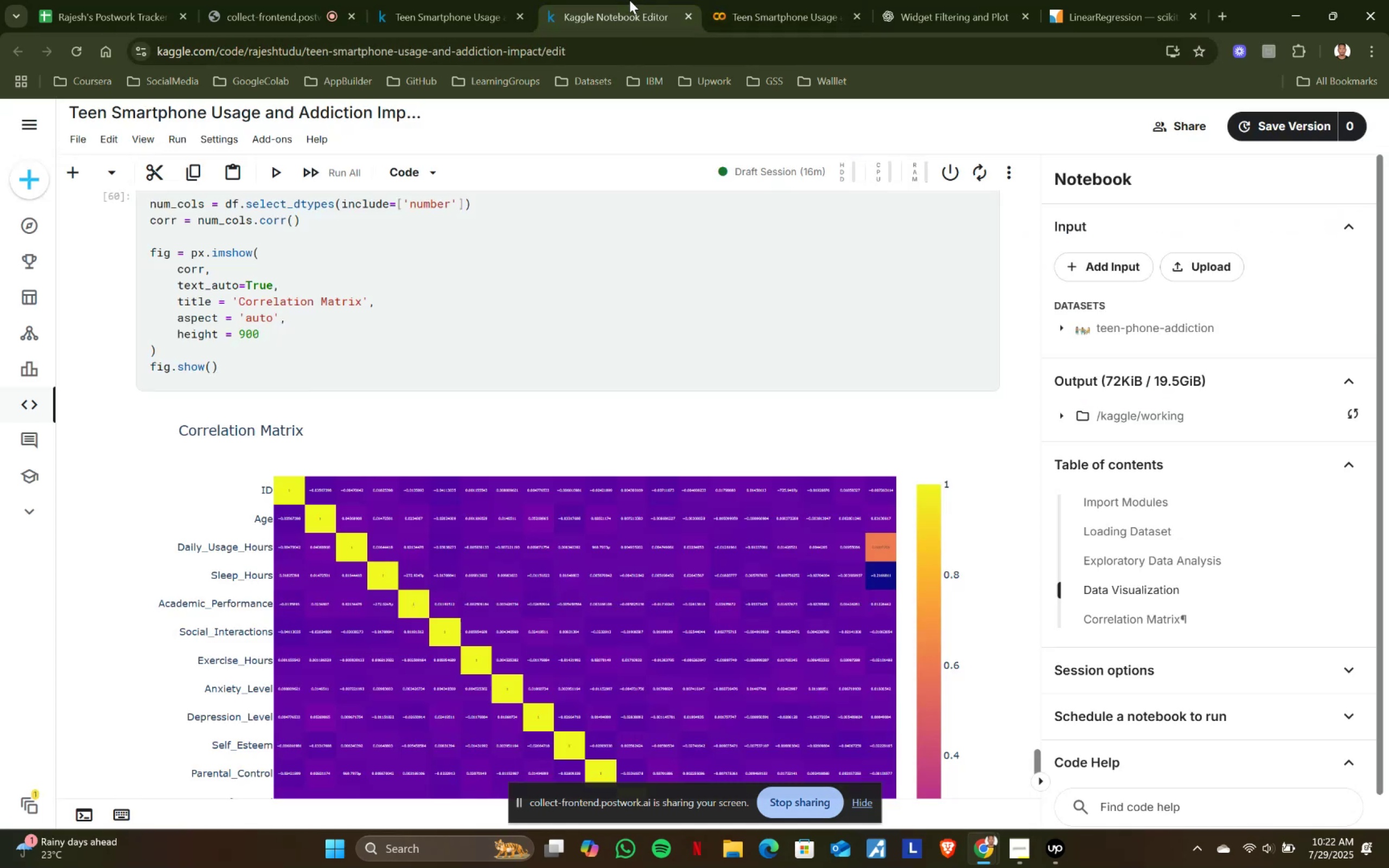 
key(Control+C)
 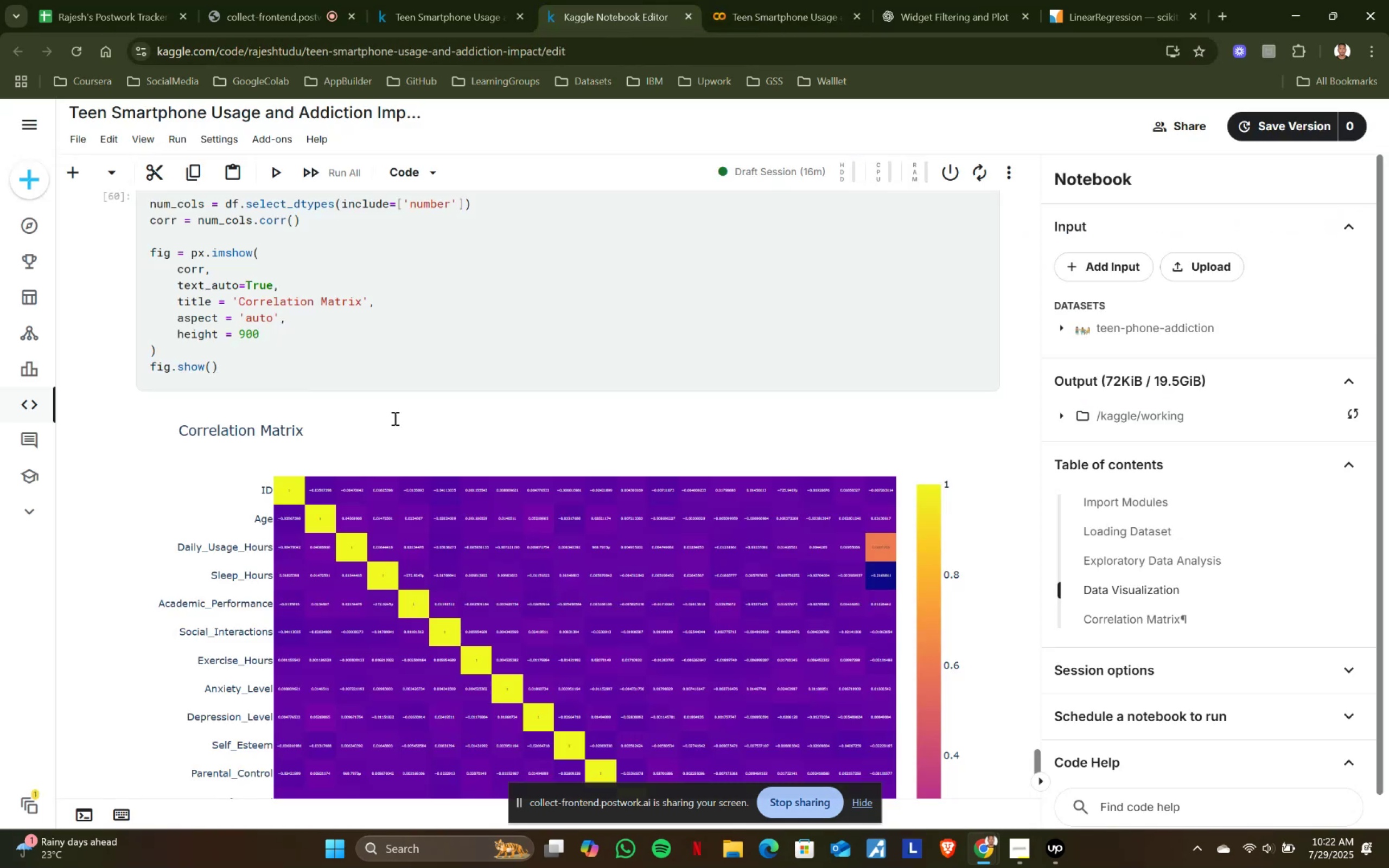 
left_click([629, 0])
 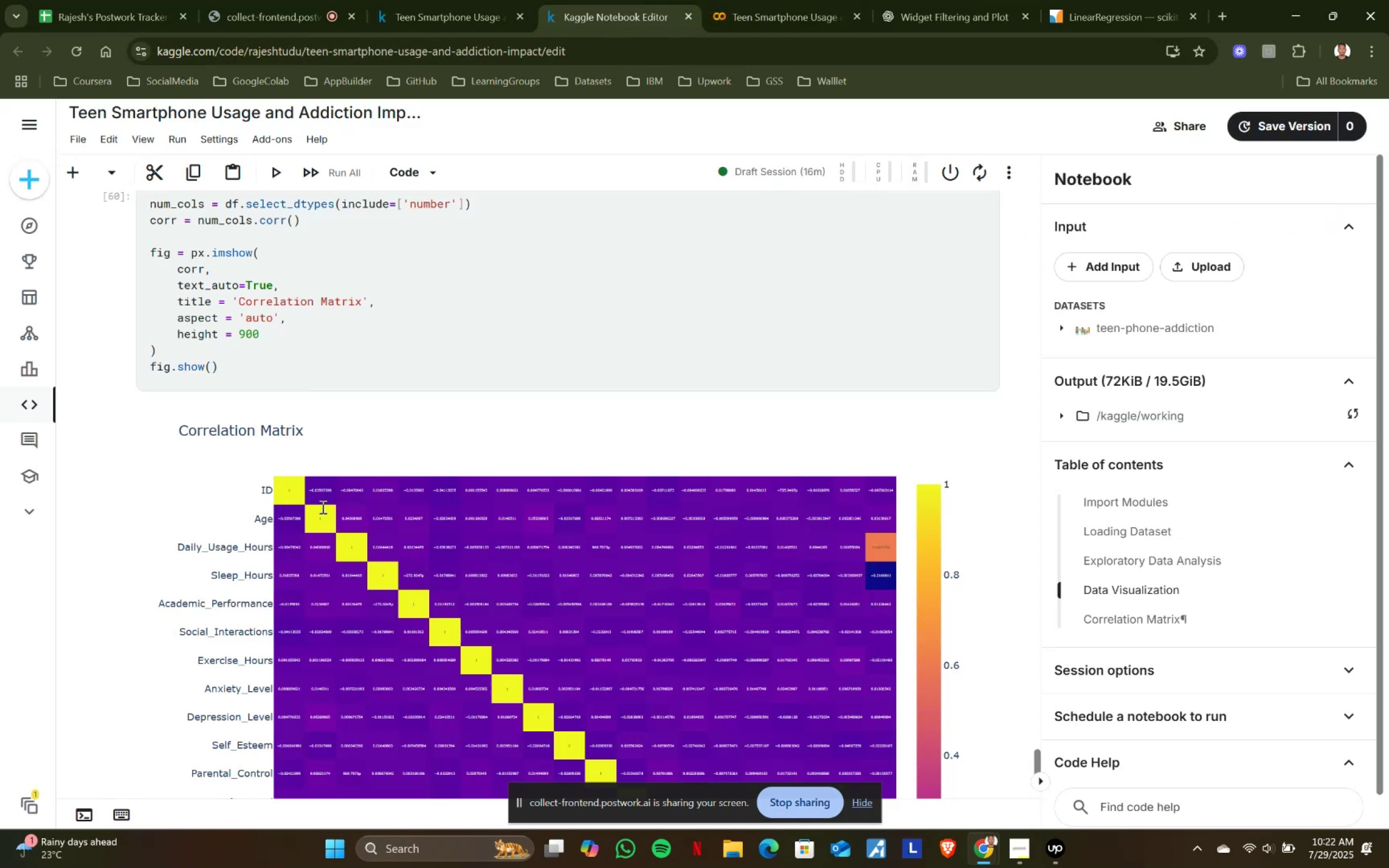 
scroll: coordinate [322, 507], scroll_direction: down, amount: 7.0
 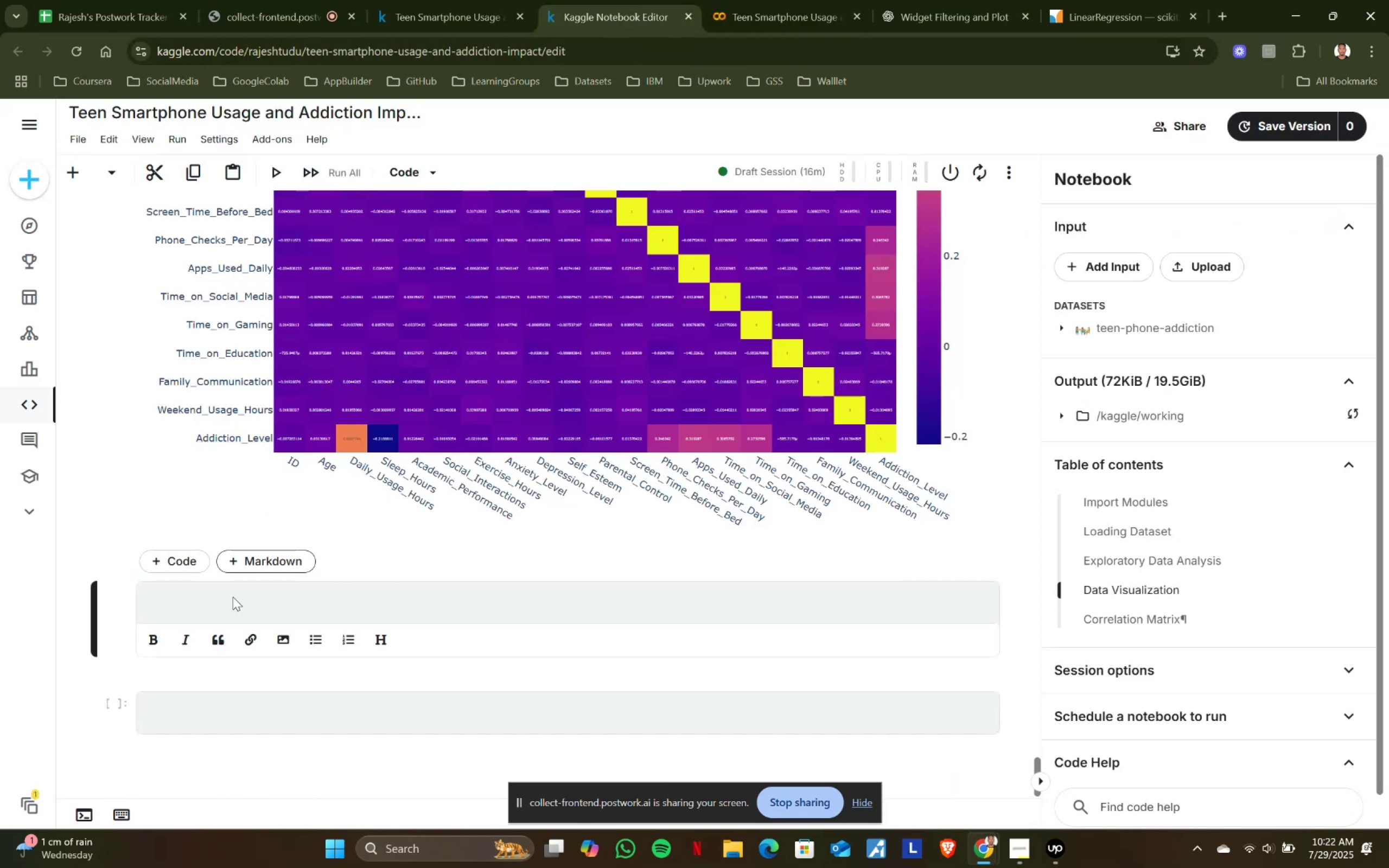 
double_click([214, 607])
 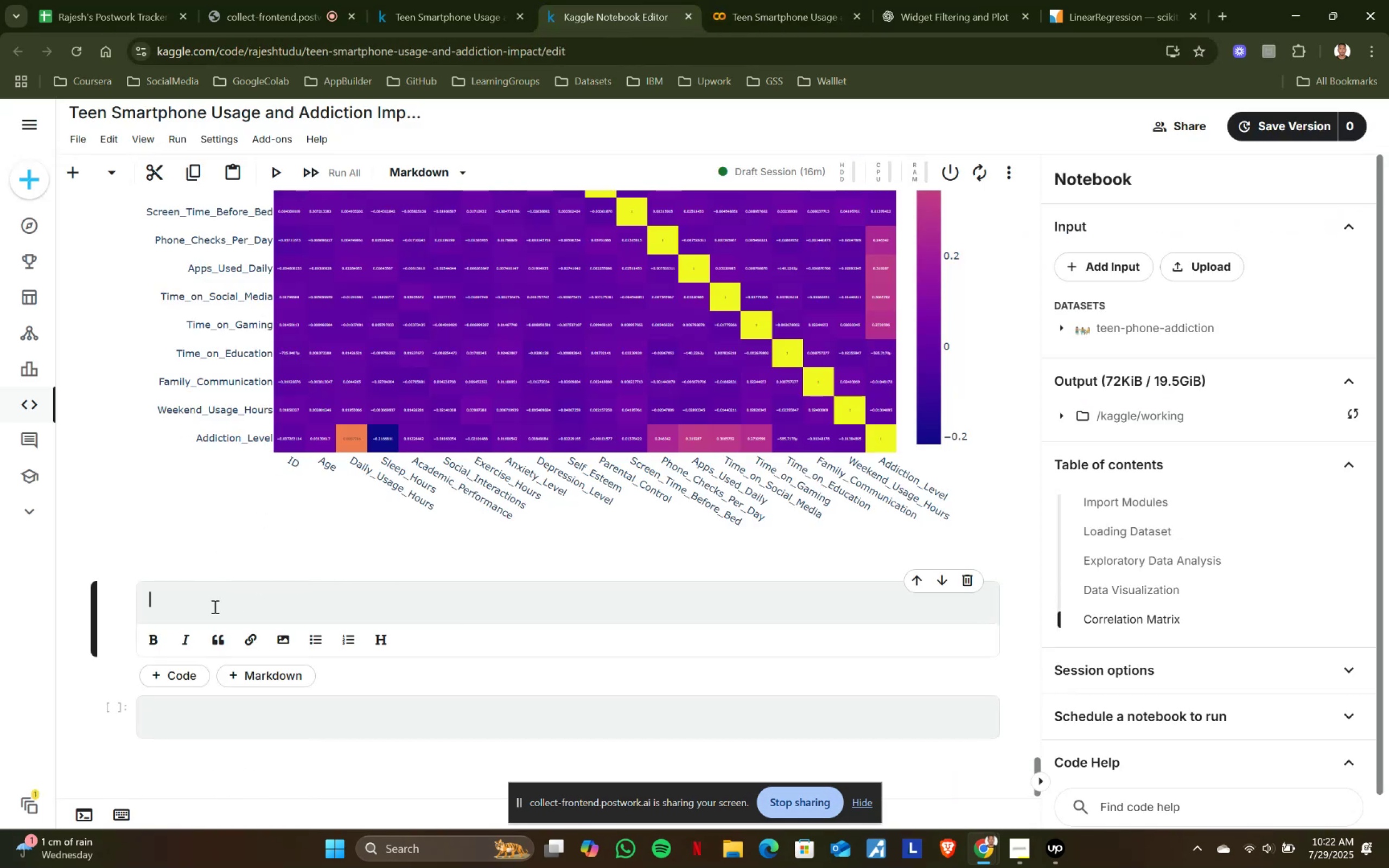 
type(## )
 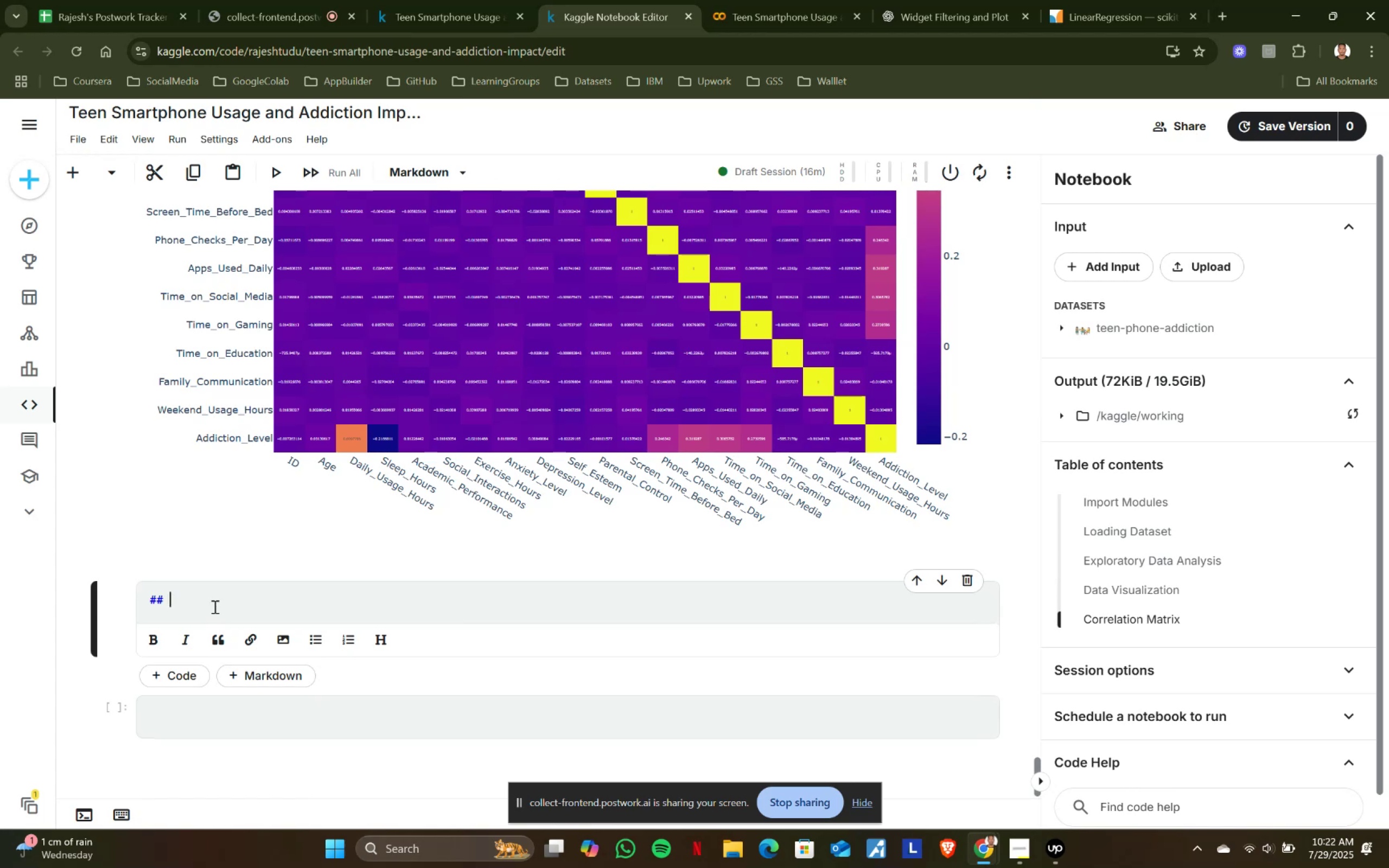 
key(Control+V)
 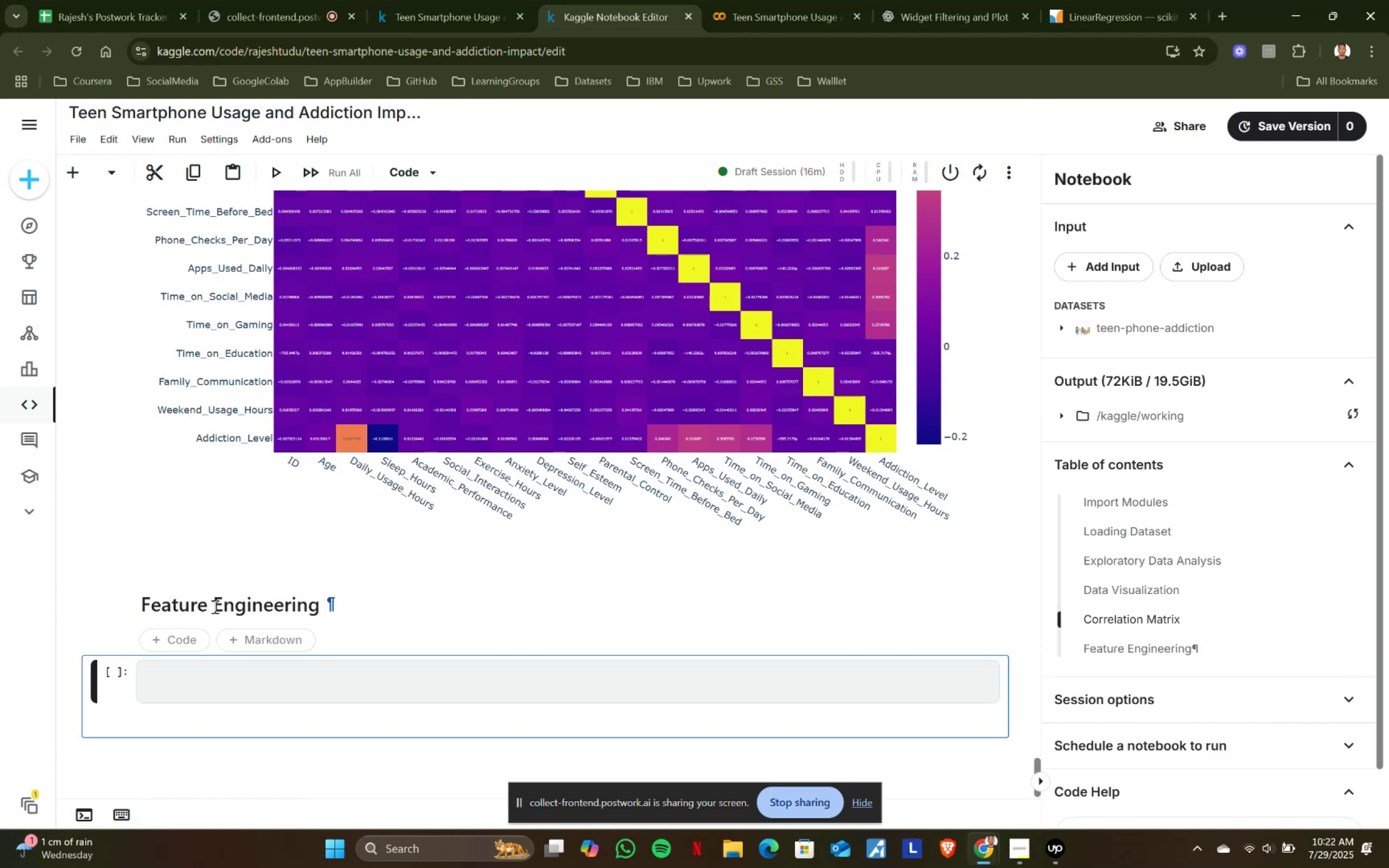 
key(Shift+ShiftRight)
 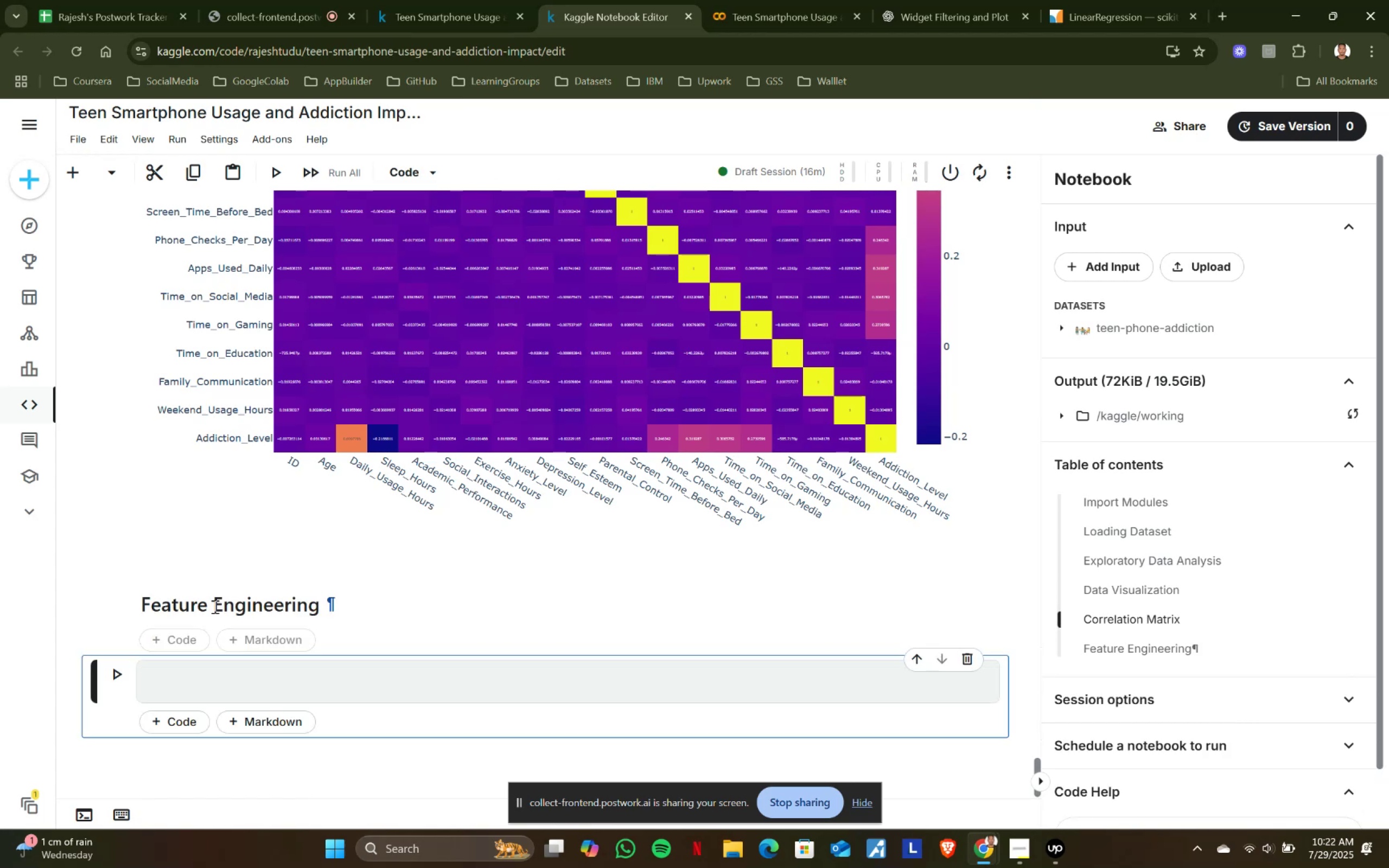 
key(Shift+Enter)
 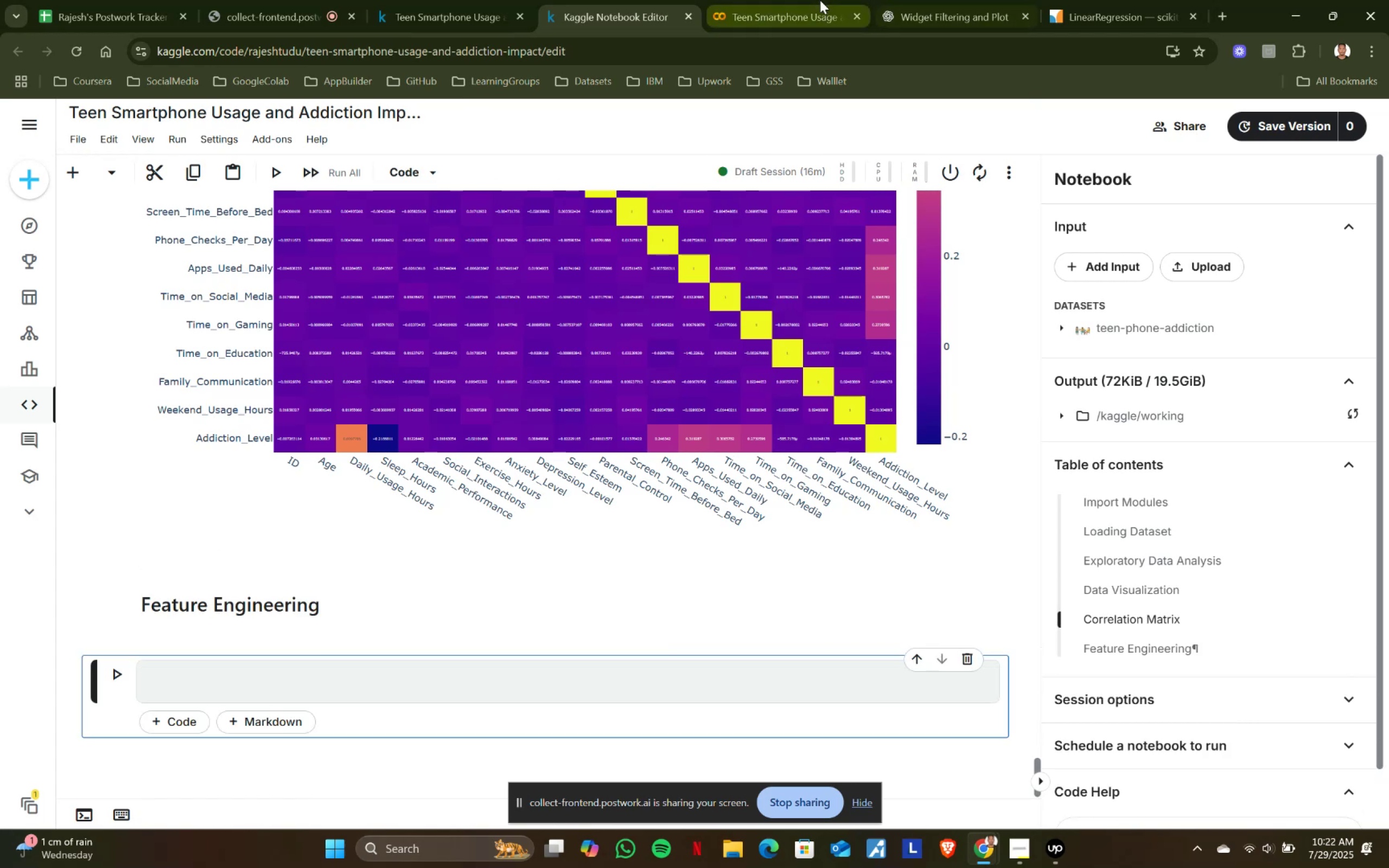 
left_click([820, 0])
 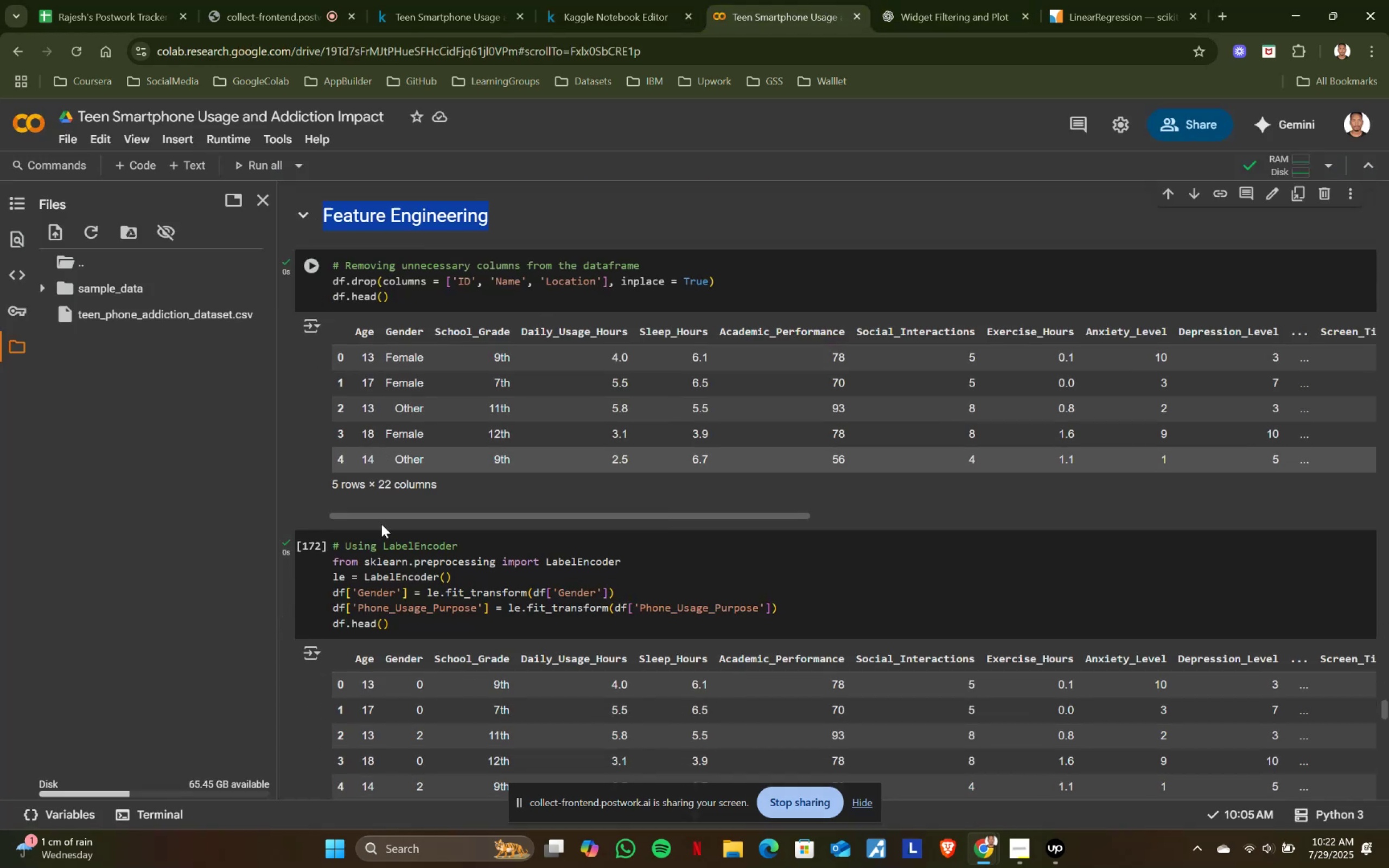 
scroll: coordinate [381, 524], scroll_direction: down, amount: 1.0
 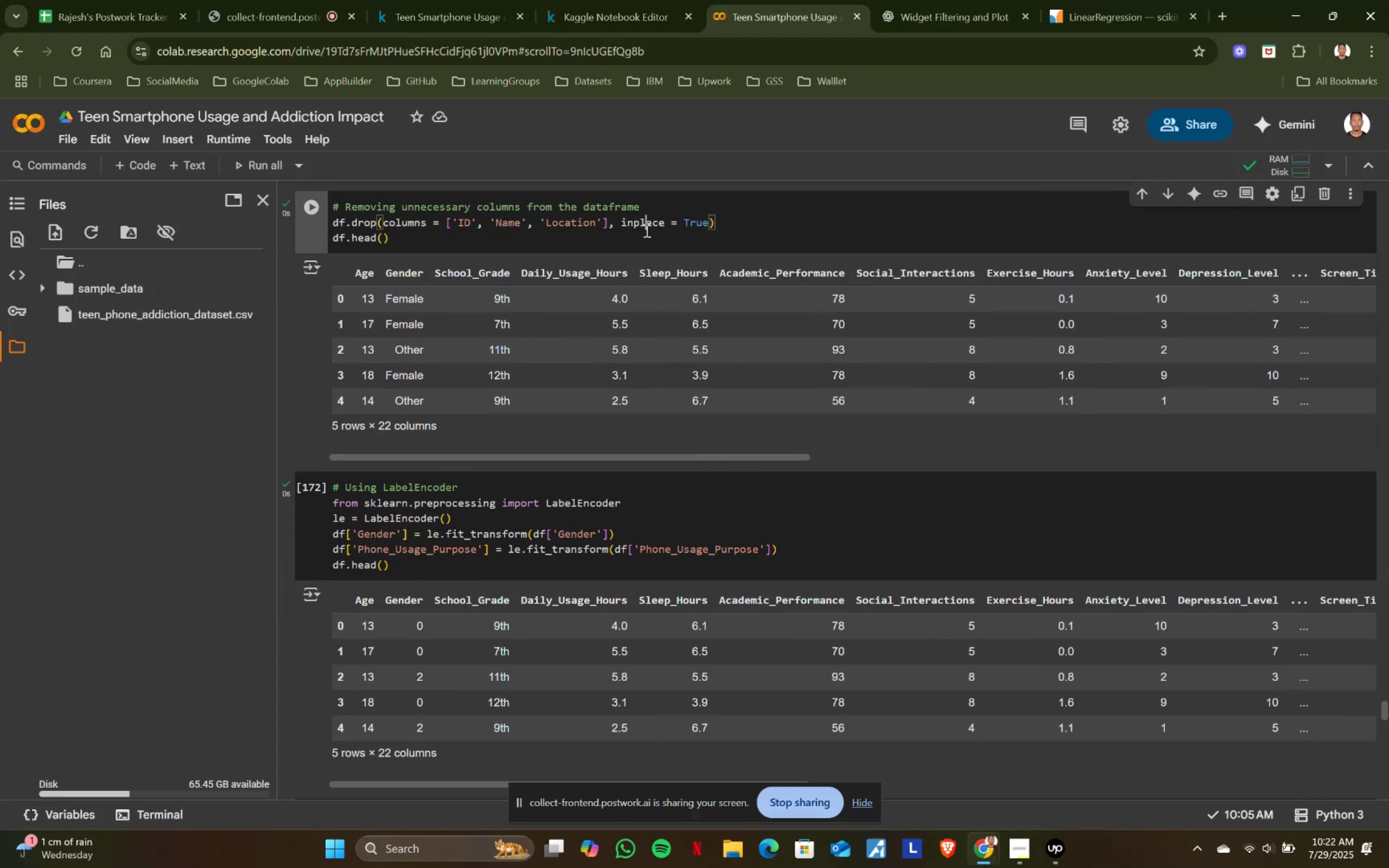 
left_click([646, 230])
 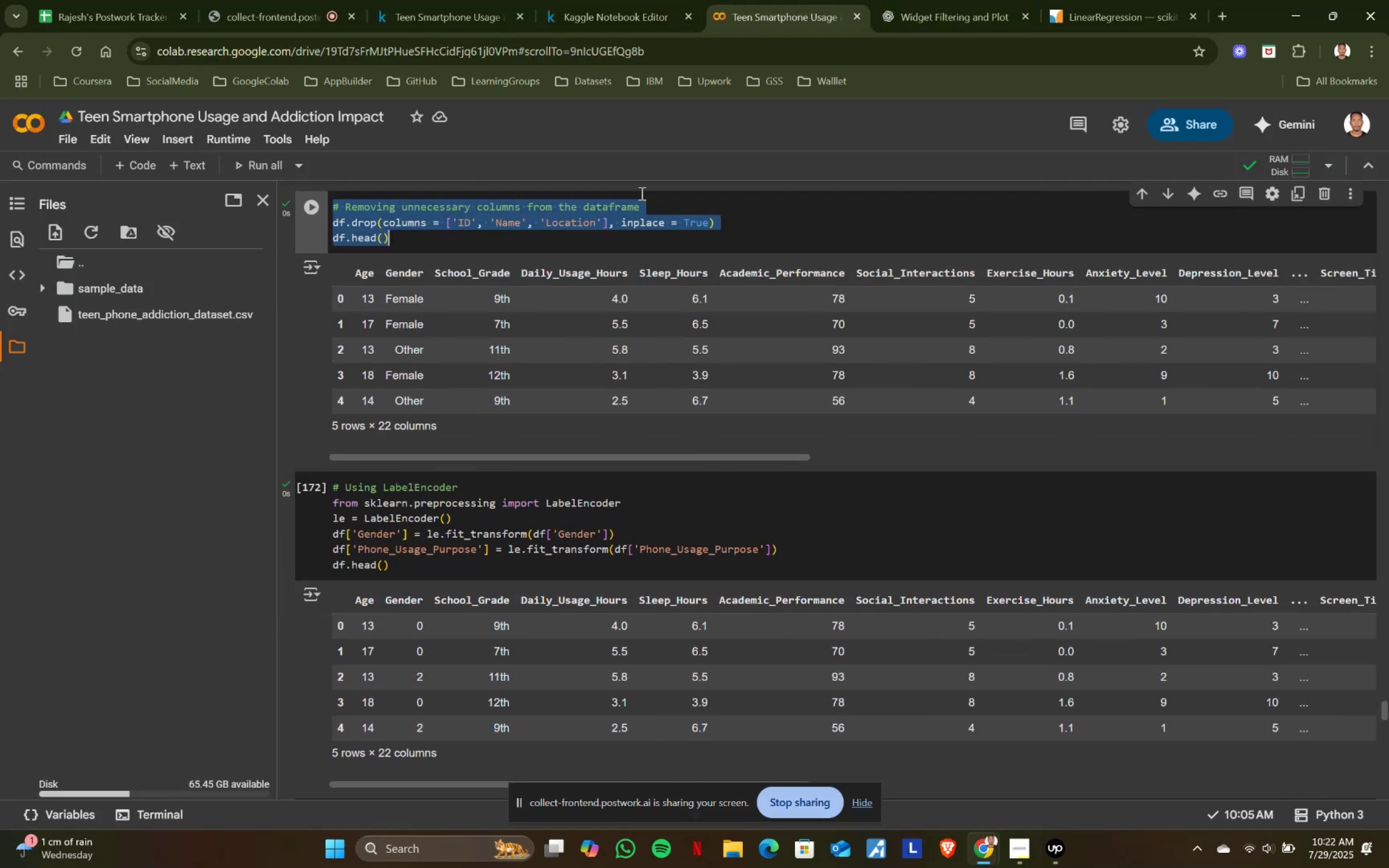 
key(Control+ControlLeft)
 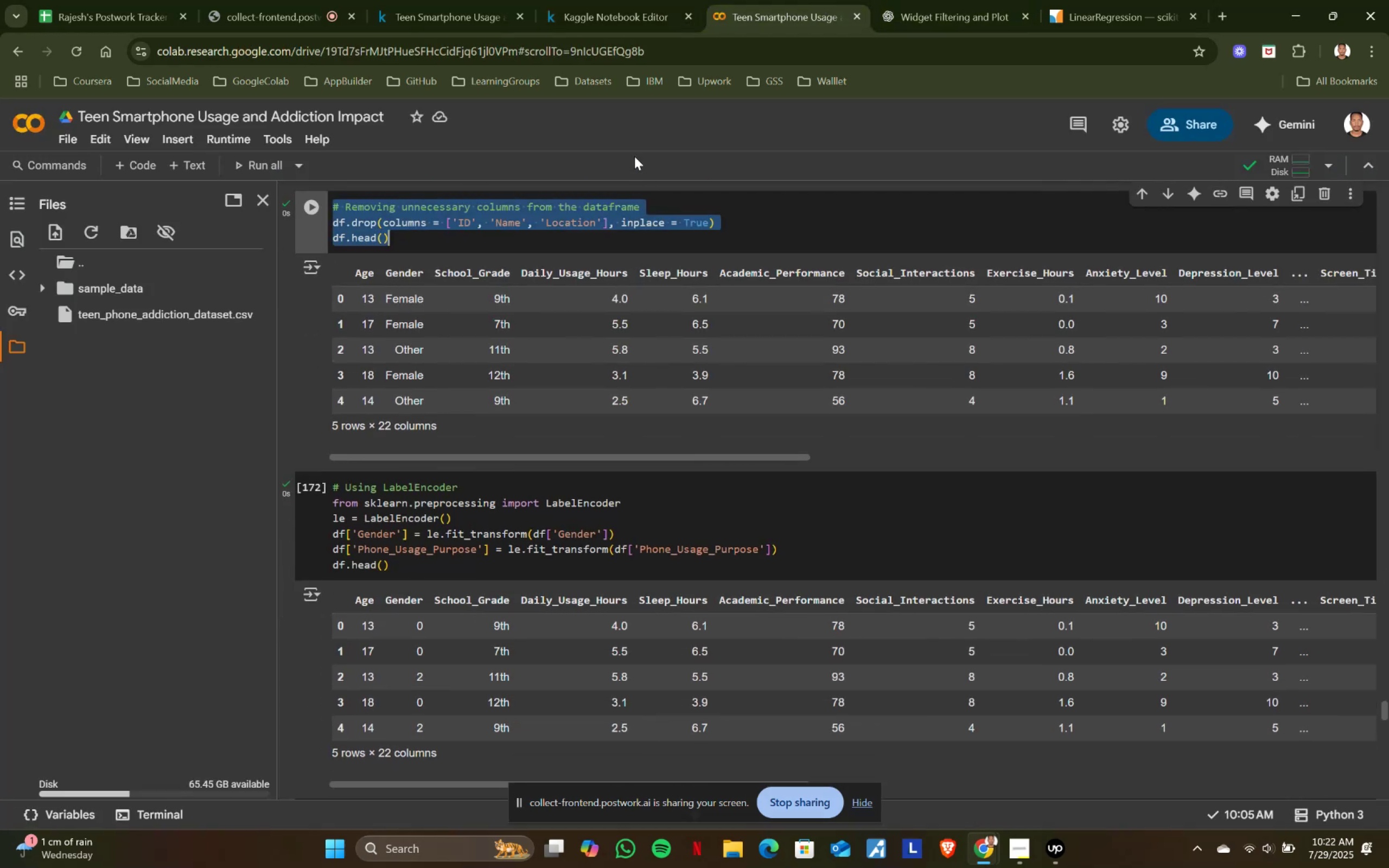 
key(Control+A)
 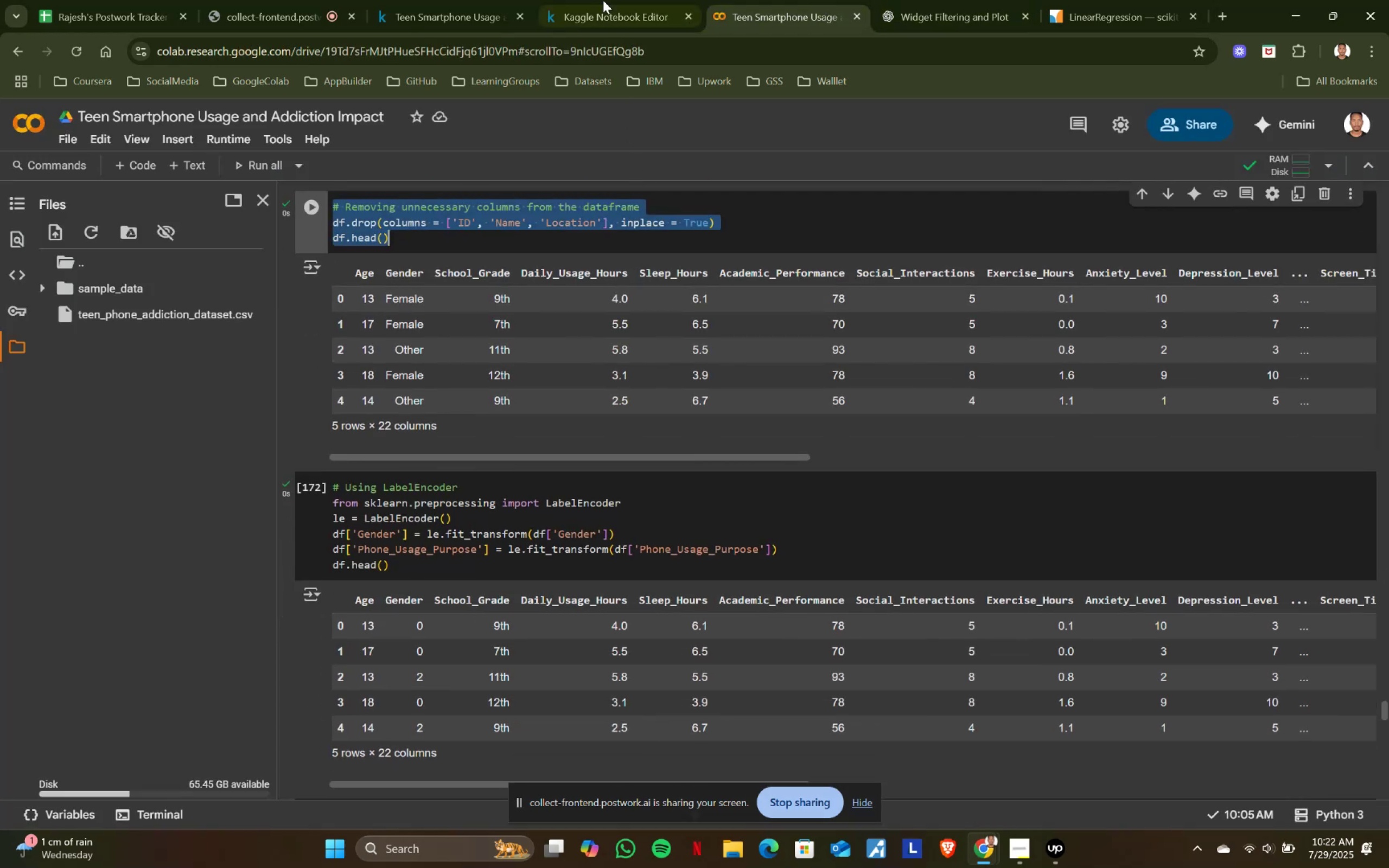 
key(Control+ControlLeft)
 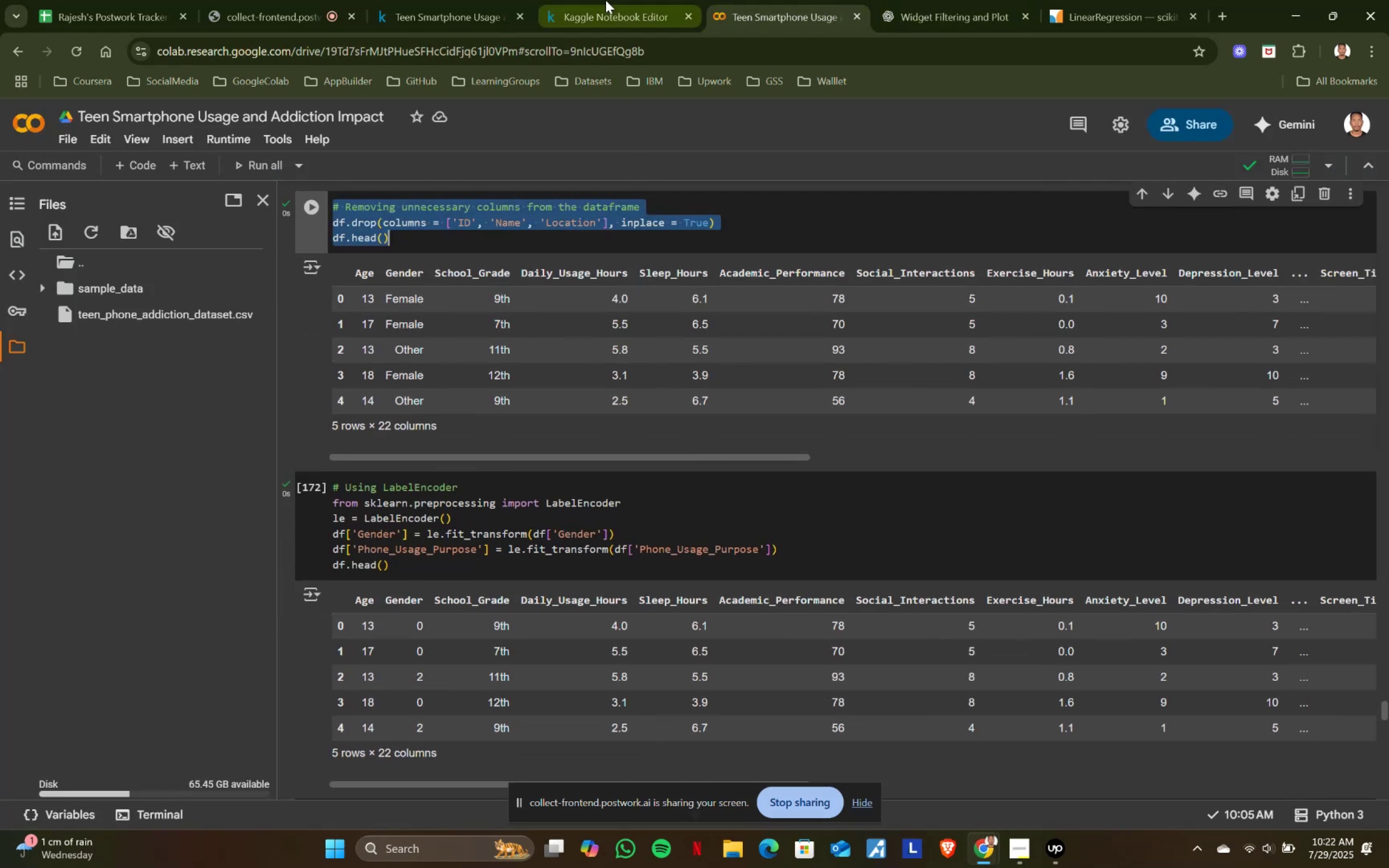 
key(Control+C)
 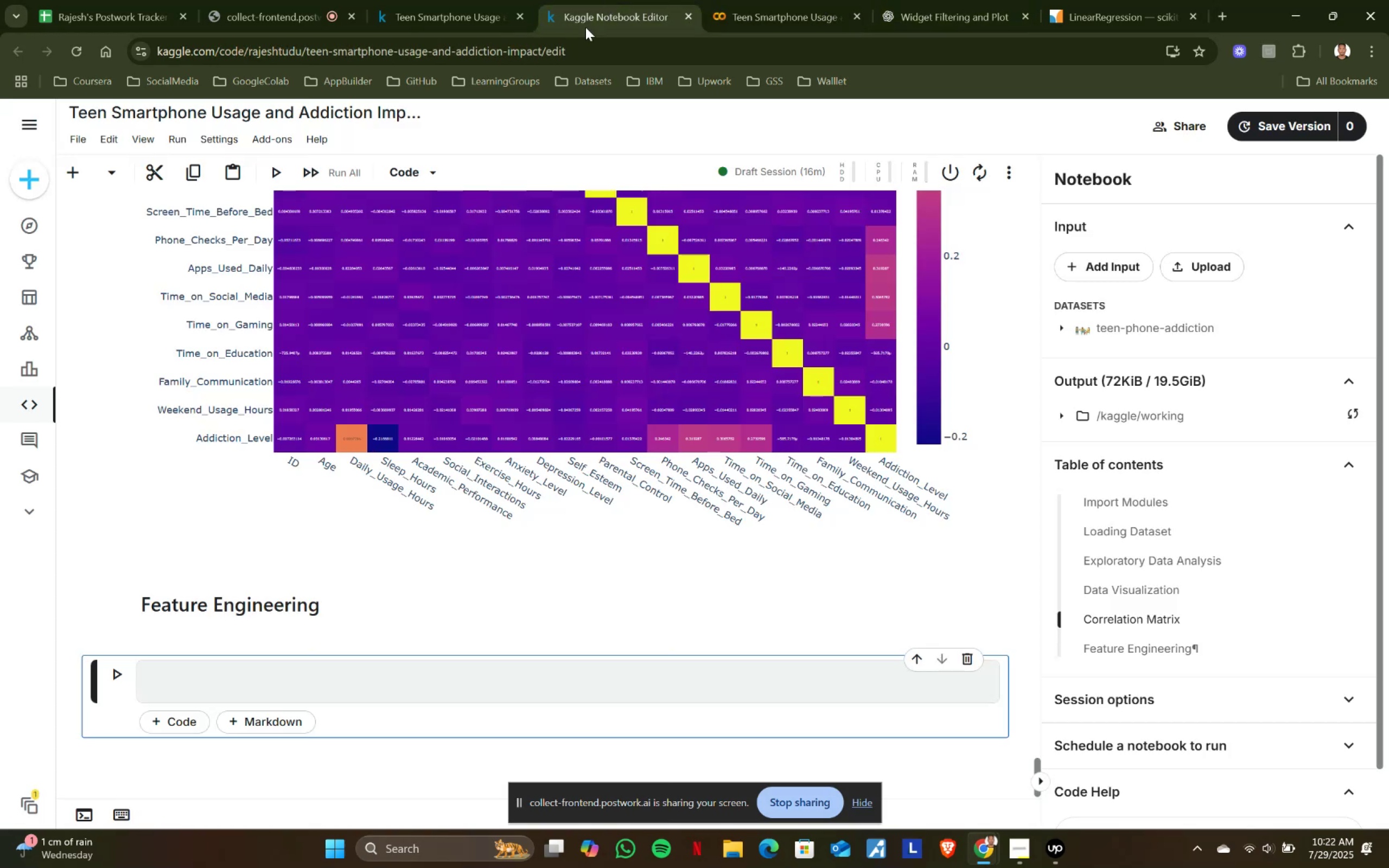 
left_click([607, 0])
 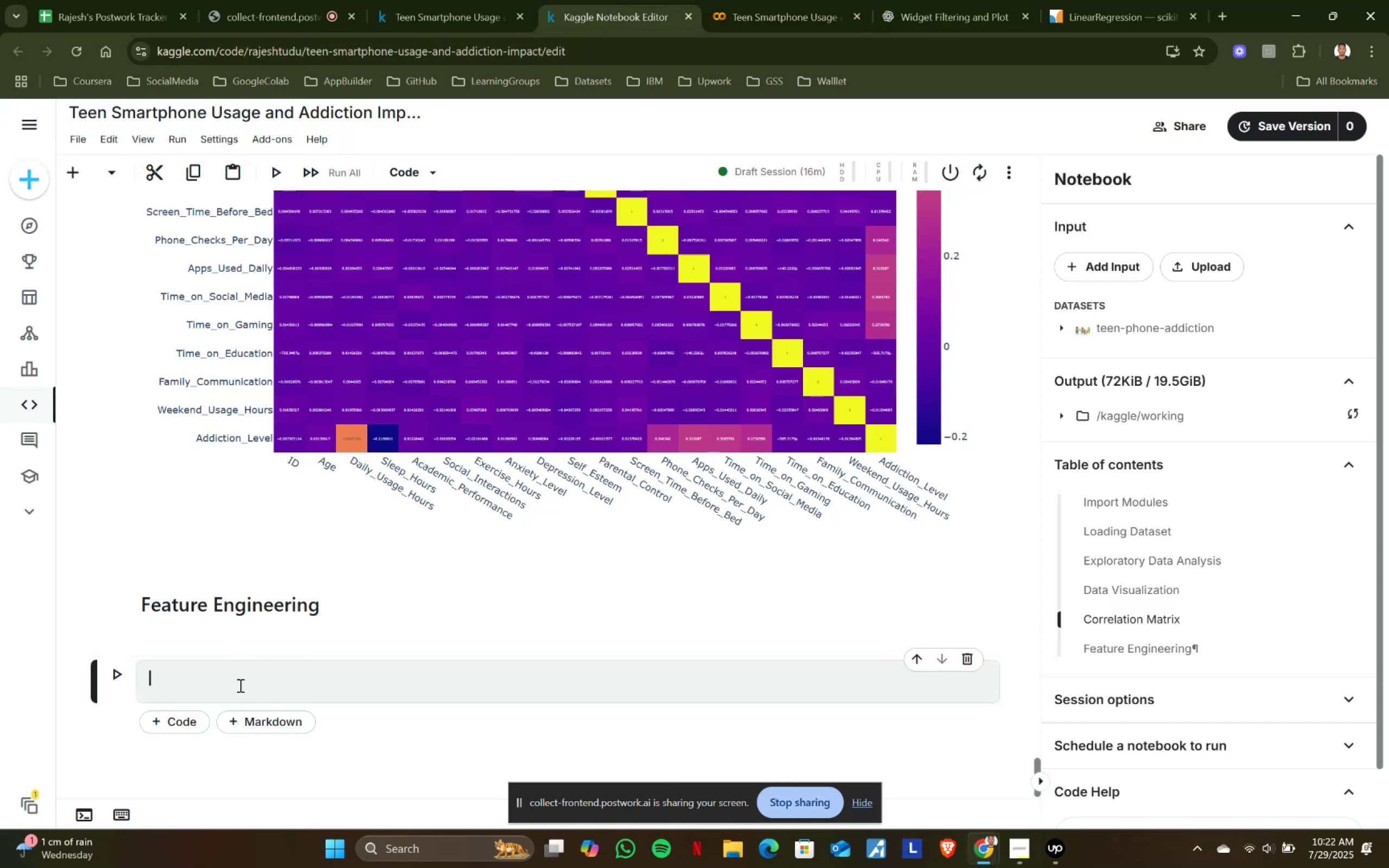 
left_click([239, 685])
 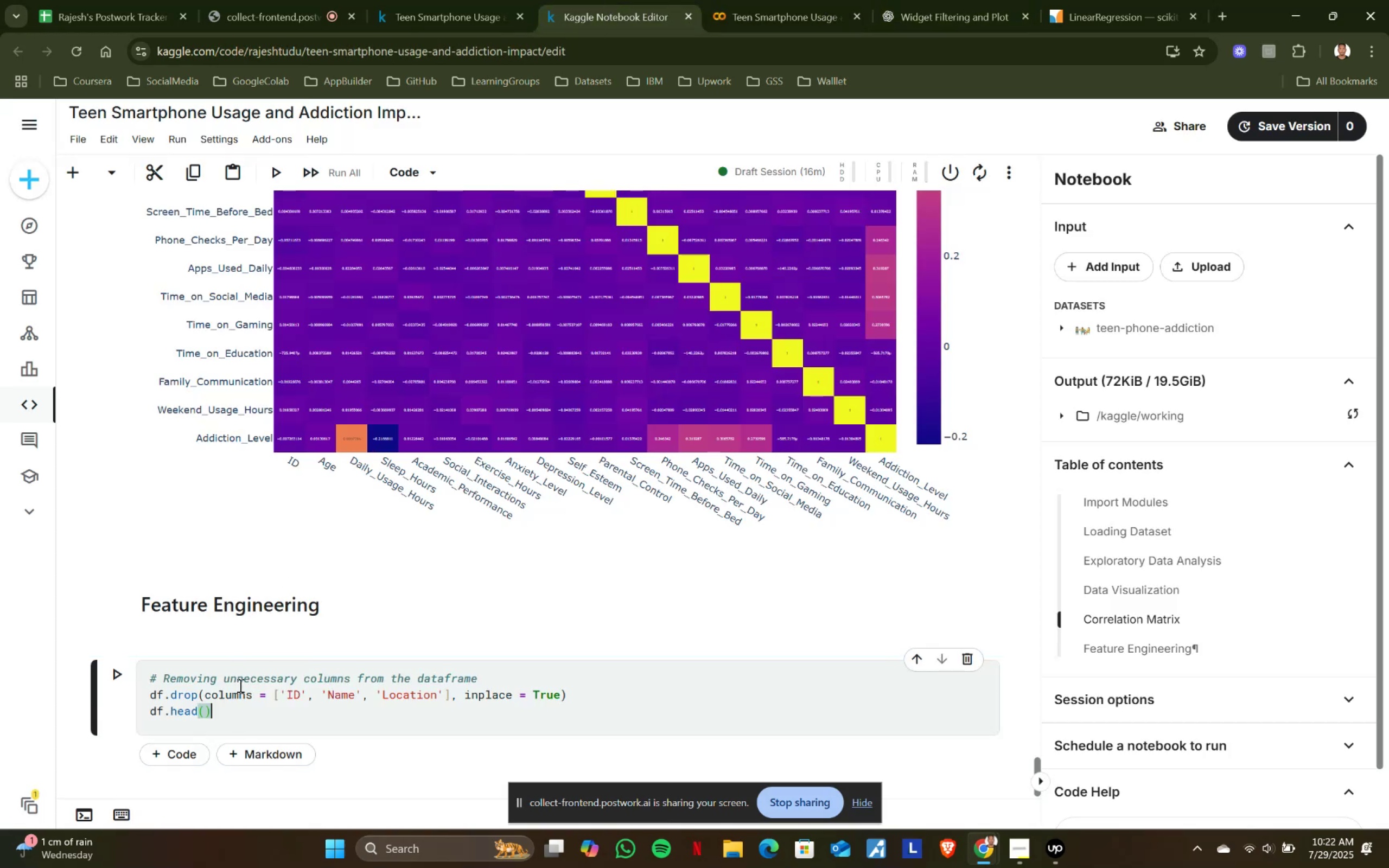 
key(Control+ControlLeft)
 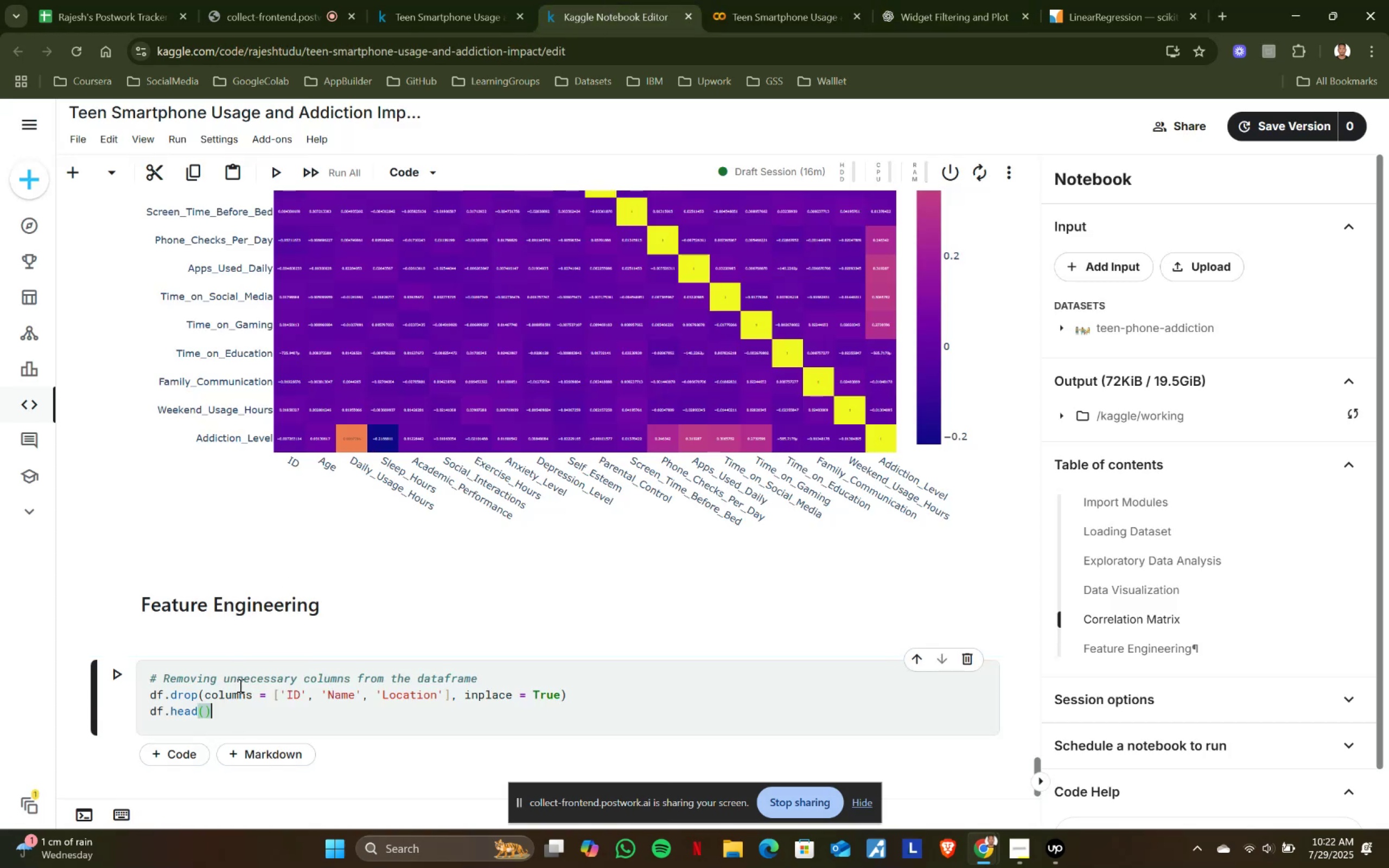 
key(Control+V)
 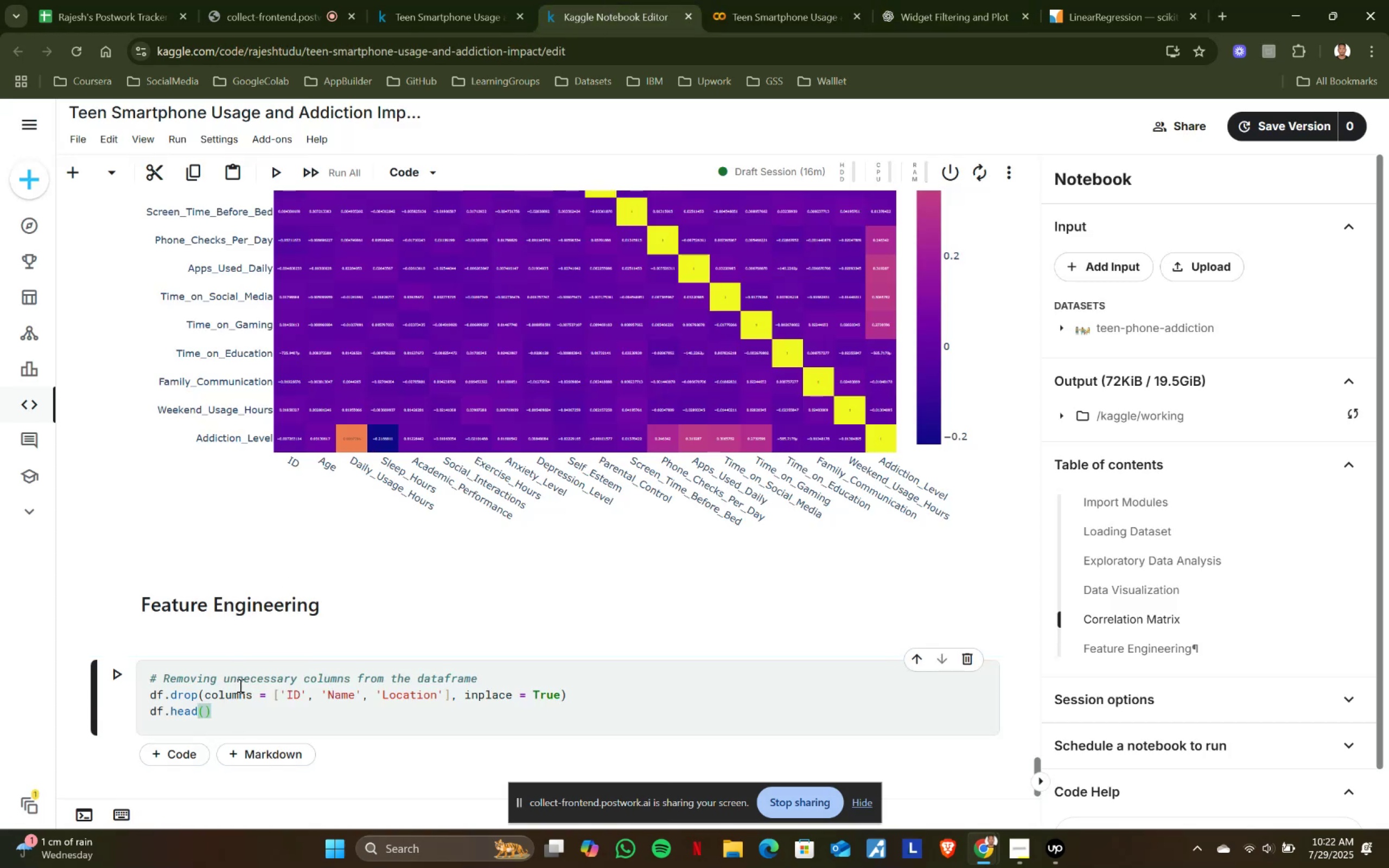 
key(Shift+ShiftRight)
 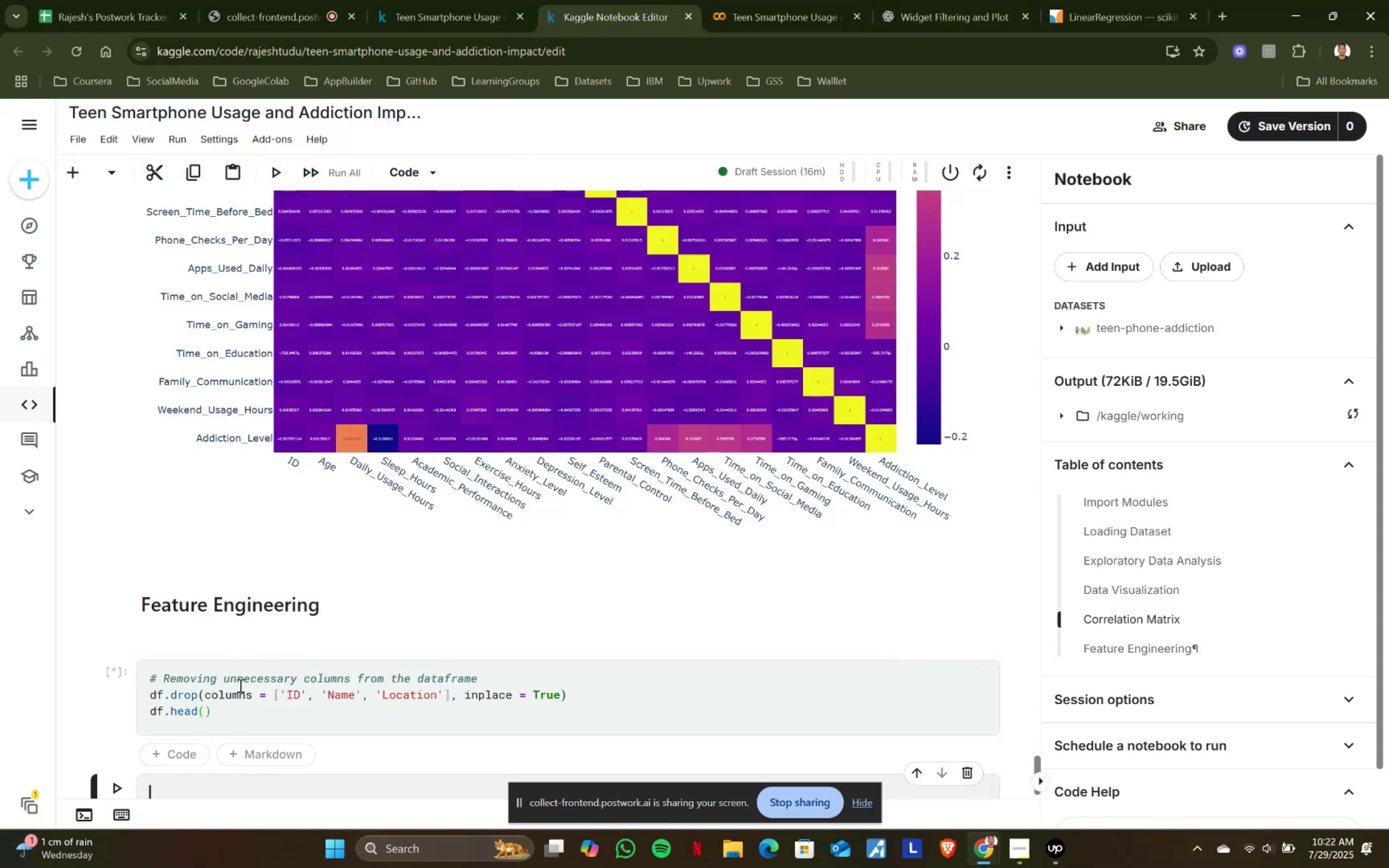 
key(Shift+Enter)
 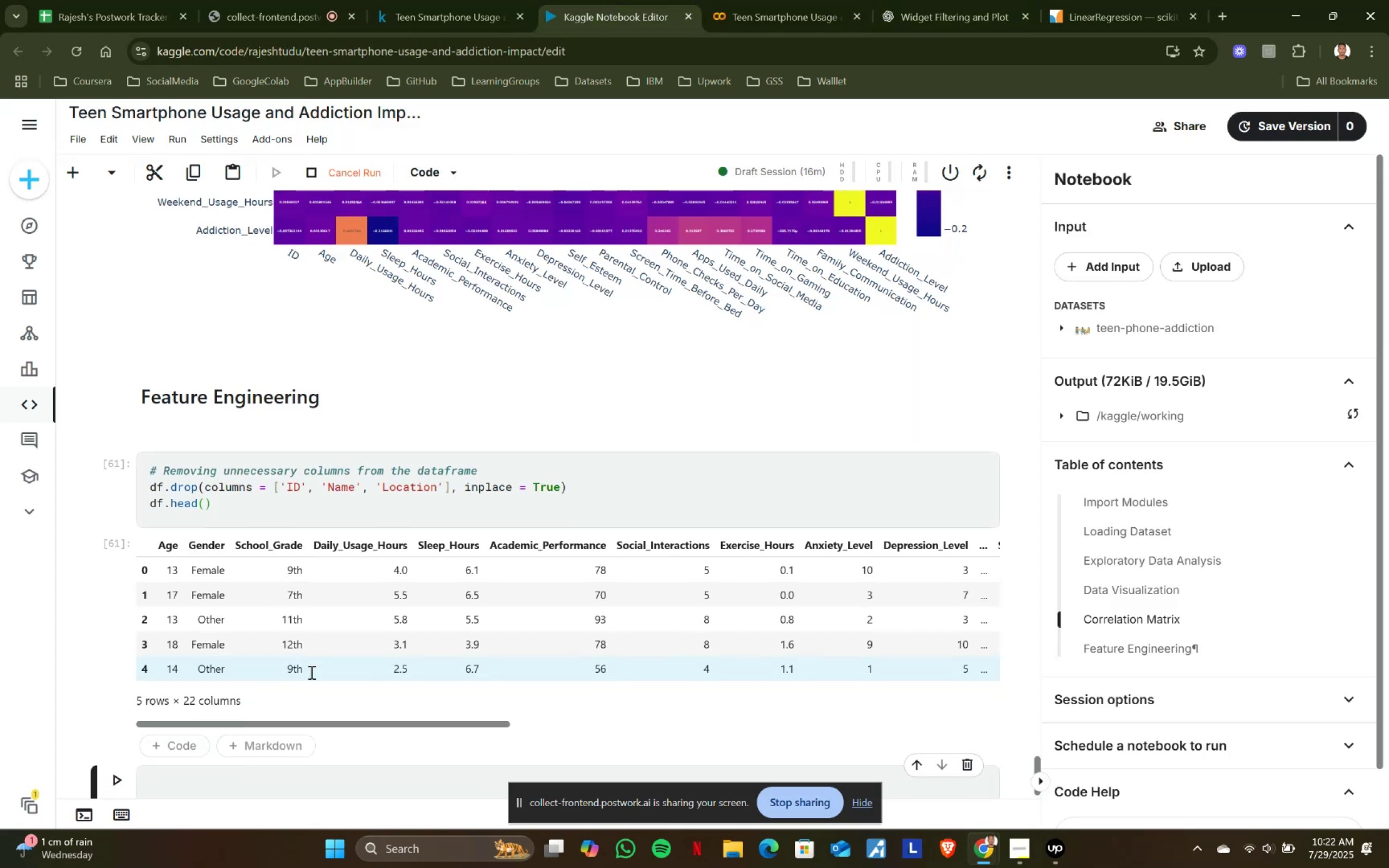 
scroll: coordinate [314, 672], scroll_direction: down, amount: 3.0
 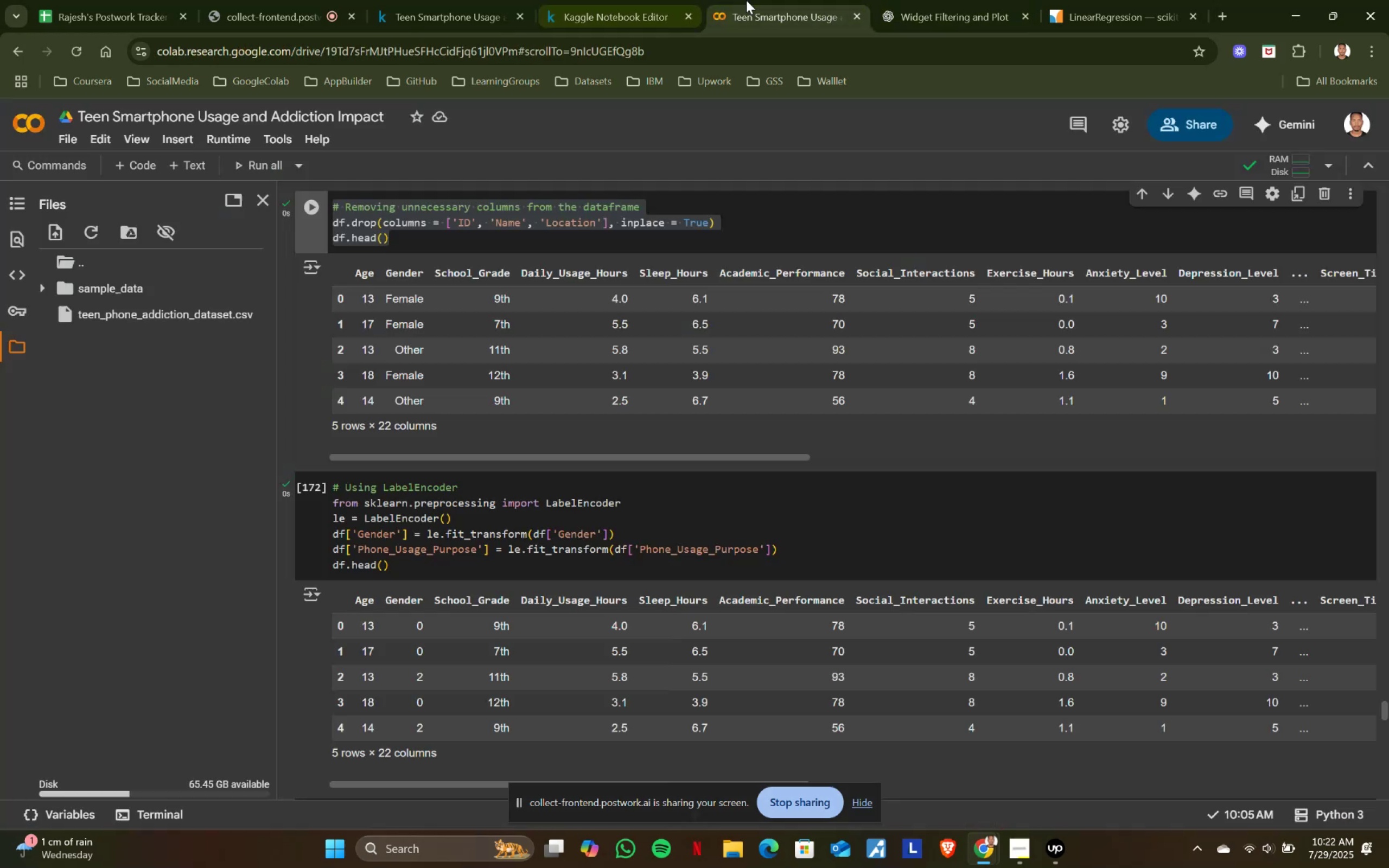 
left_click([746, 0])
 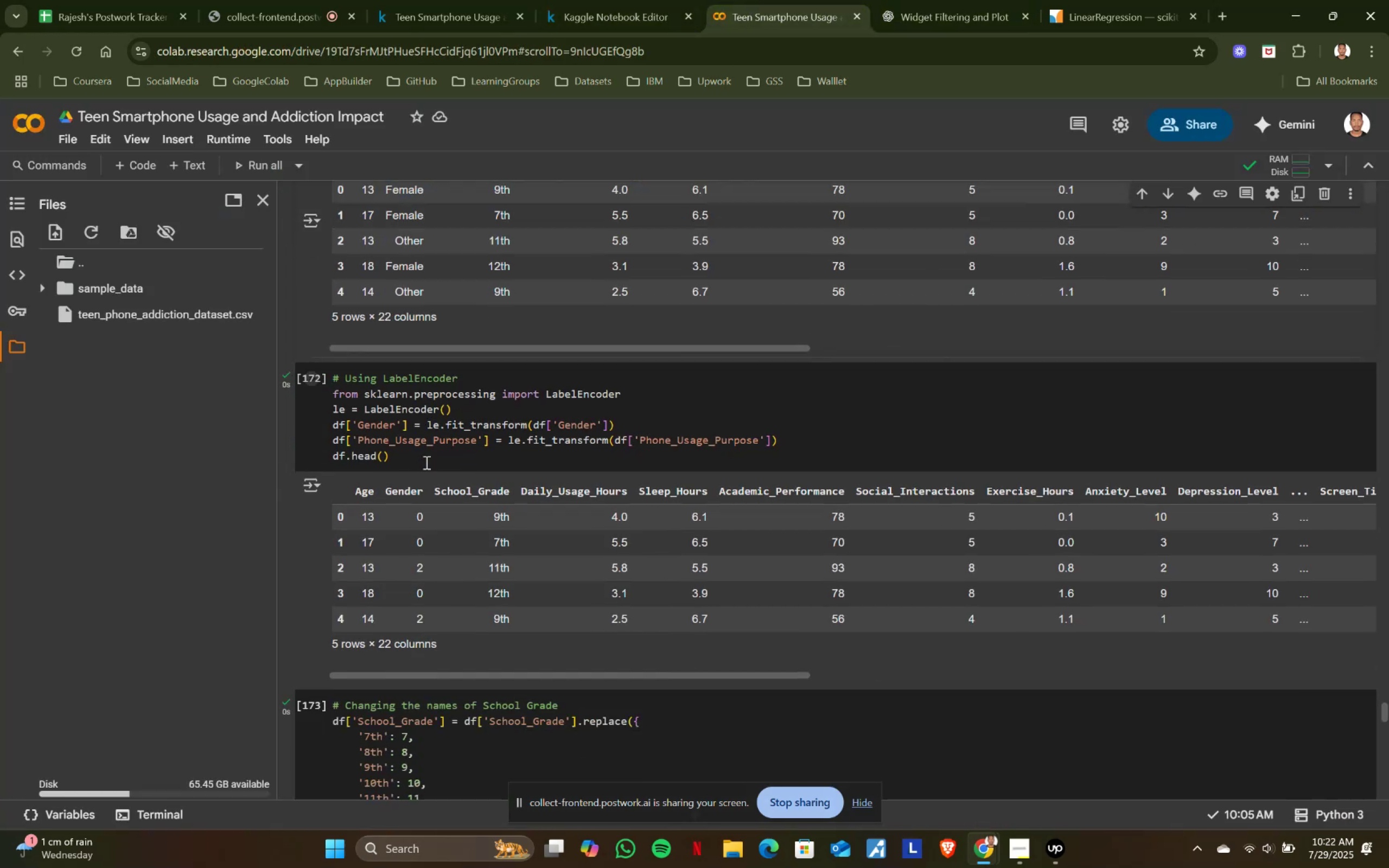 
scroll: coordinate [425, 462], scroll_direction: down, amount: 1.0
 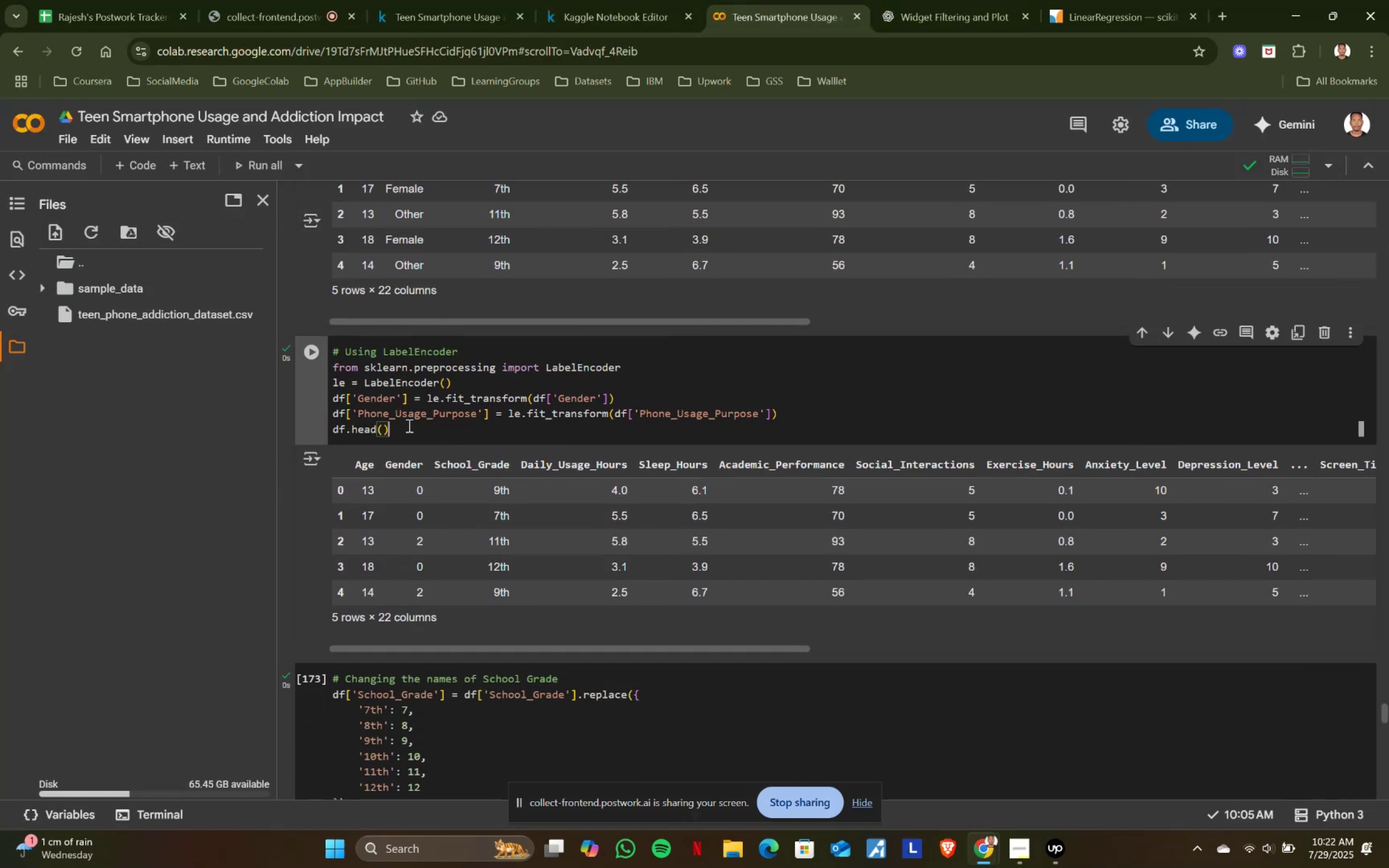 
left_click([408, 425])
 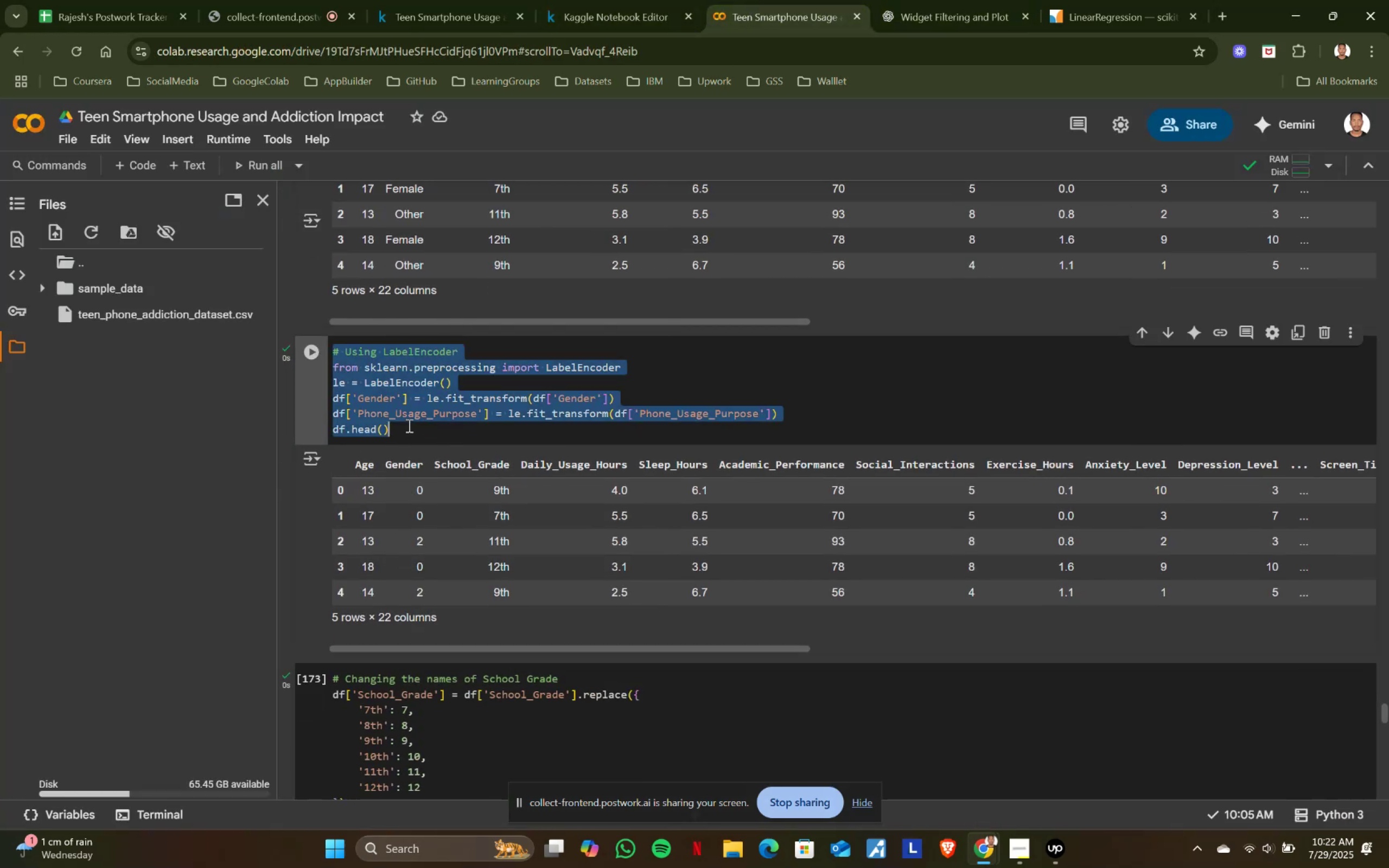 
key(Control+ControlLeft)
 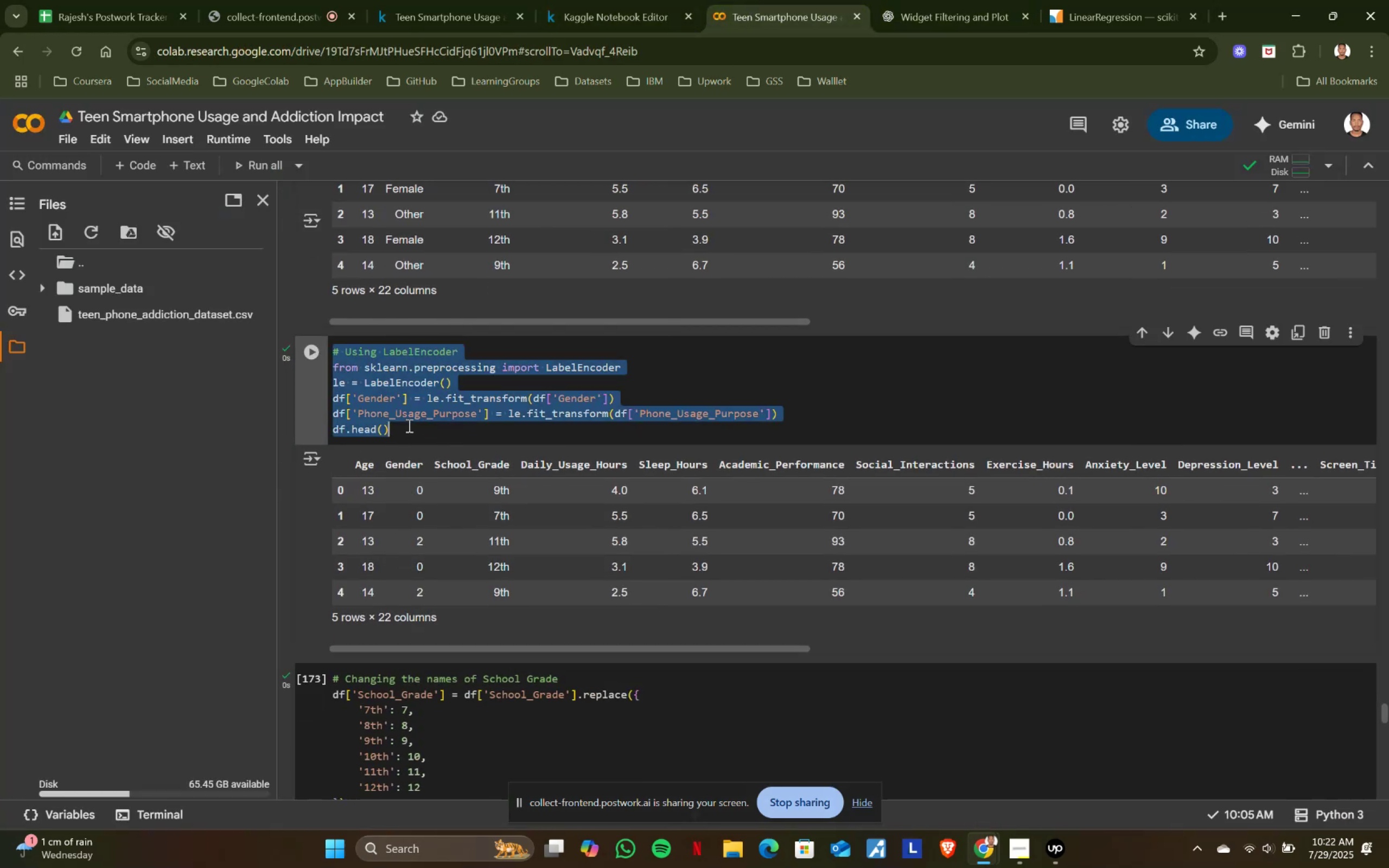 
key(Control+A)
 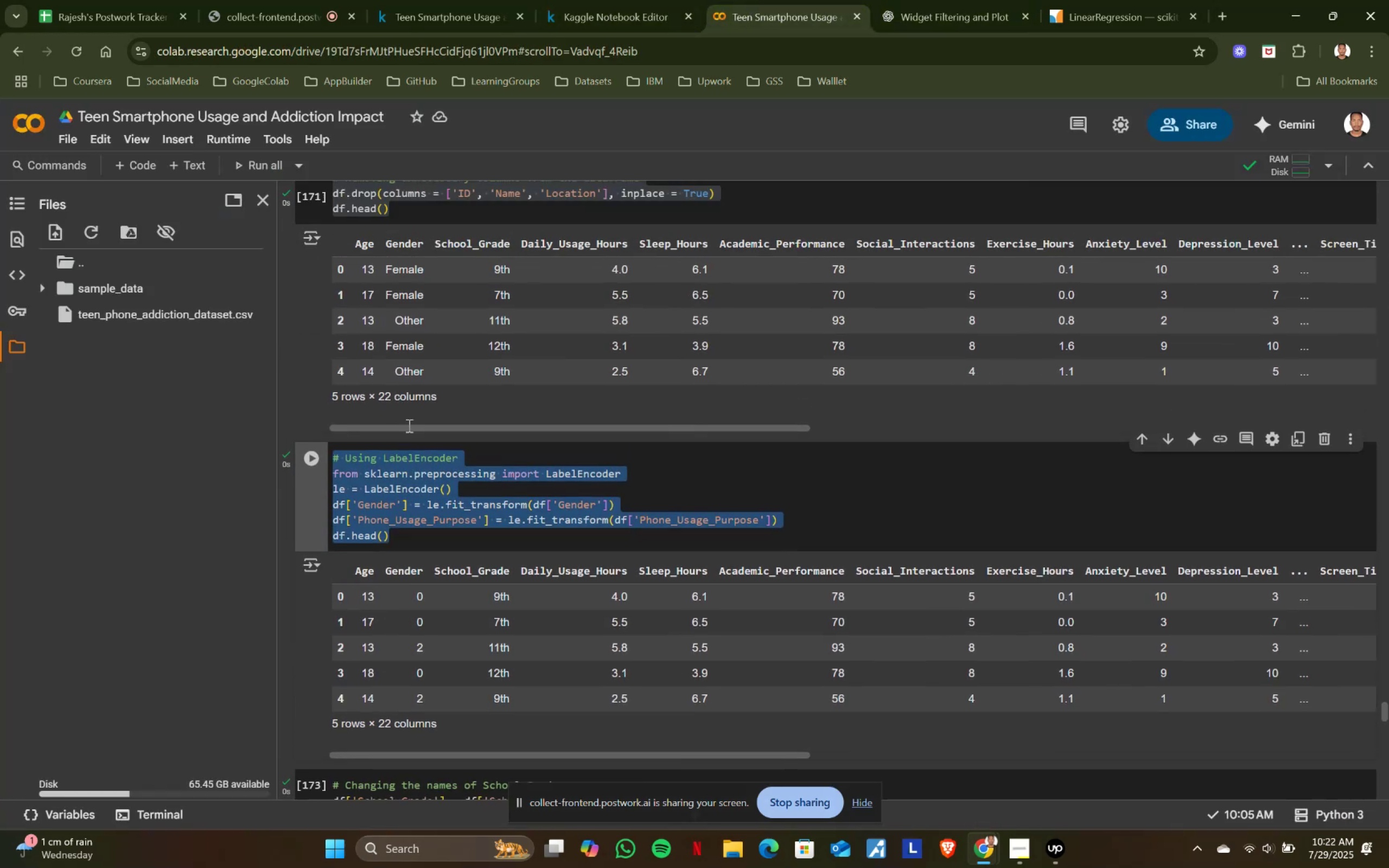 
scroll: coordinate [408, 425], scroll_direction: up, amount: 2.0
 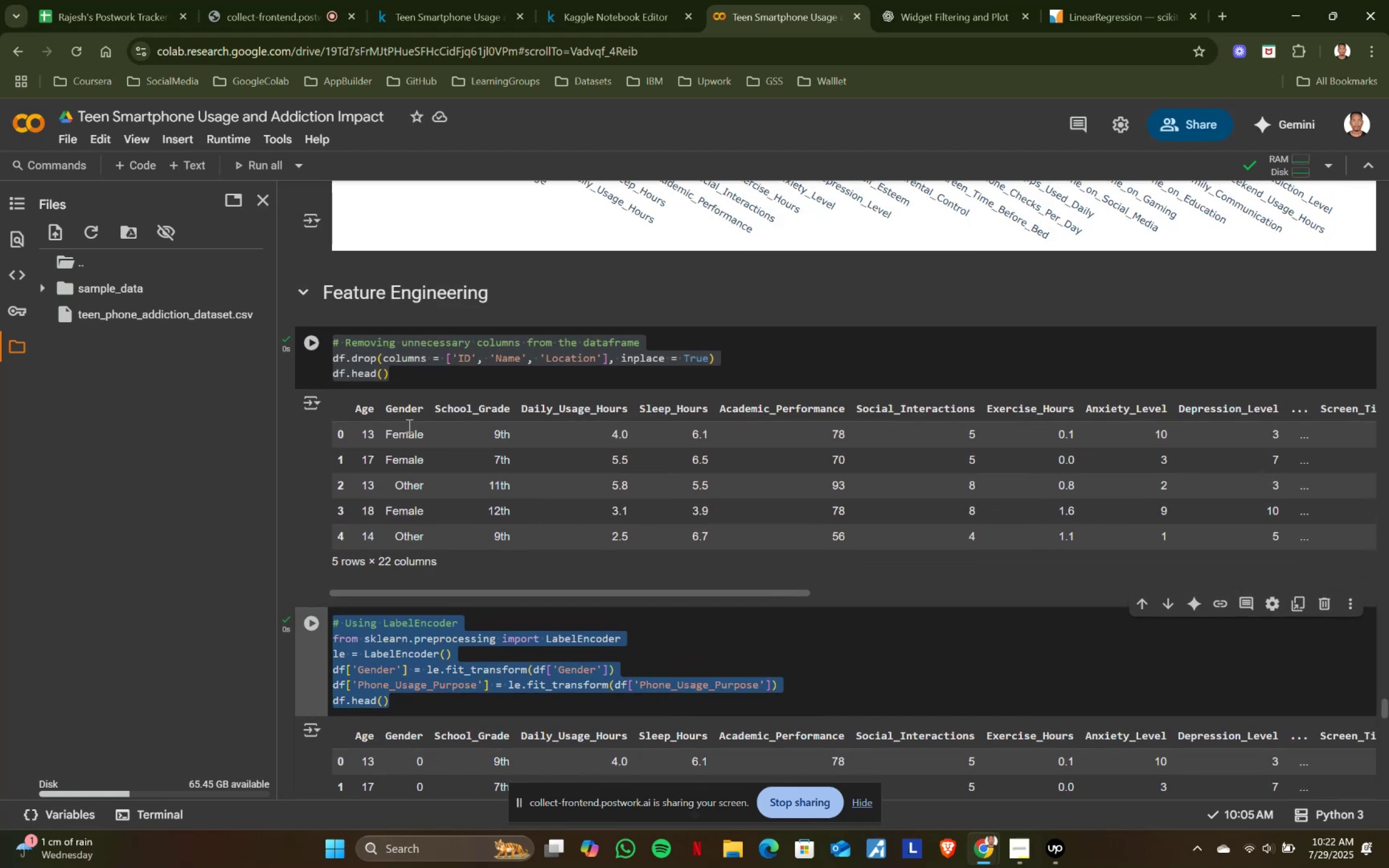 
key(Control+ControlLeft)
 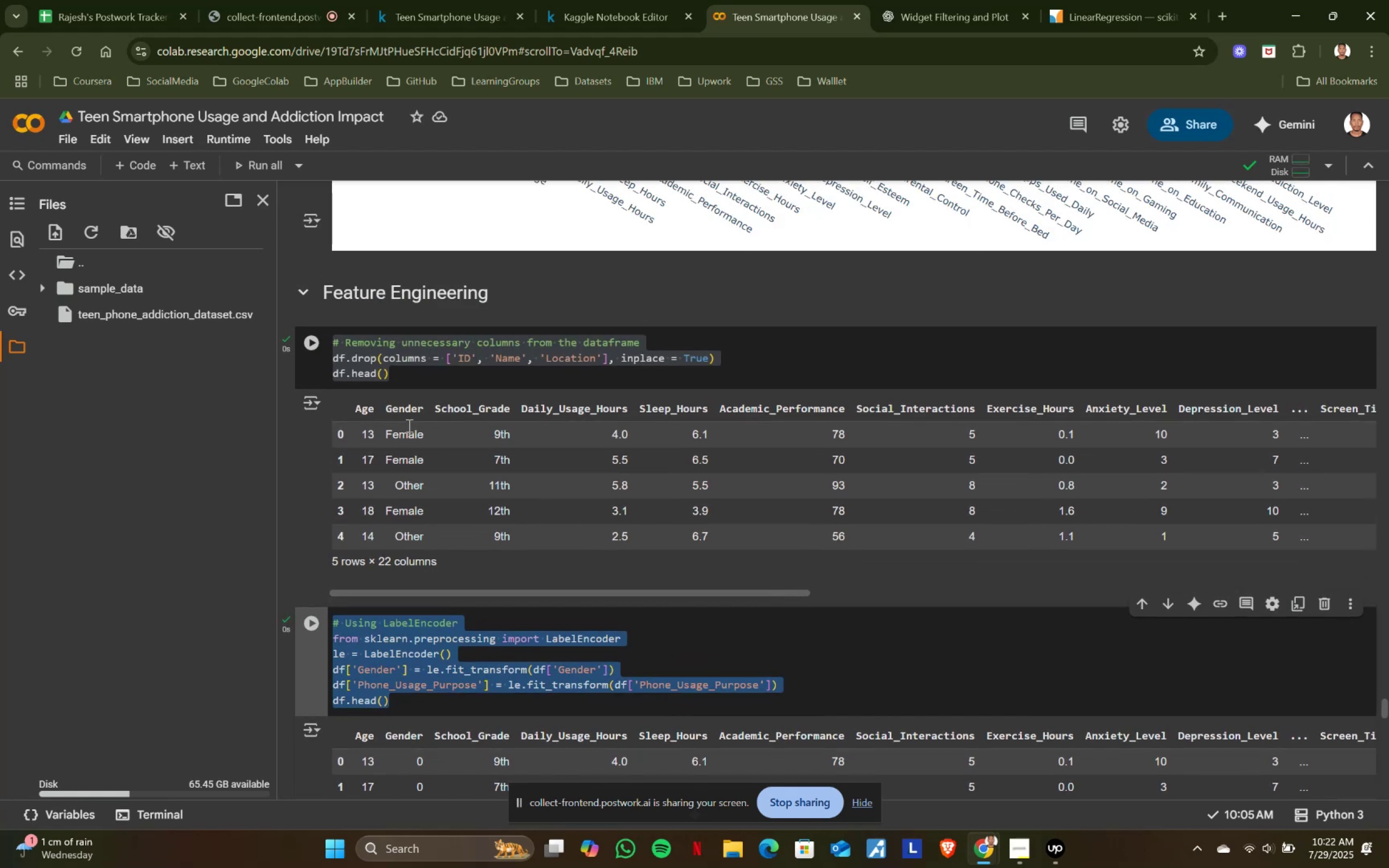 
key(Control+C)
 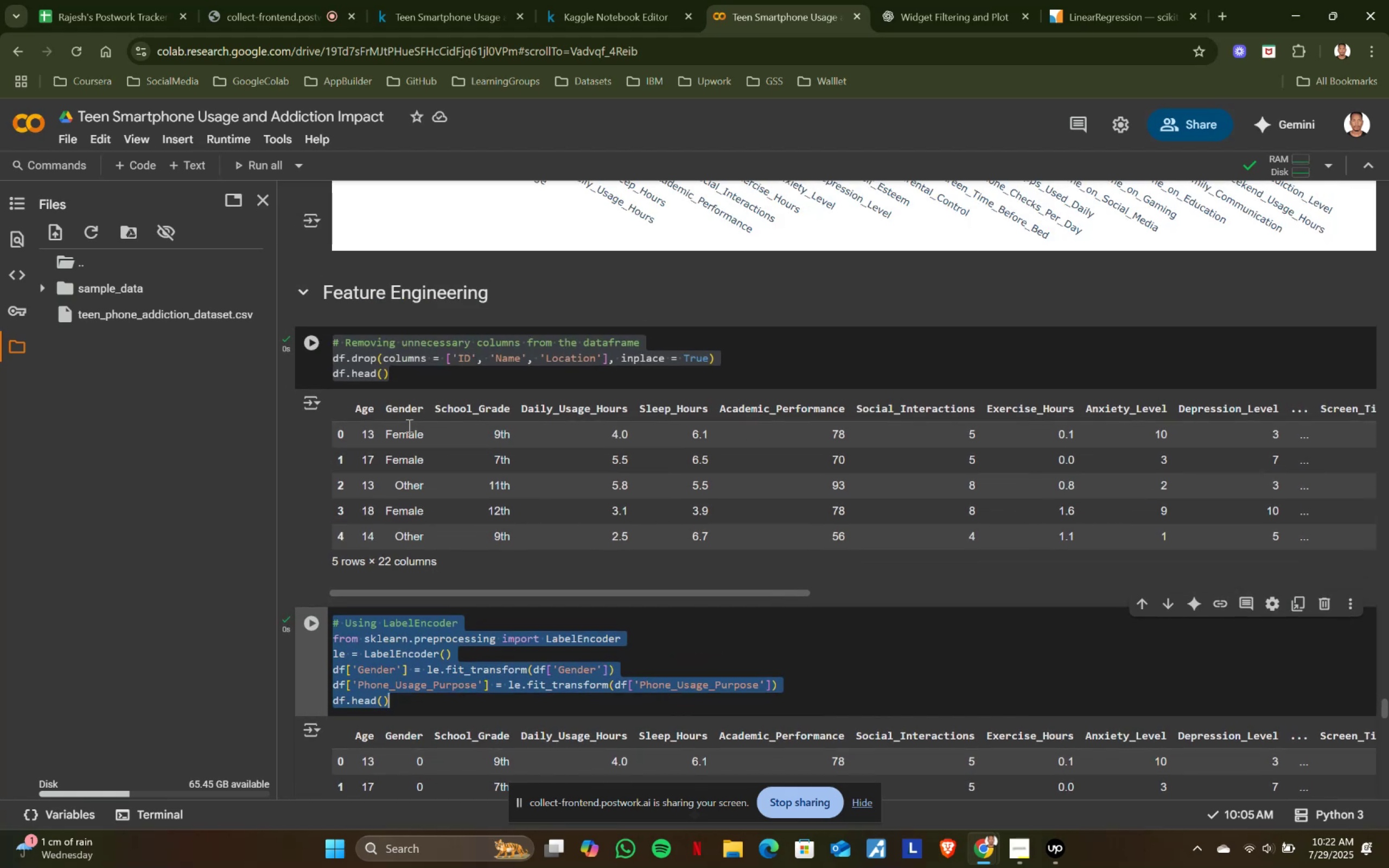 
key(Control+ControlLeft)
 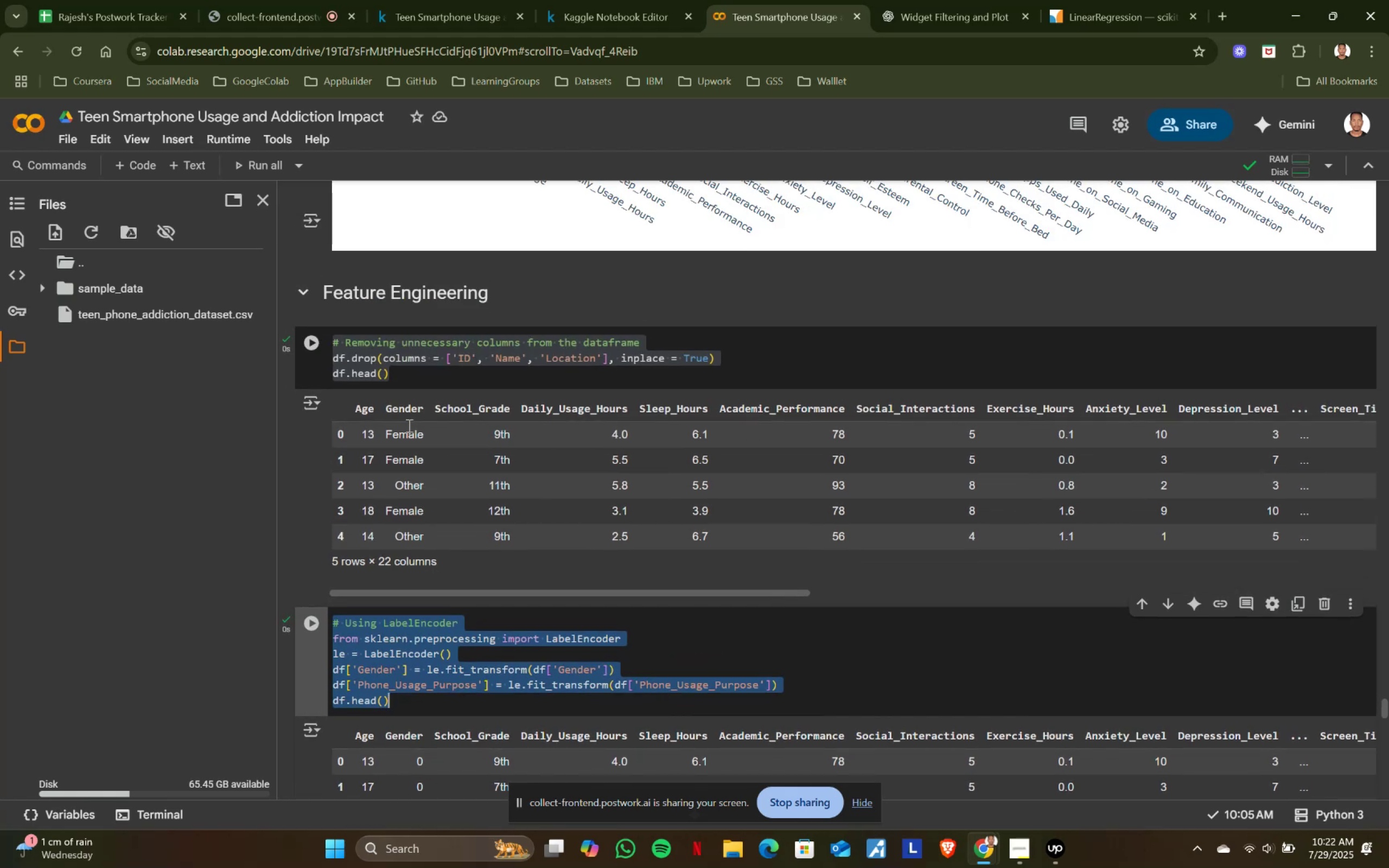 
key(Control+C)
 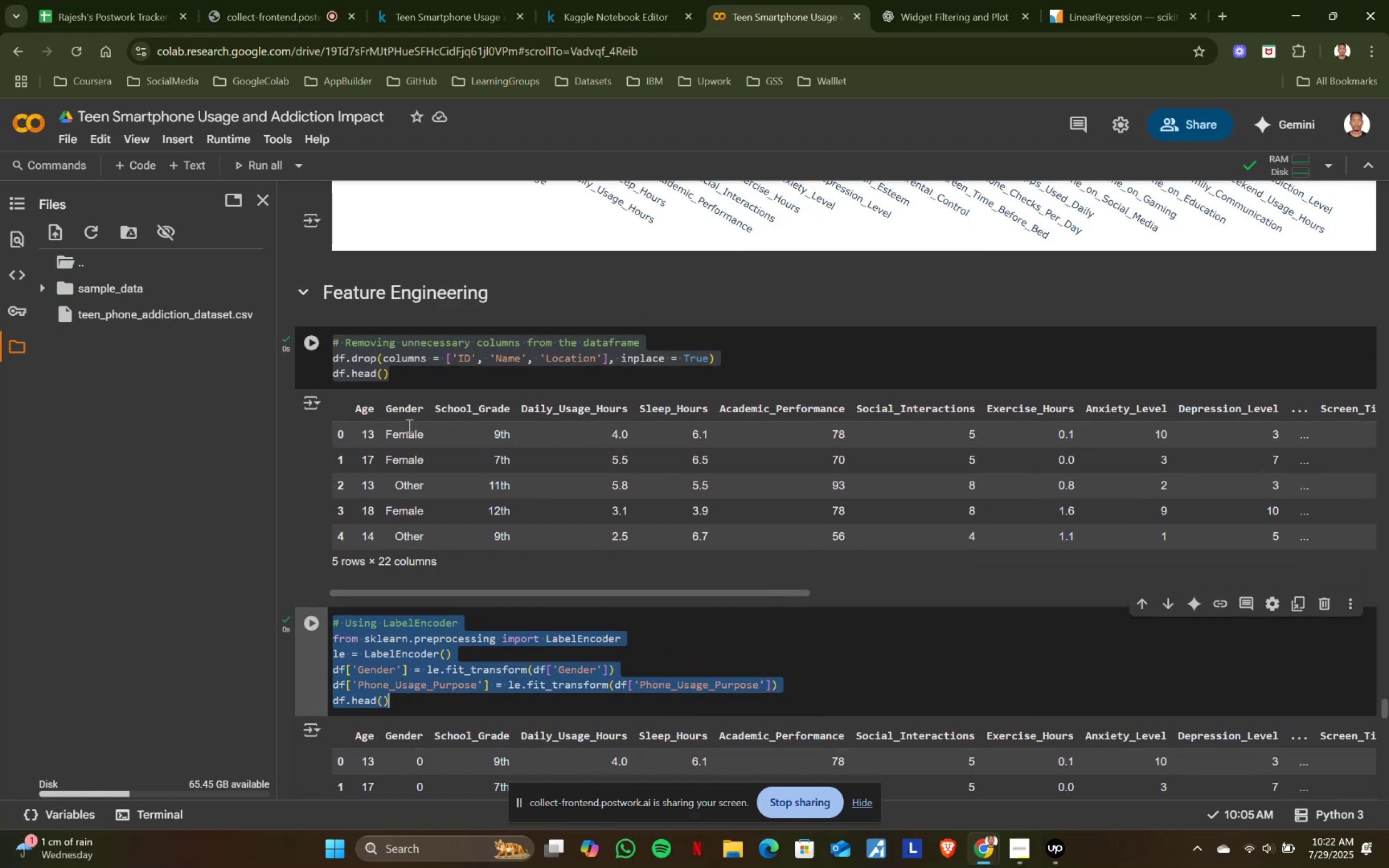 
key(Control+ControlLeft)
 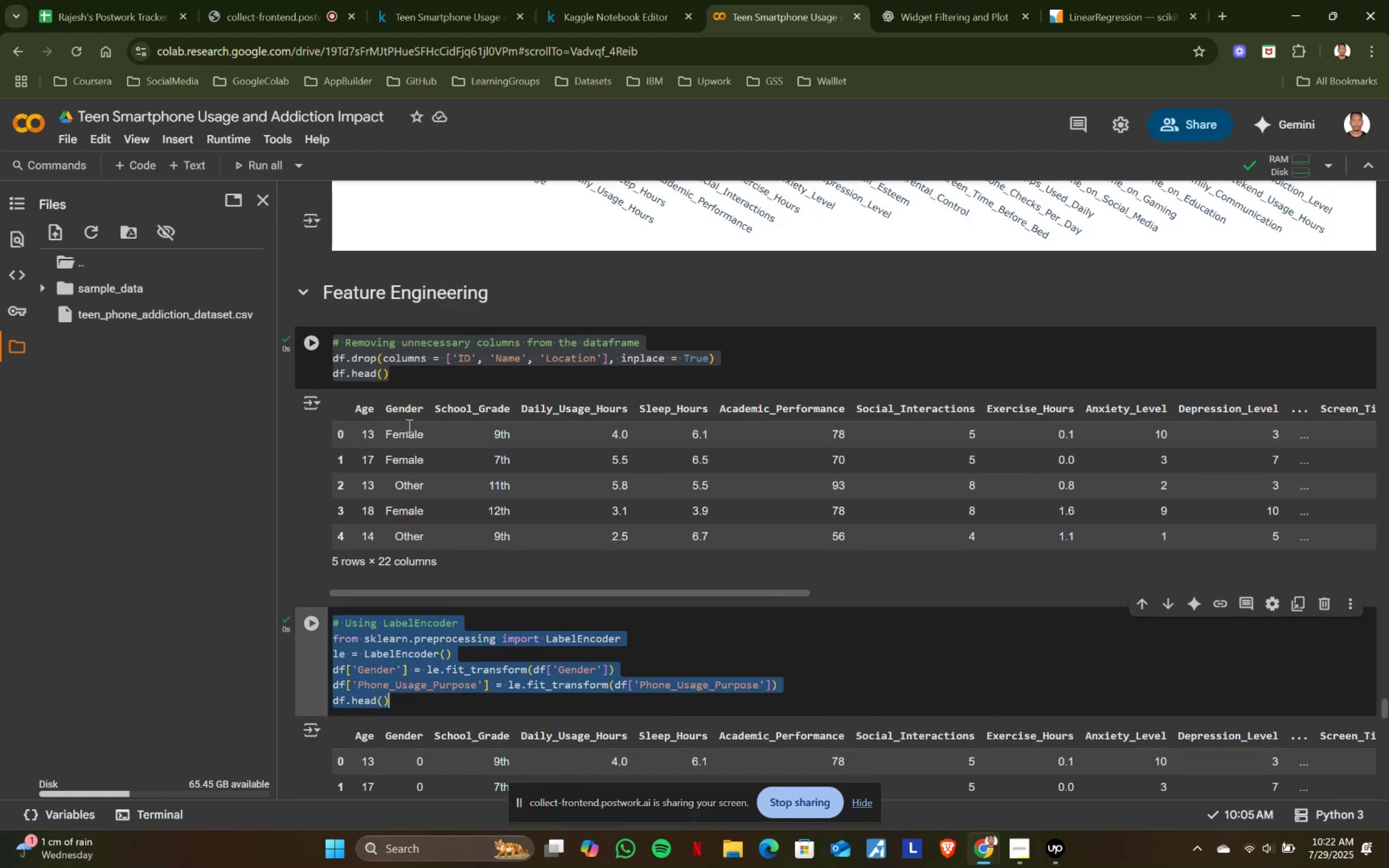 
key(Control+C)
 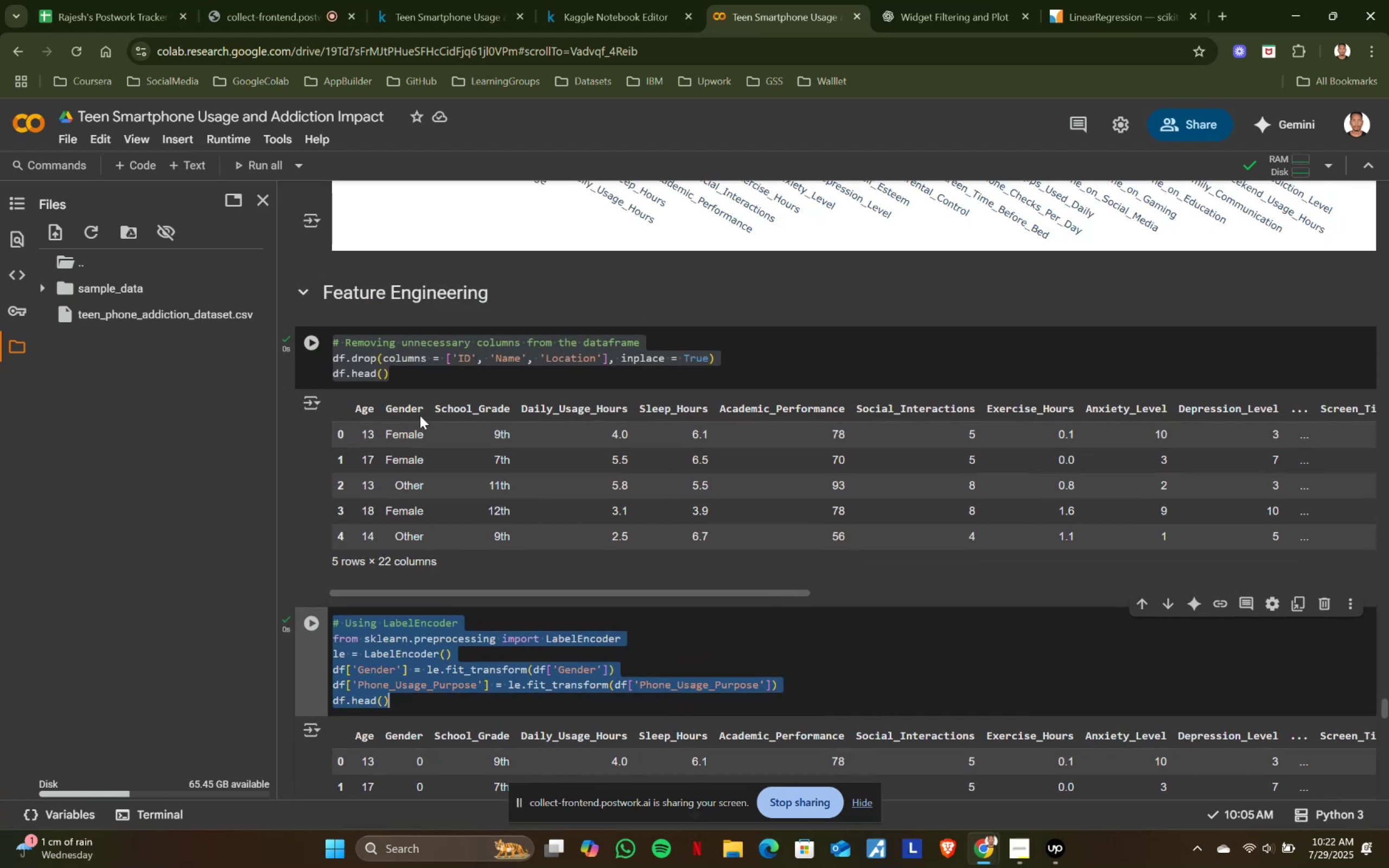 
key(Control+ControlLeft)
 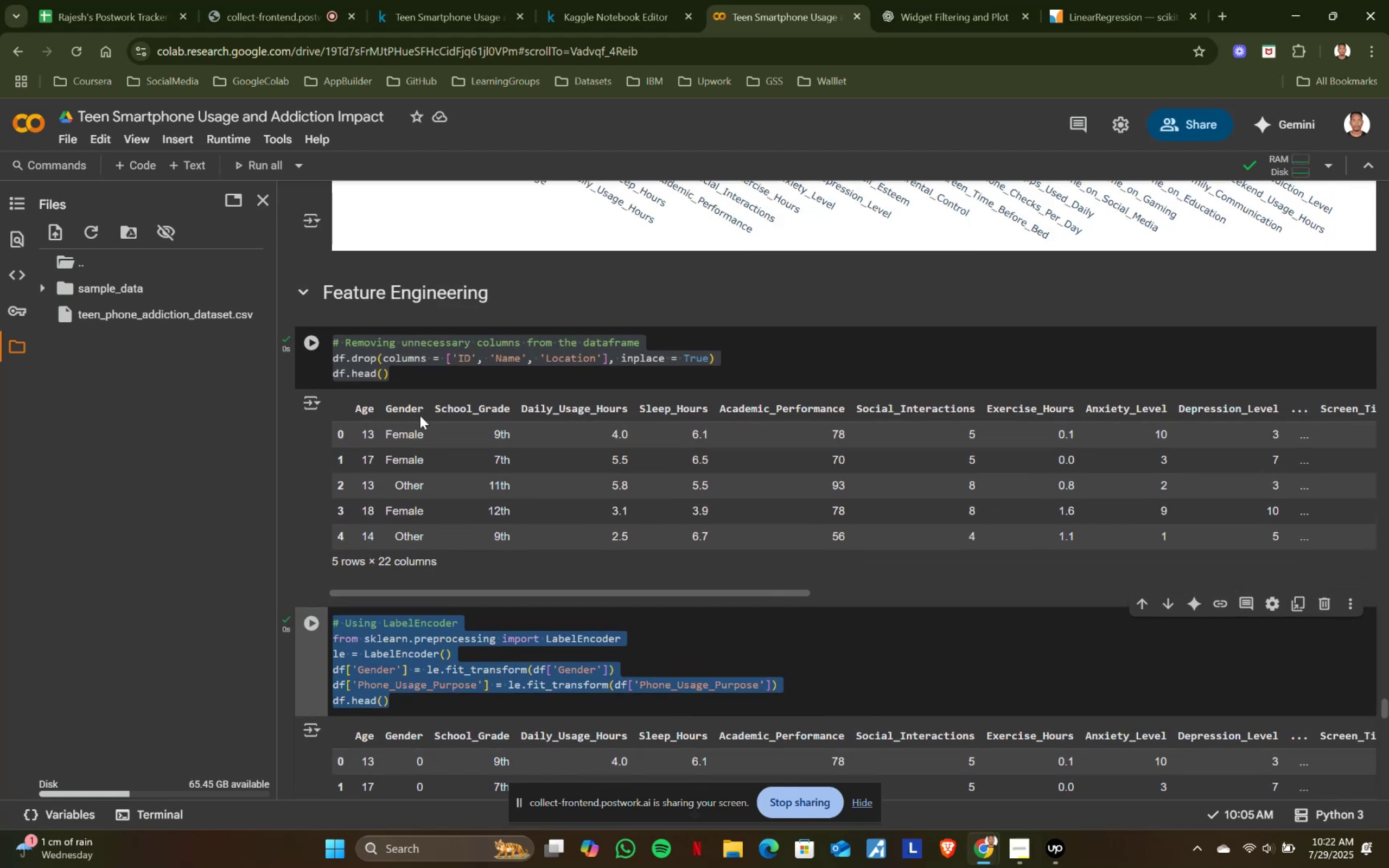 
key(Control+C)
 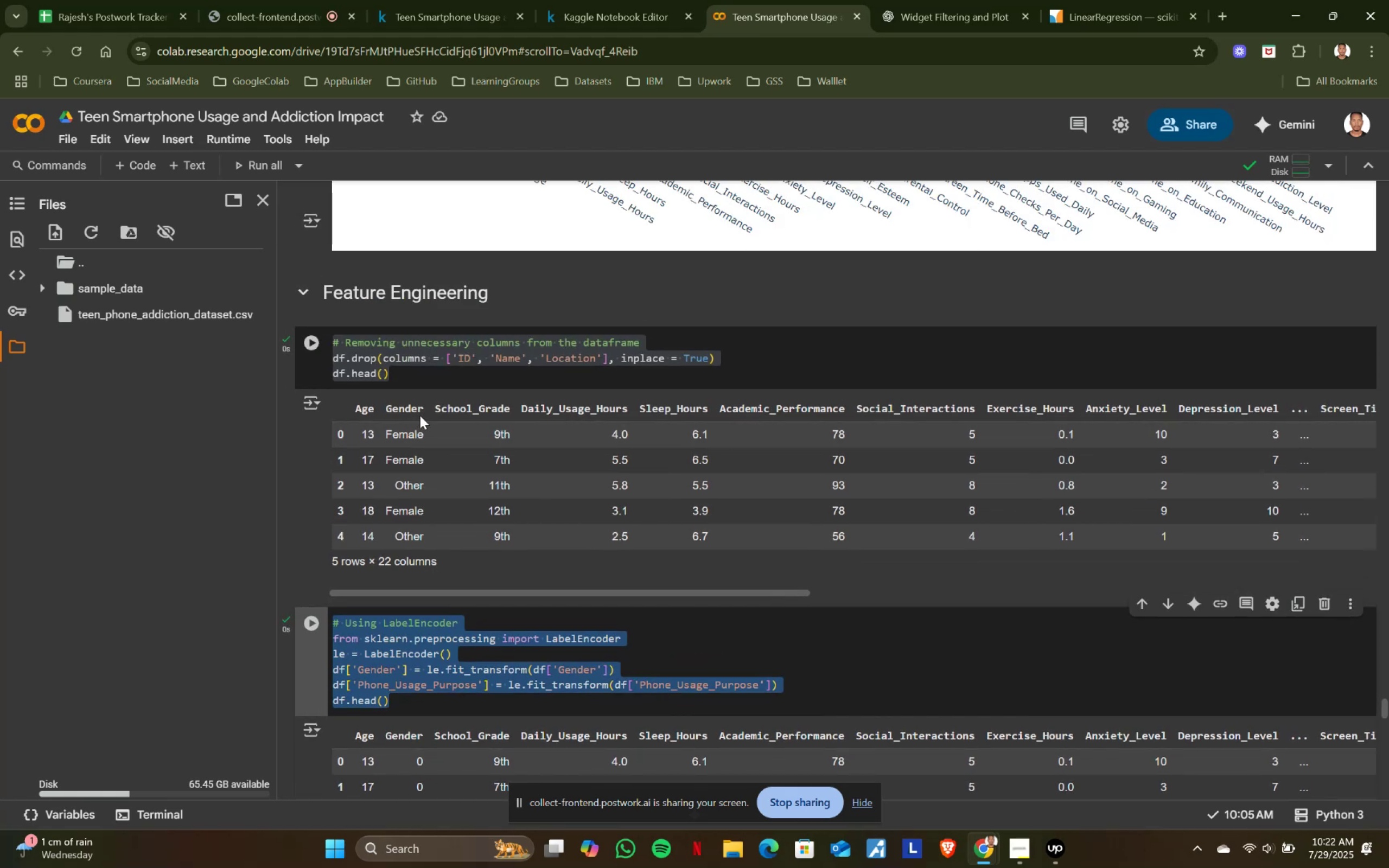 
key(Control+ControlLeft)
 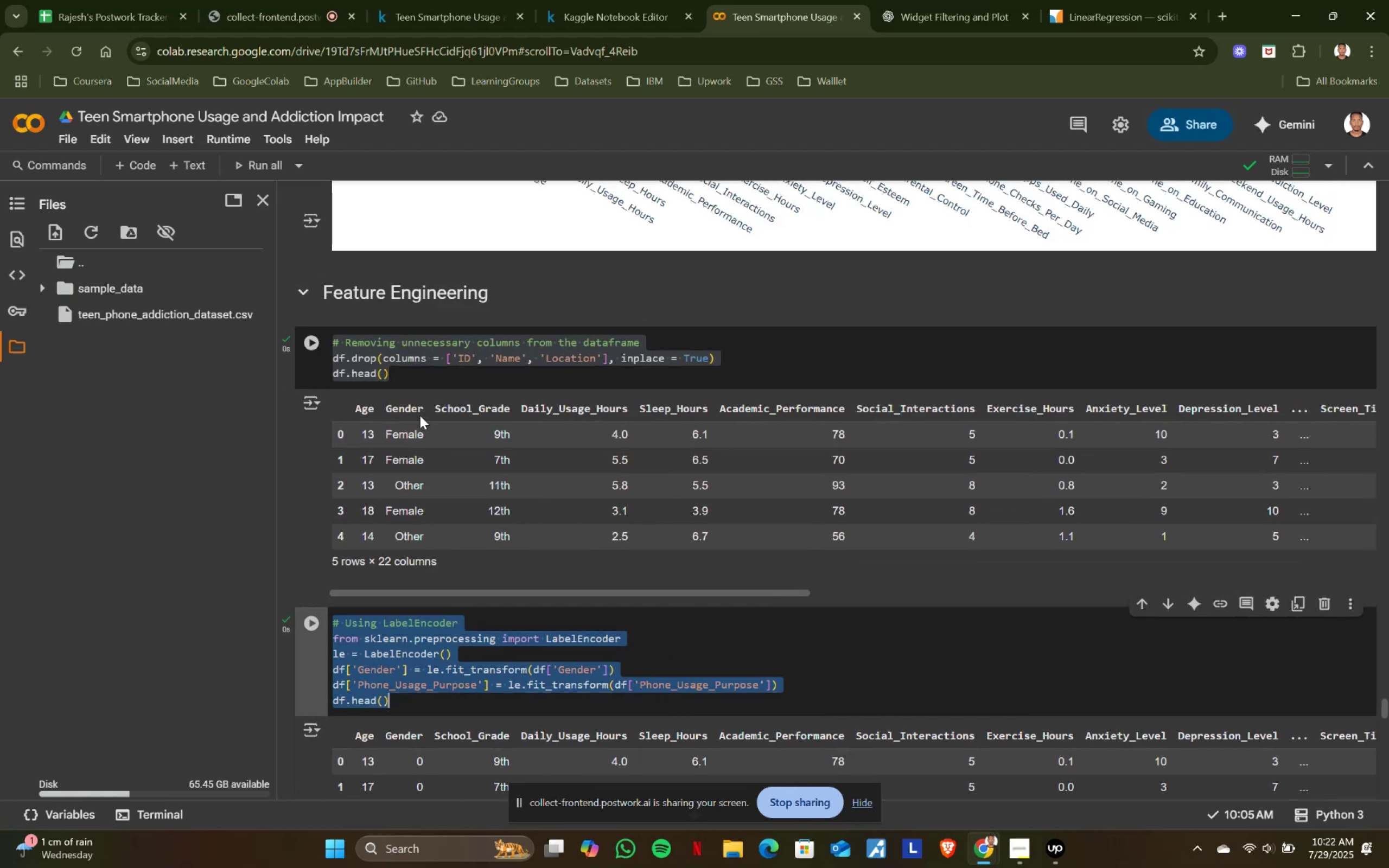 
key(Control+C)
 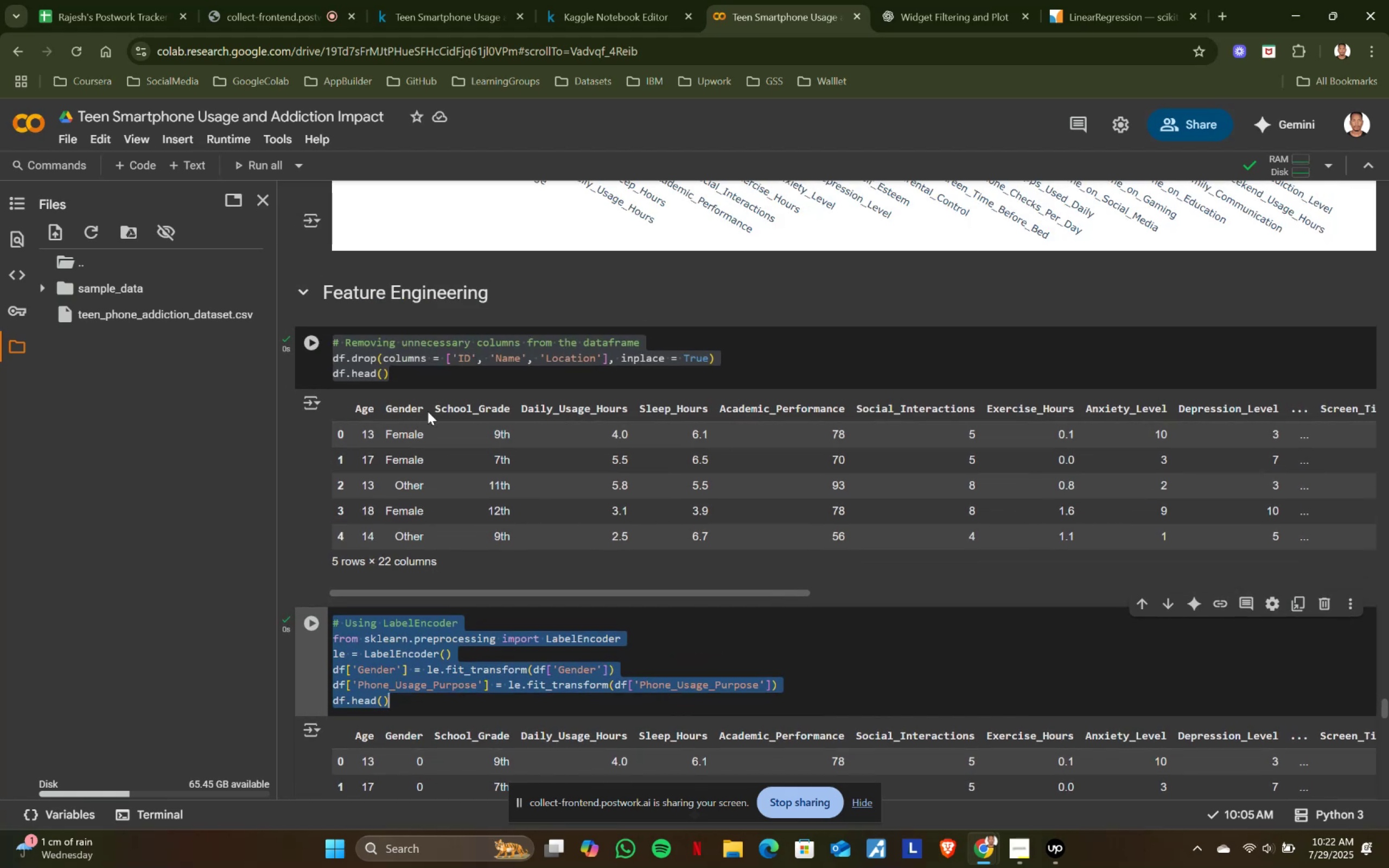 
key(Control+ControlLeft)
 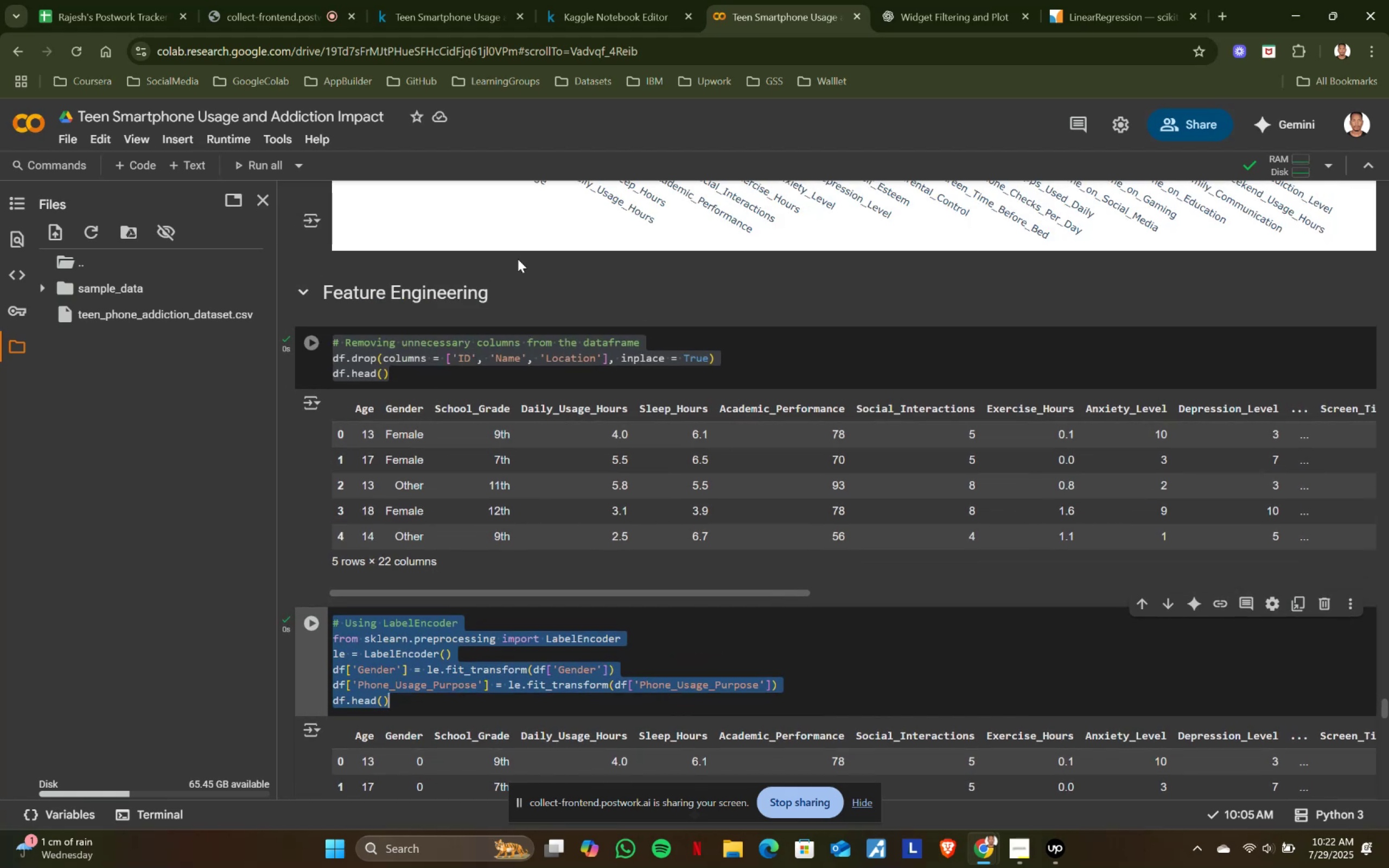 
key(Control+C)
 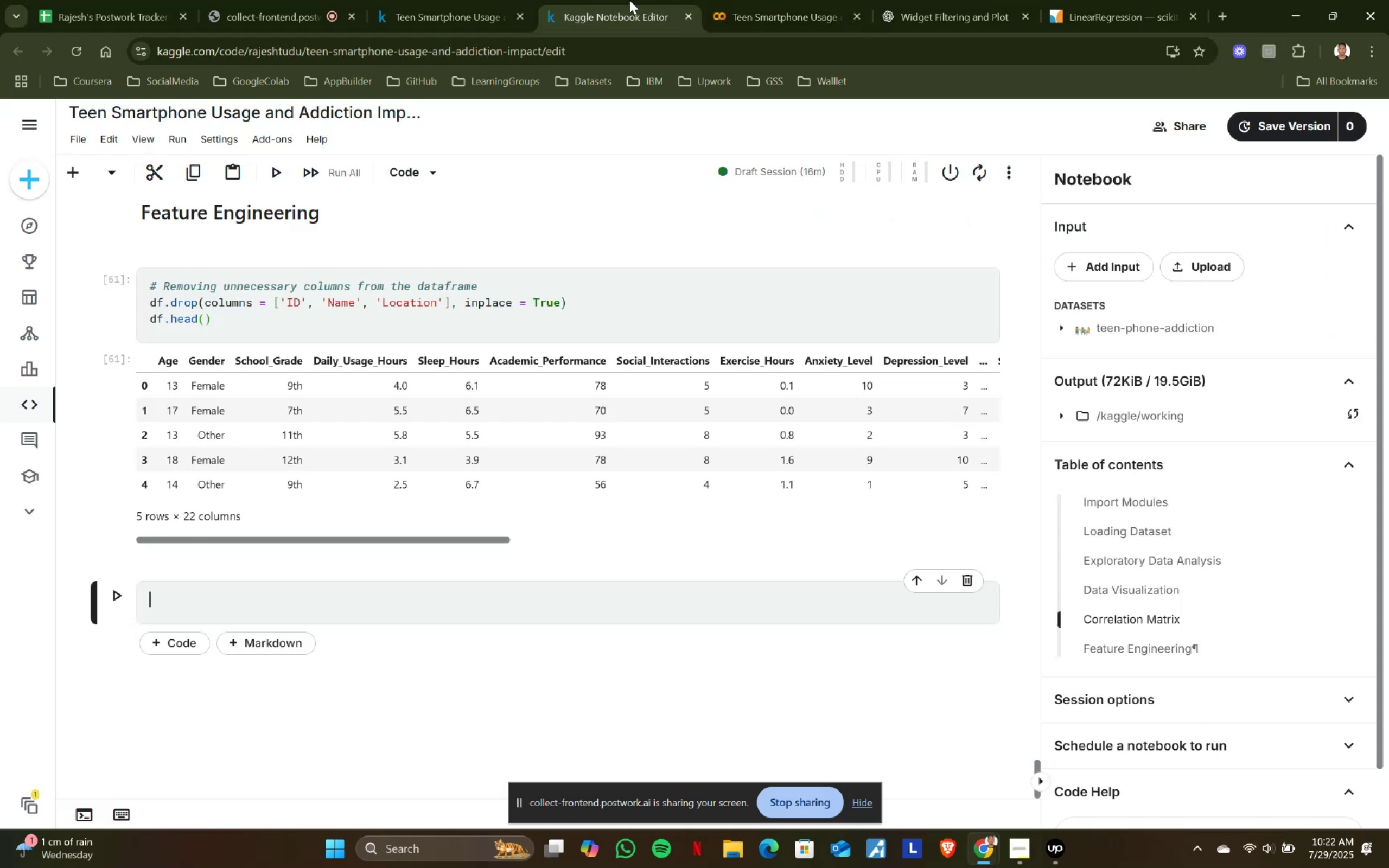 
left_click([630, 0])
 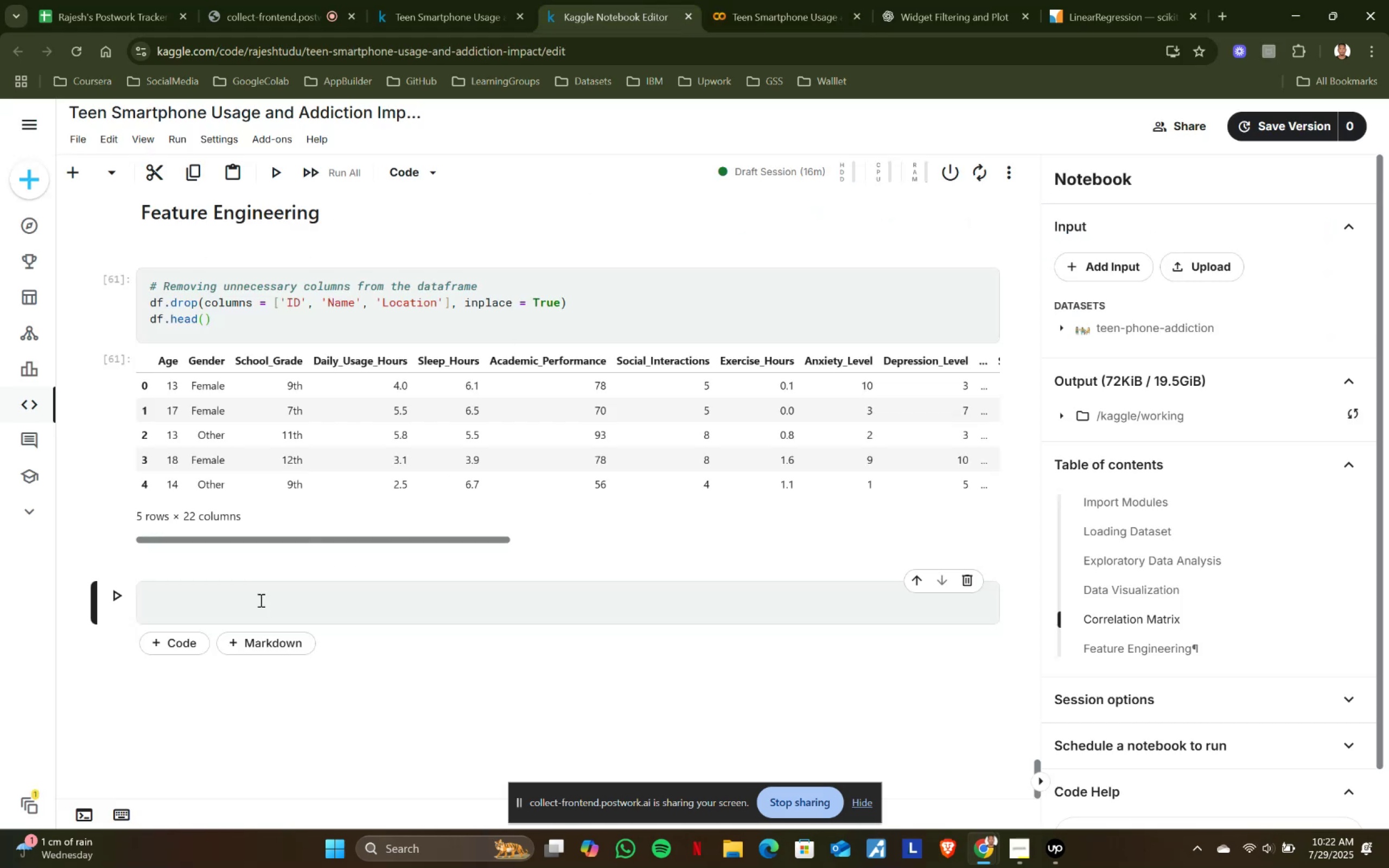 
left_click([260, 600])
 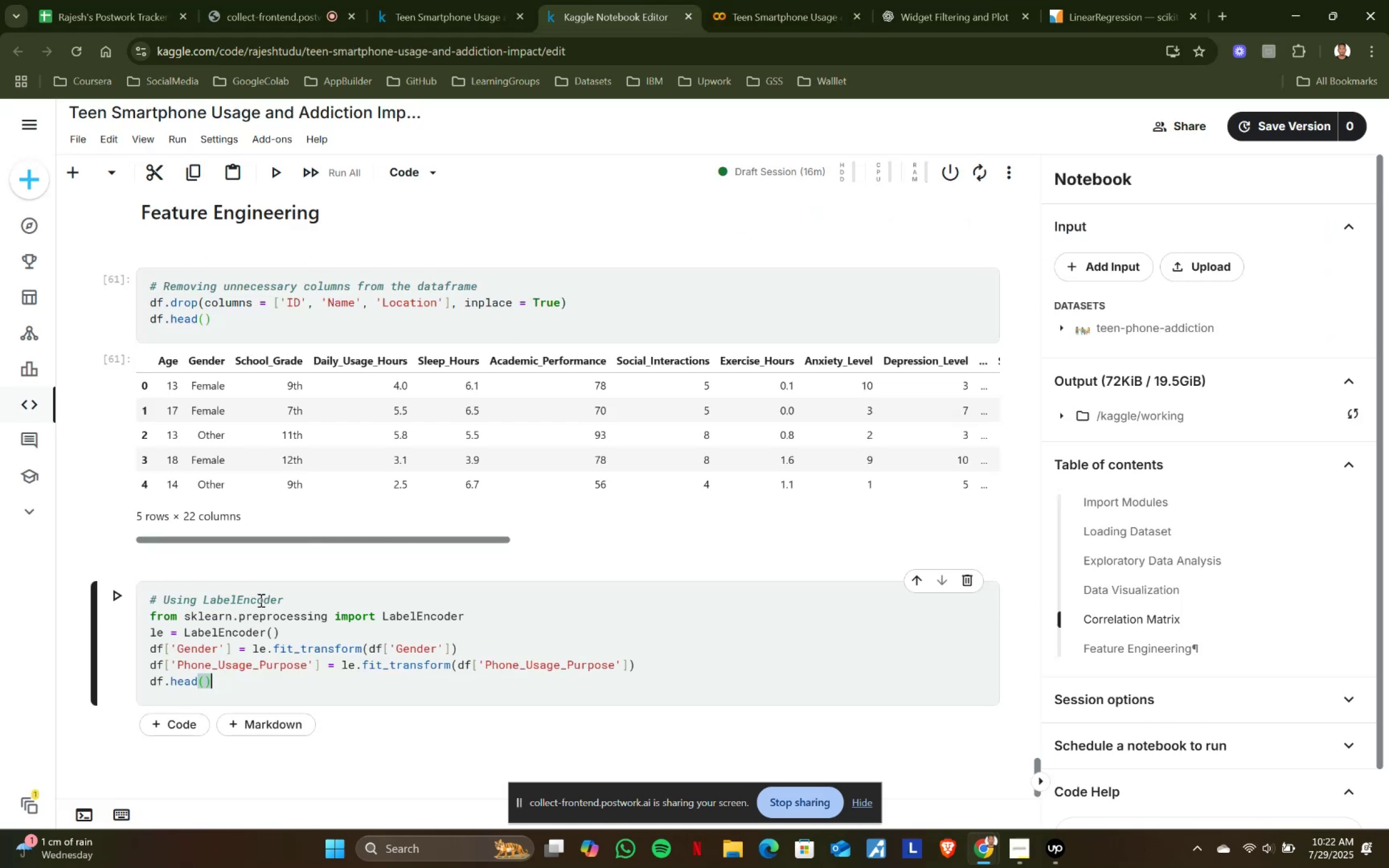 
key(Control+ControlLeft)
 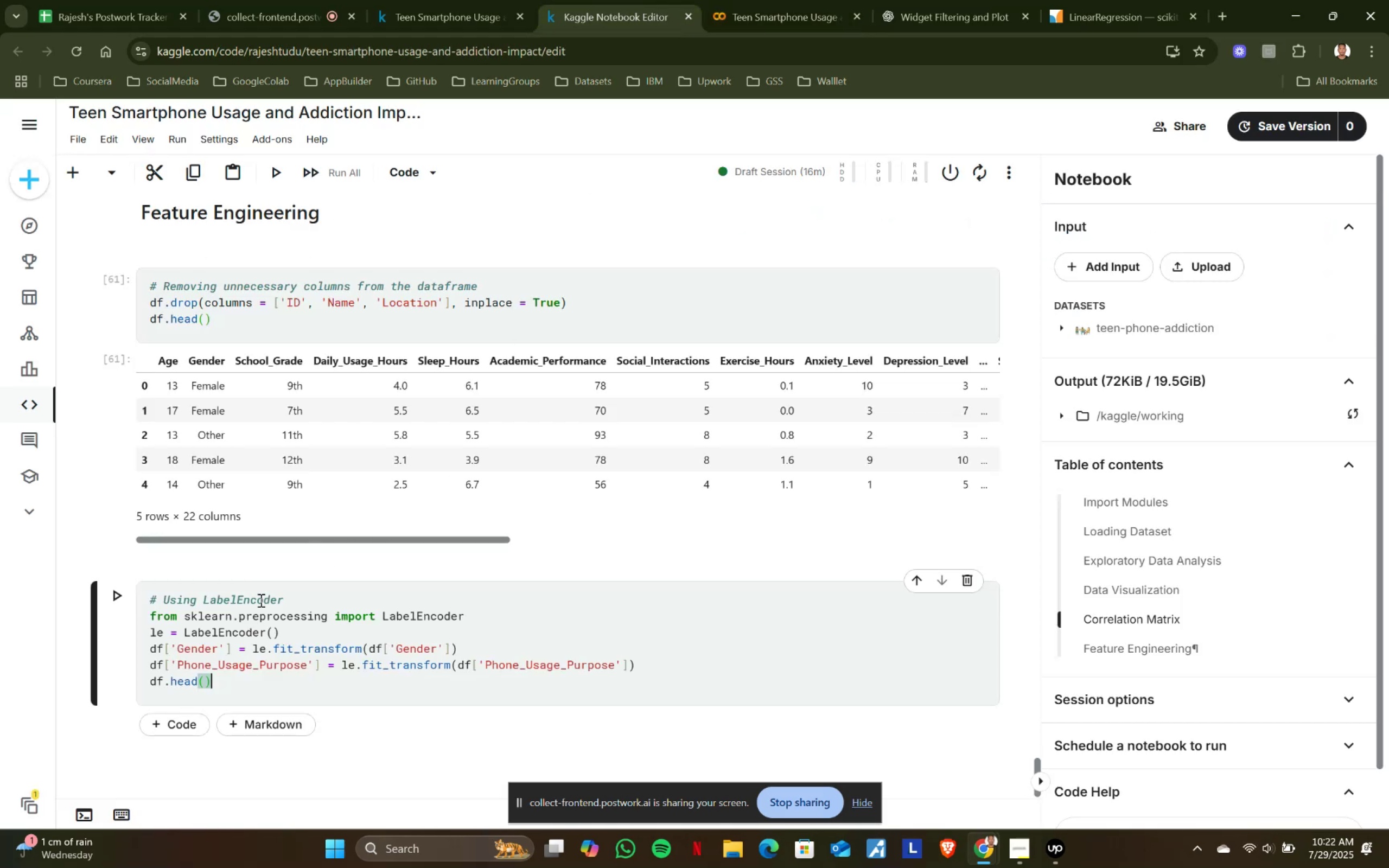 
key(Control+V)
 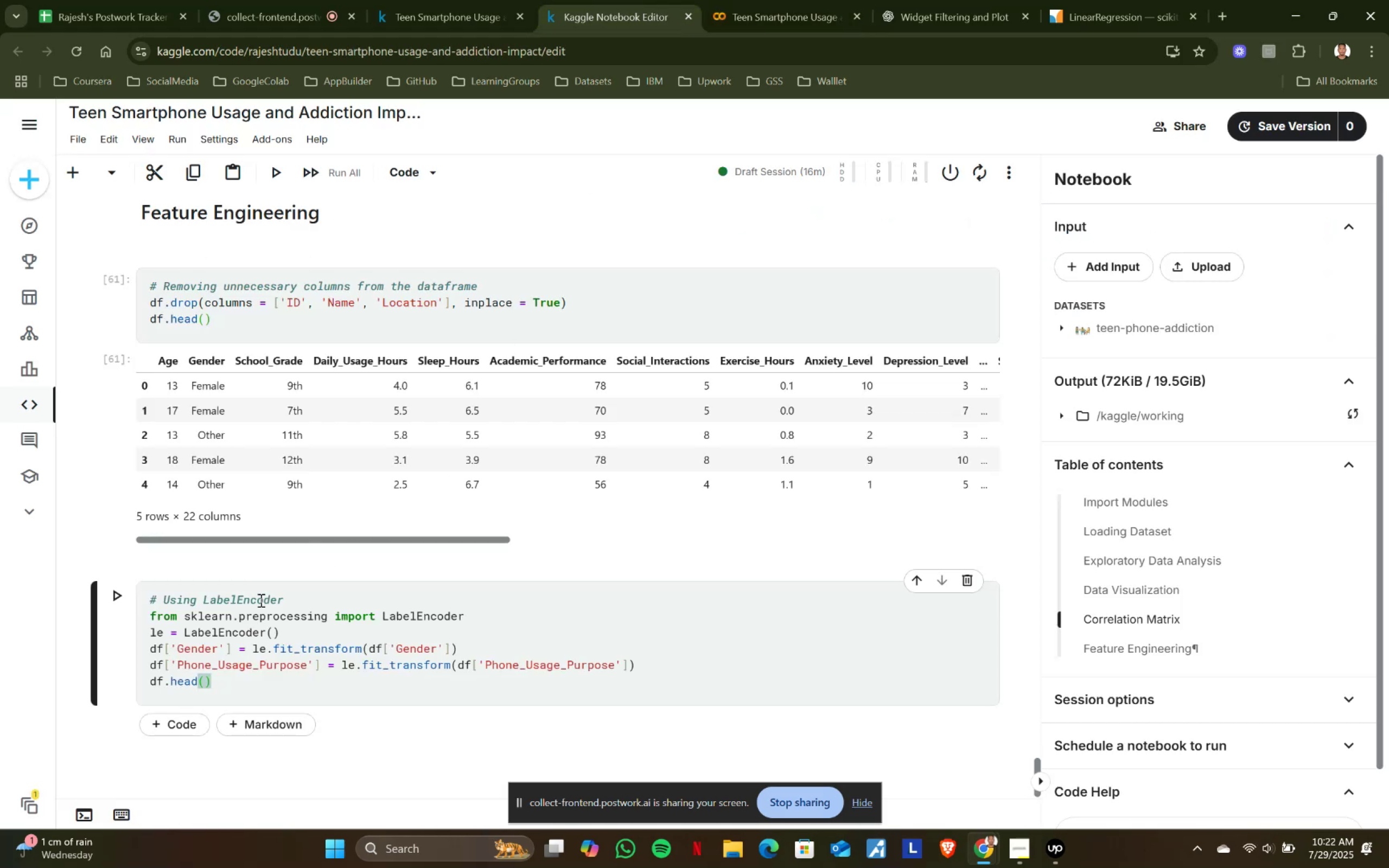 
key(Shift+ShiftRight)
 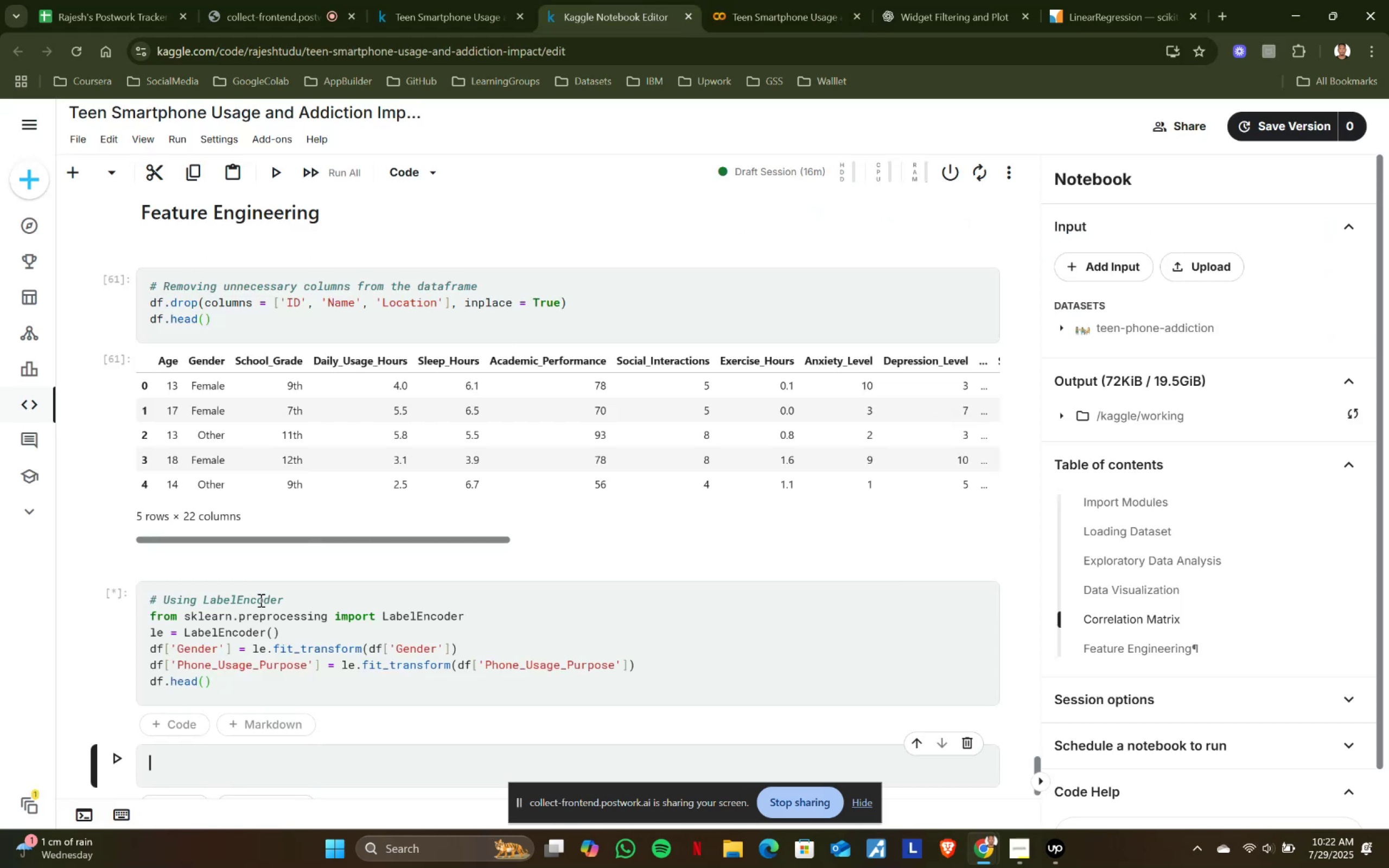 
key(Shift+Enter)
 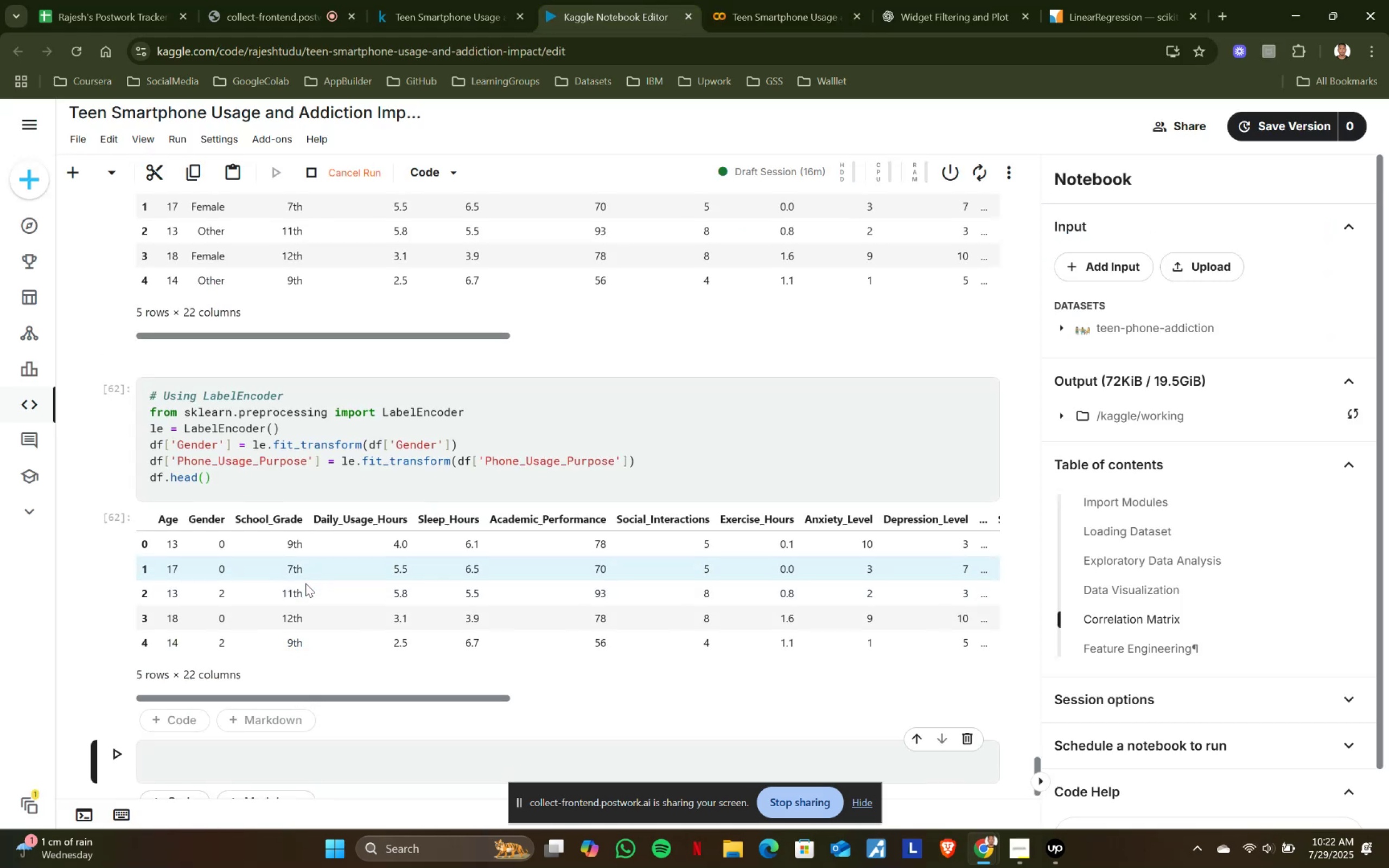 
scroll: coordinate [425, 682], scroll_direction: down, amount: 6.0
 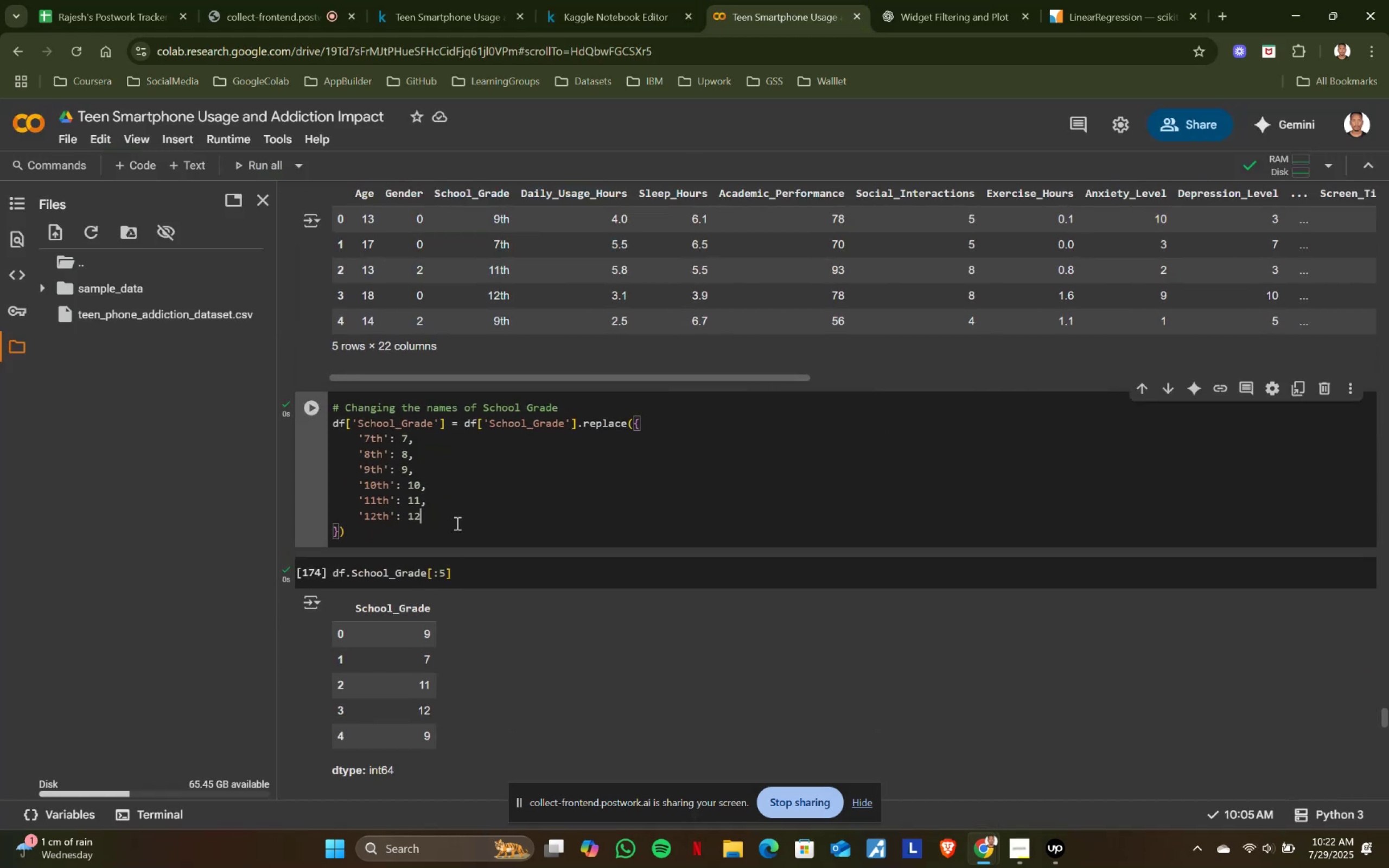 
left_click([456, 523])
 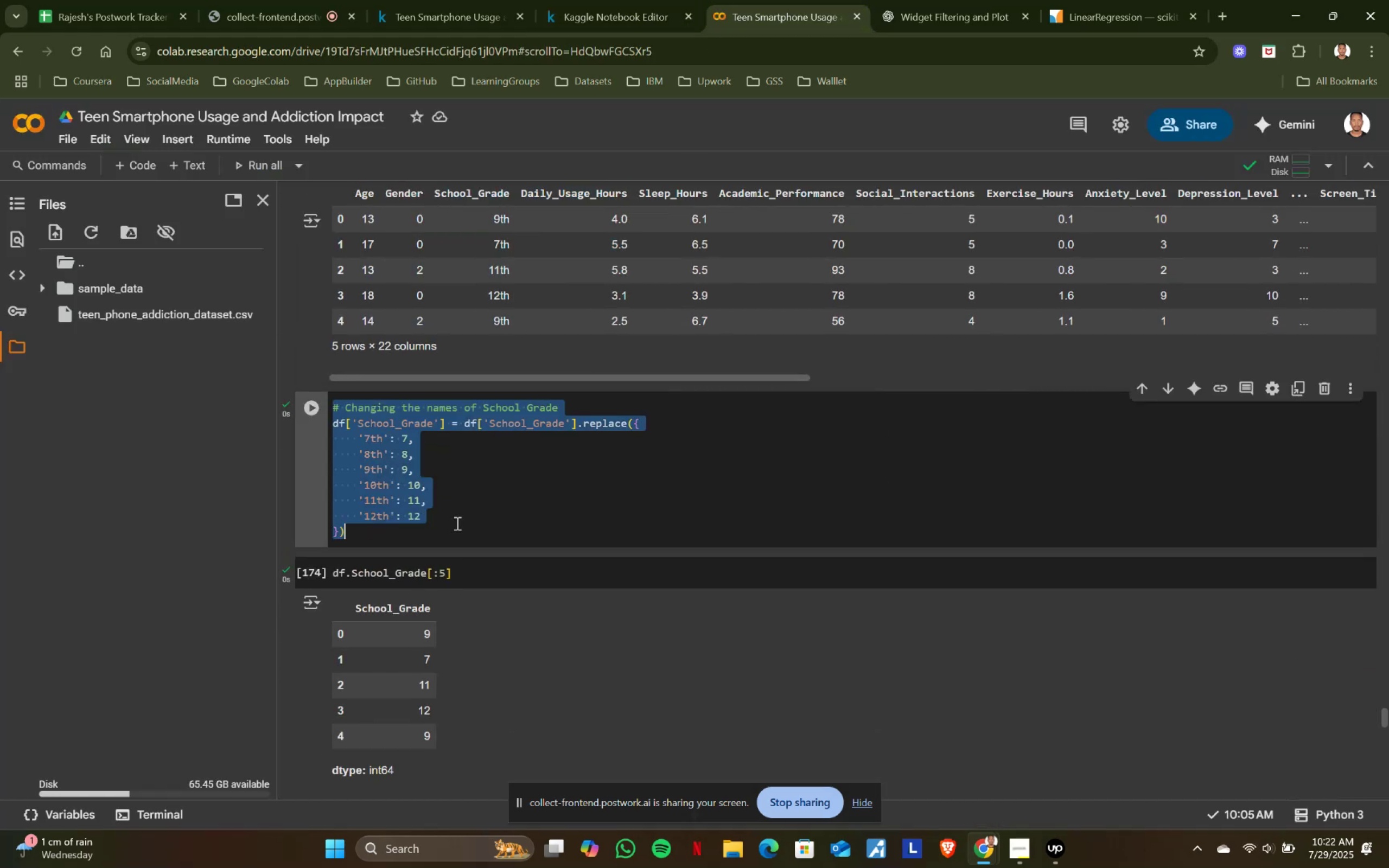 
key(Control+ControlLeft)
 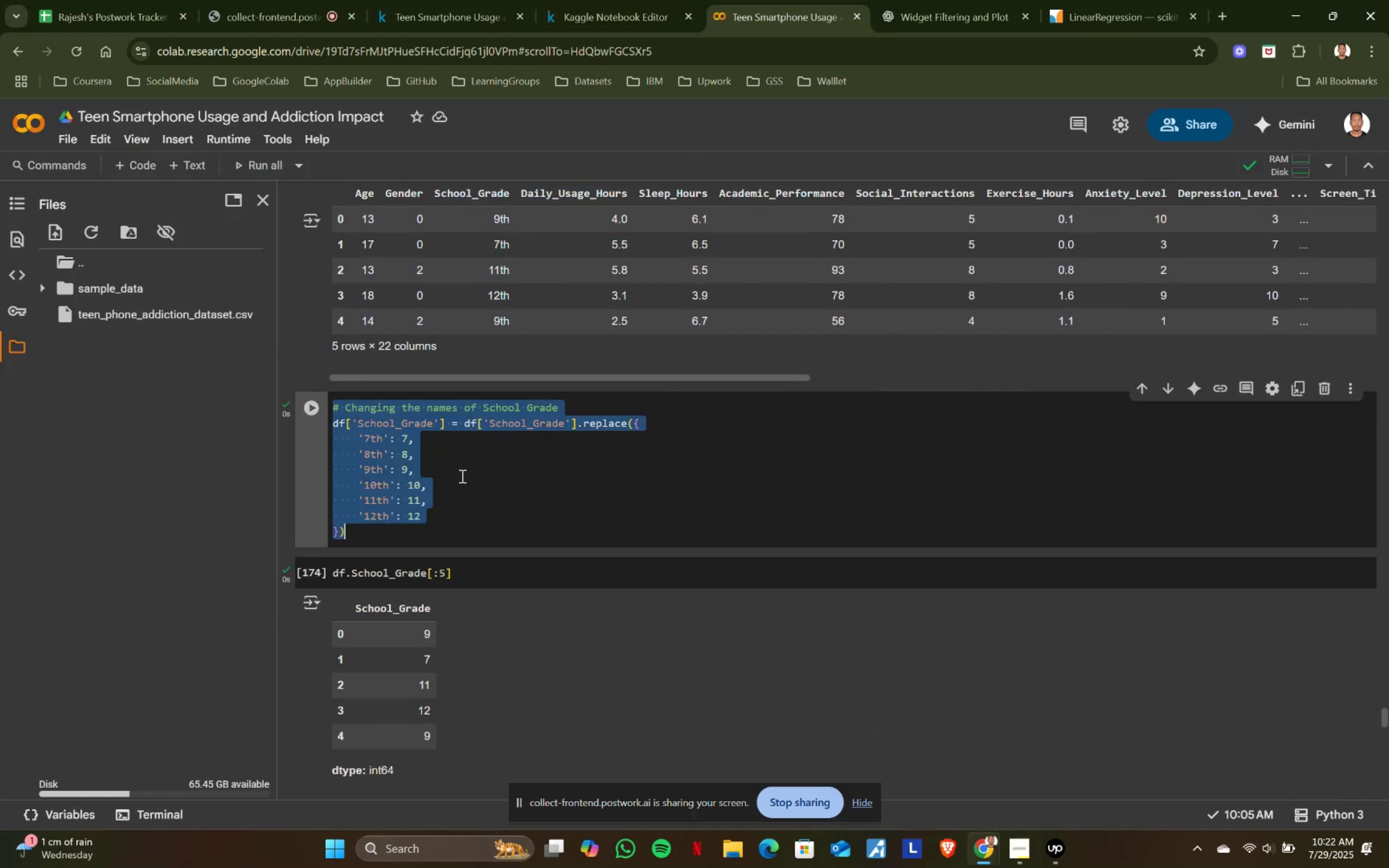 
key(Control+A)
 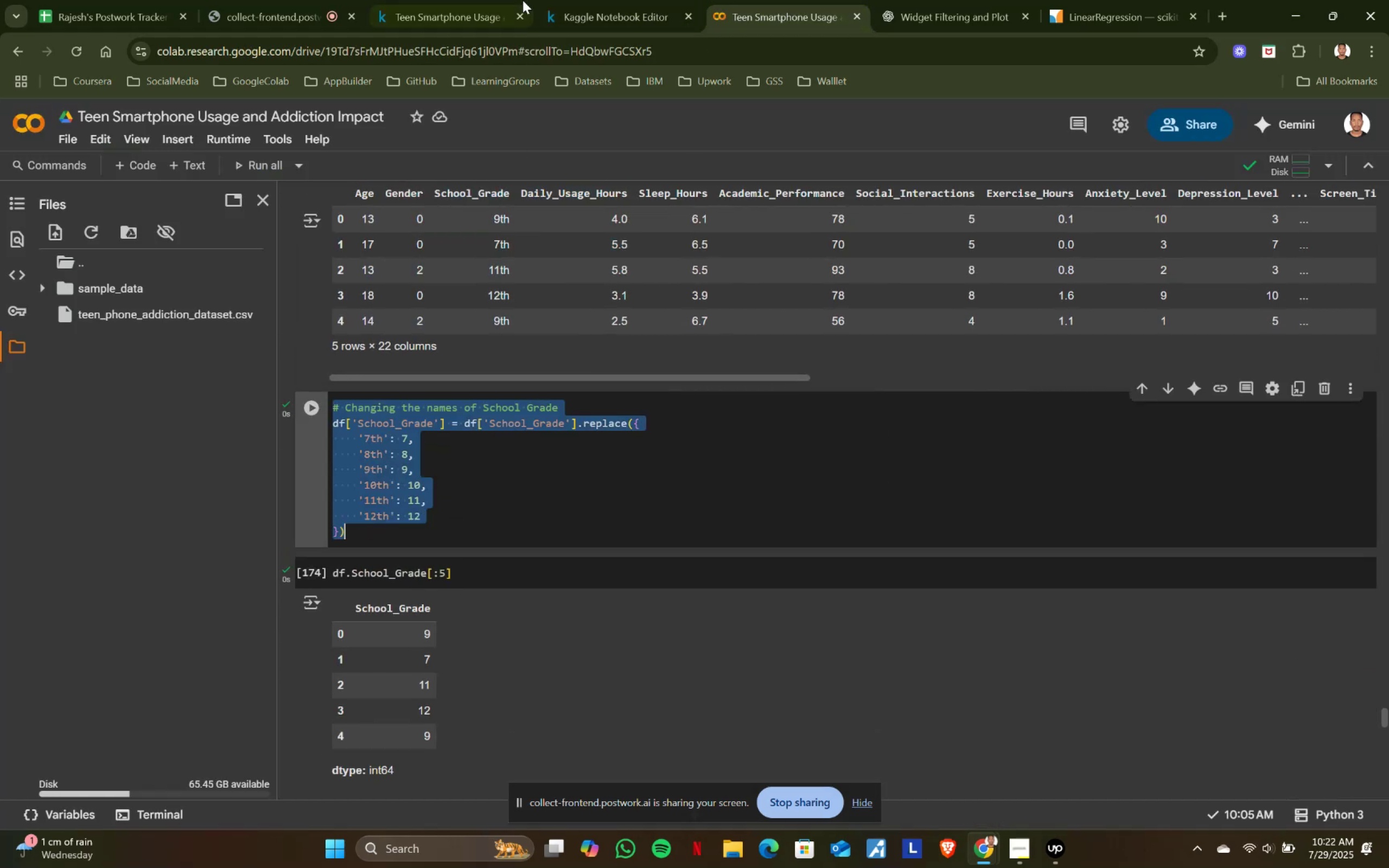 
key(Control+ControlLeft)
 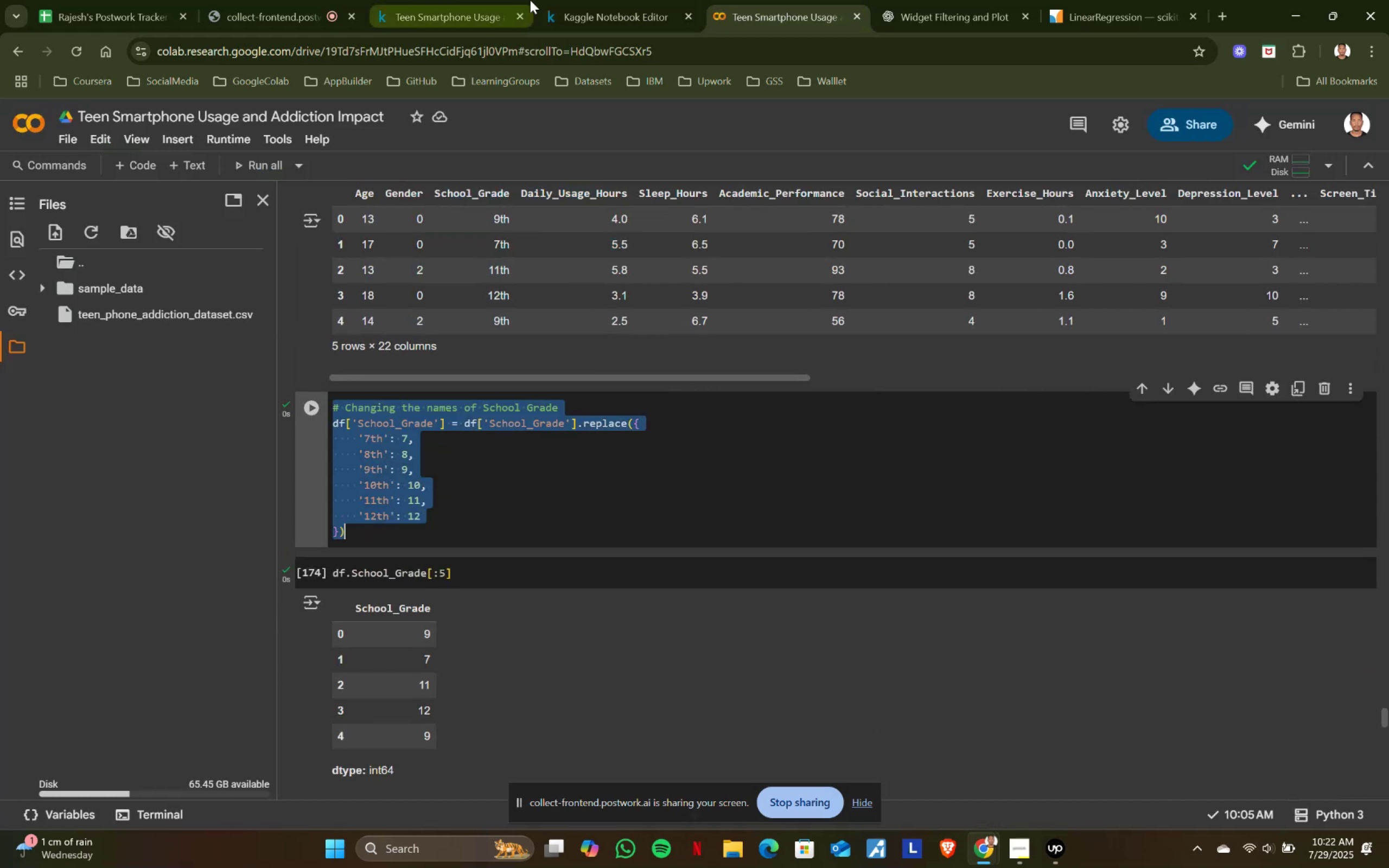 
key(Control+C)
 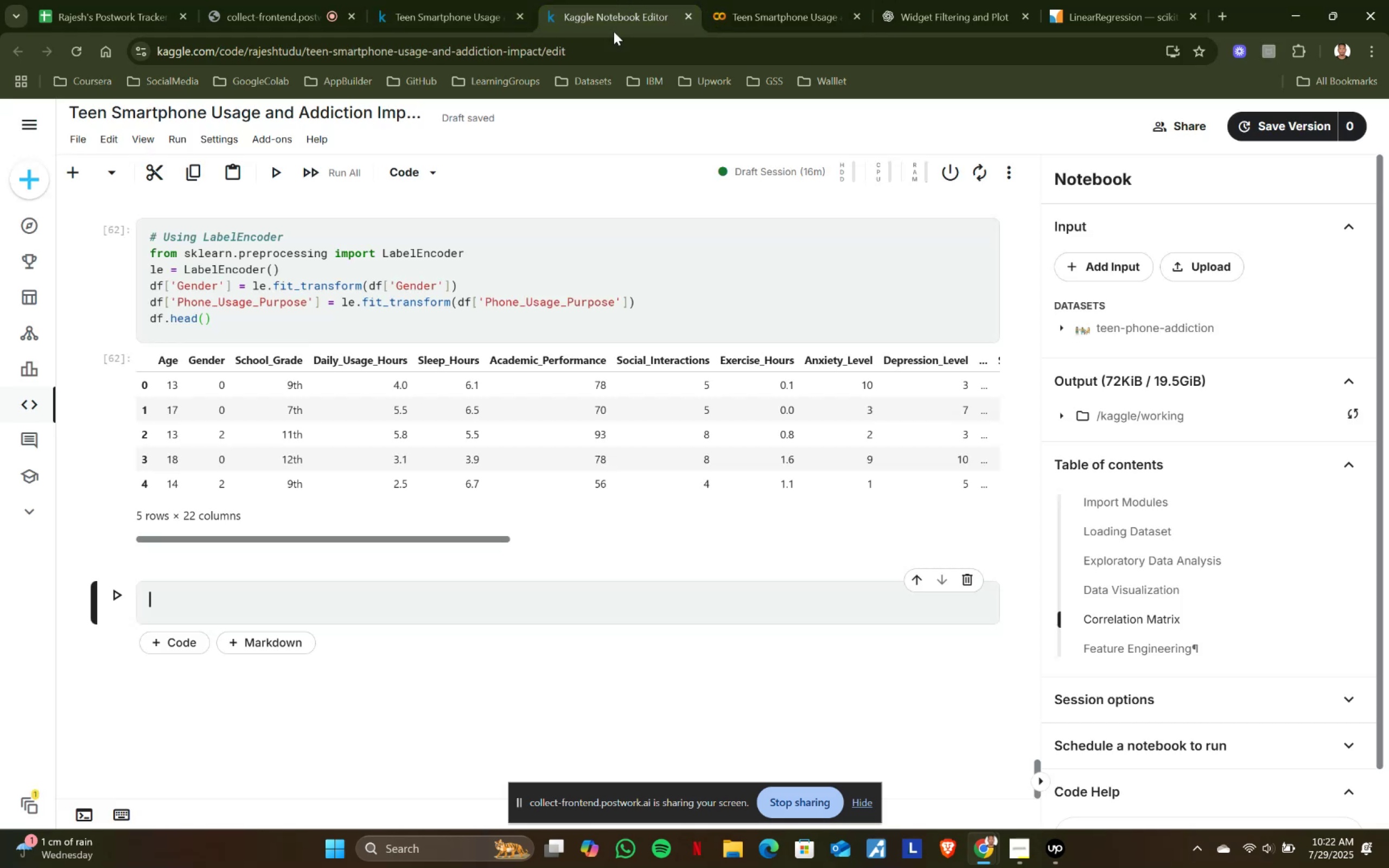 
left_click([626, 0])
 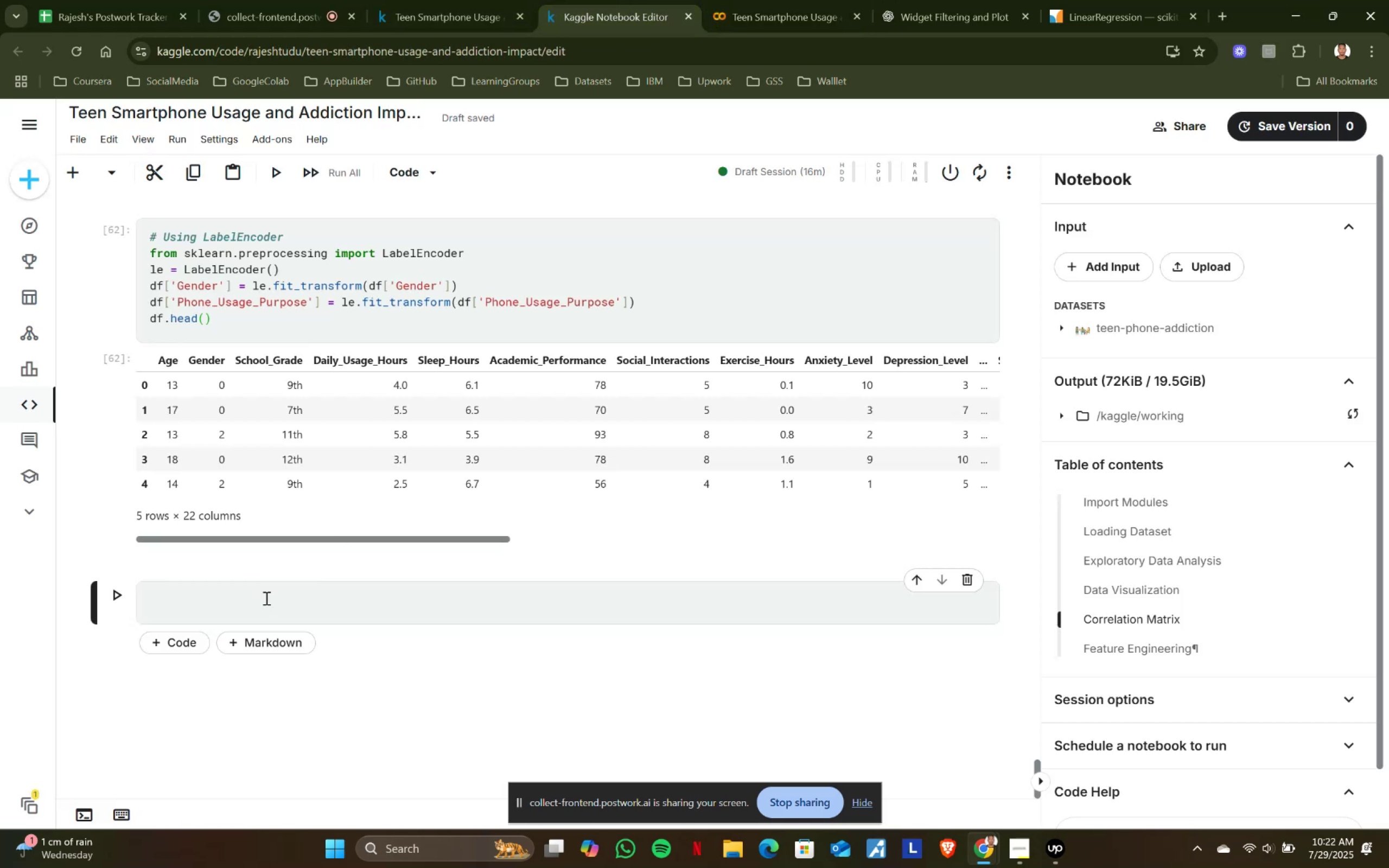 
key(Control+ControlLeft)
 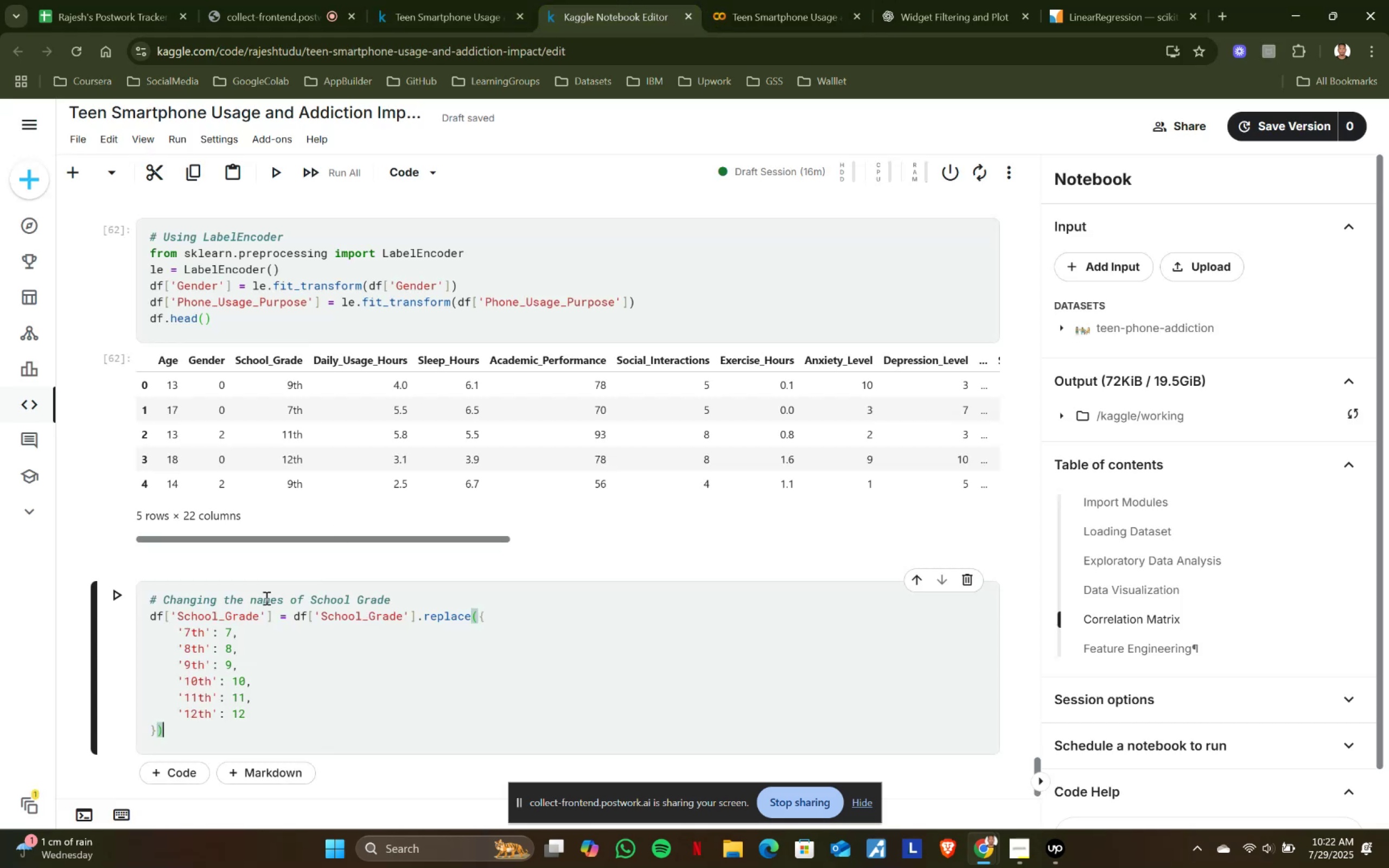 
key(Control+V)
 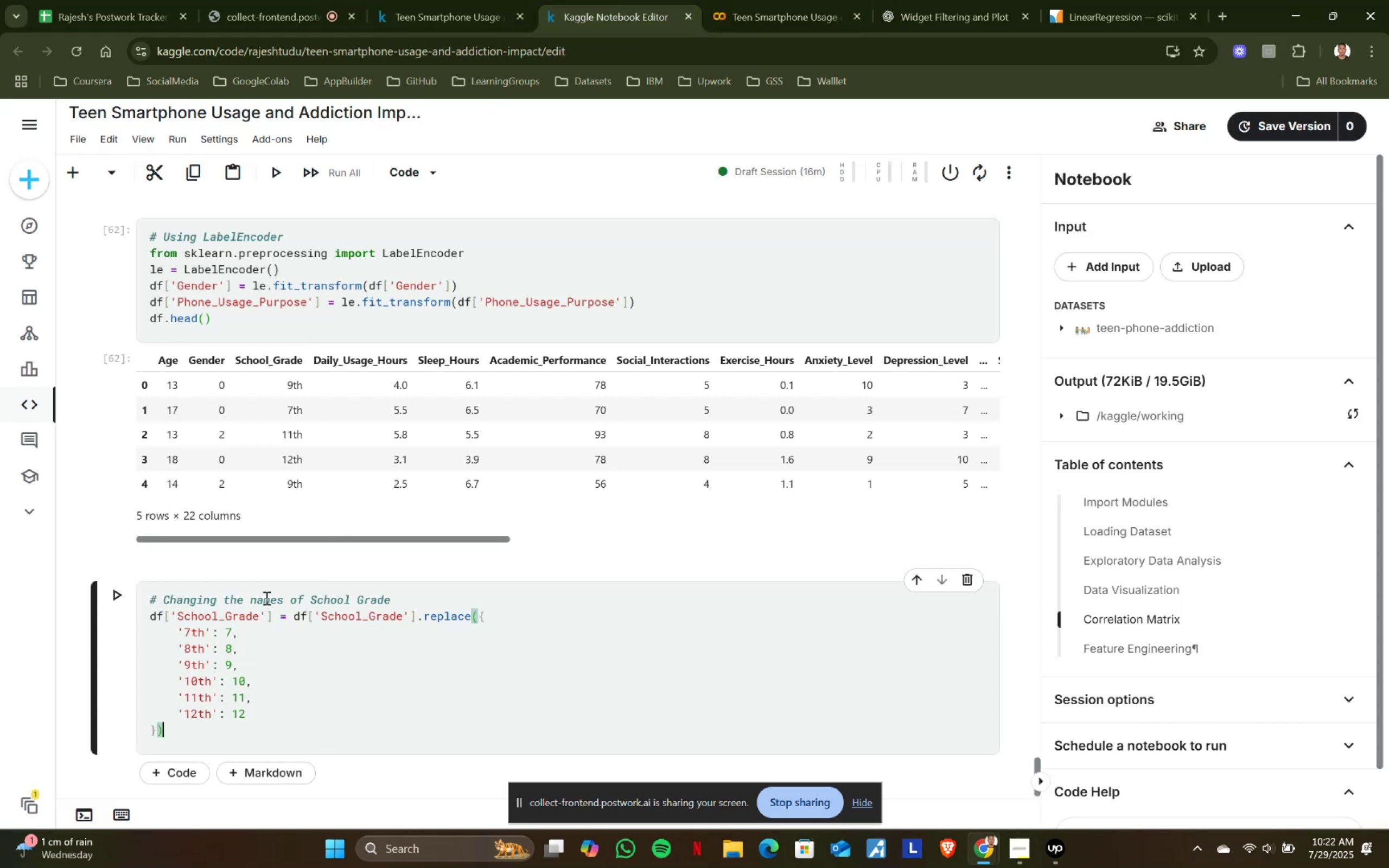 
key(Shift+ShiftRight)
 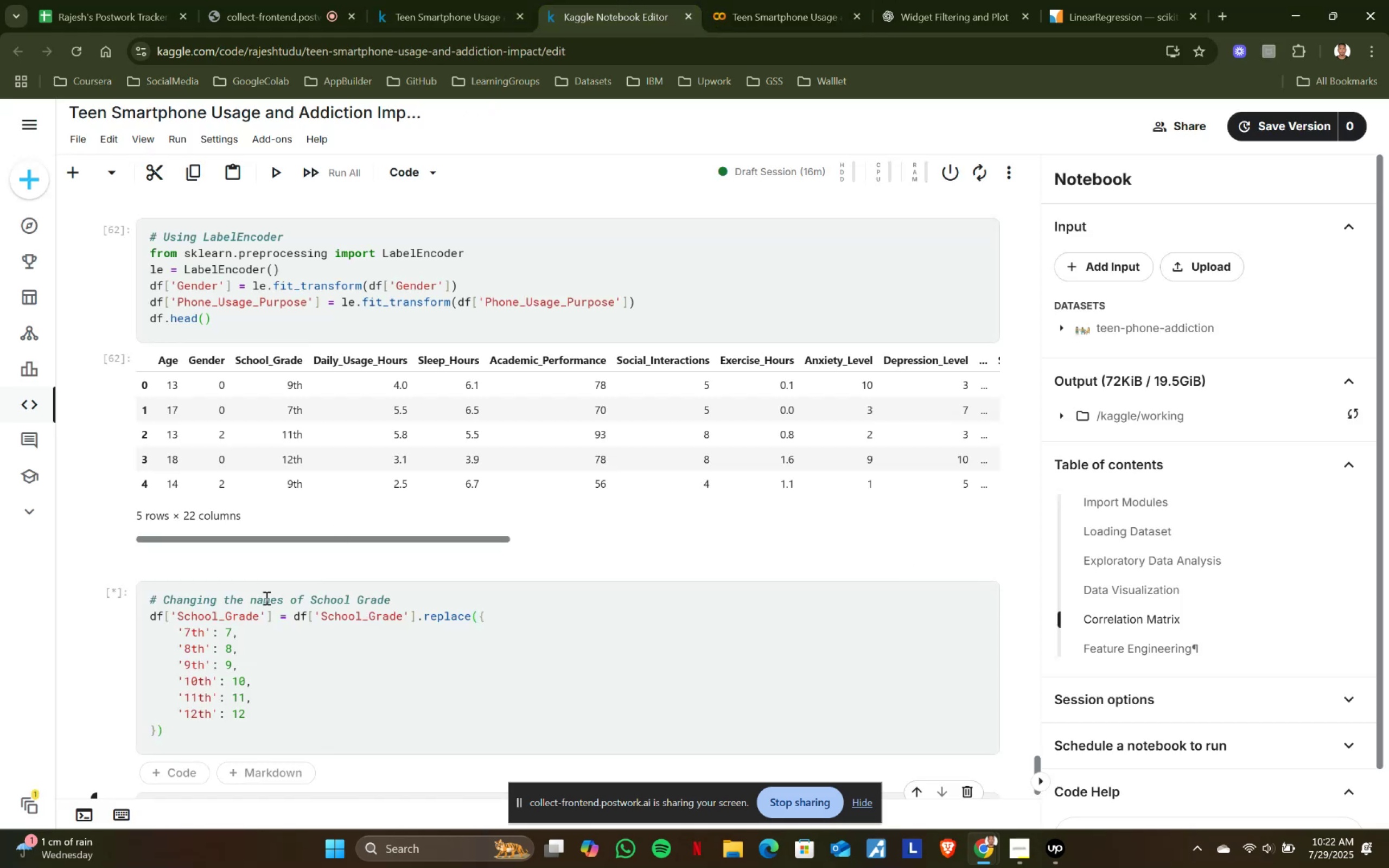 
key(Shift+Enter)
 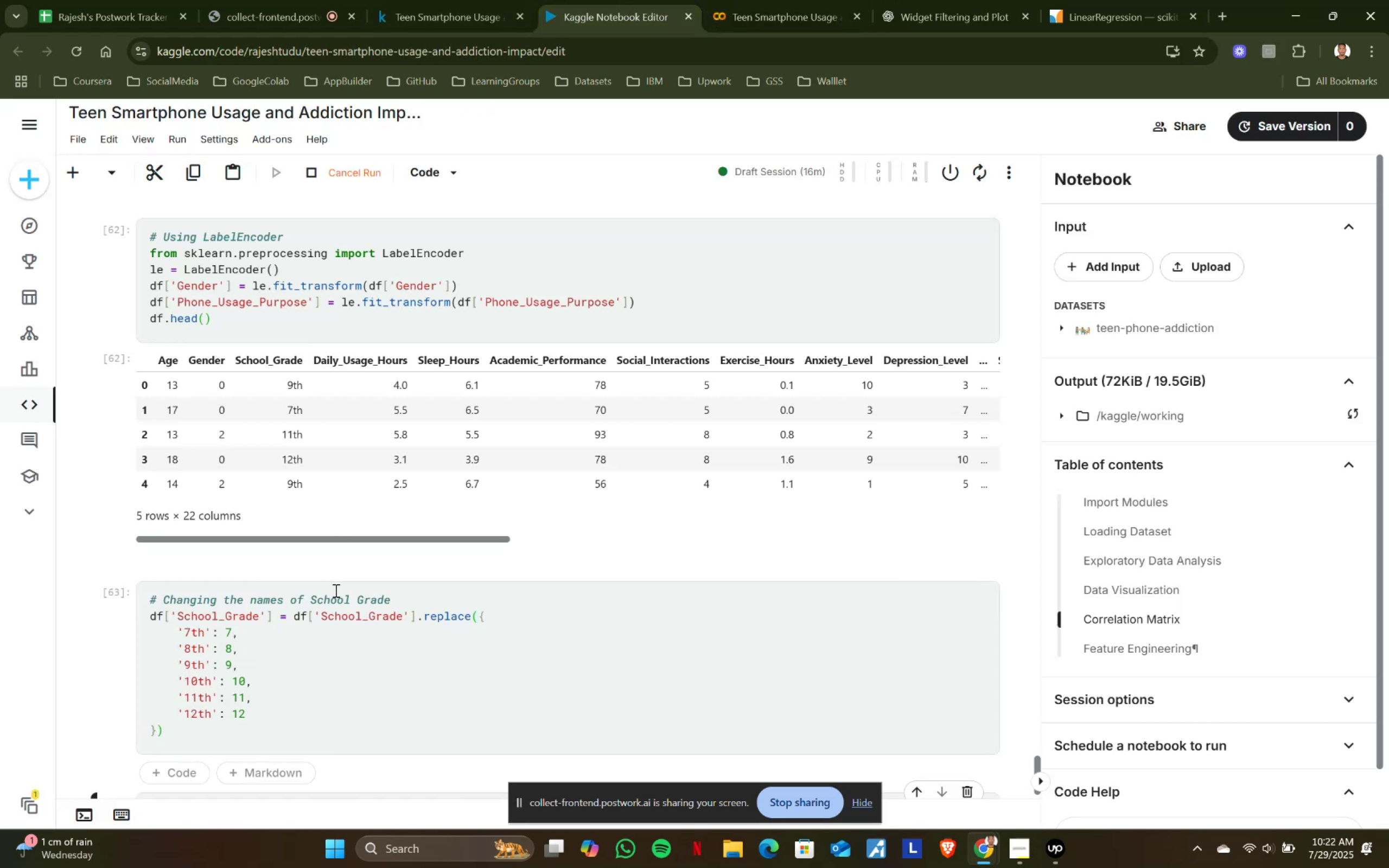 
scroll: coordinate [335, 590], scroll_direction: down, amount: 3.0
 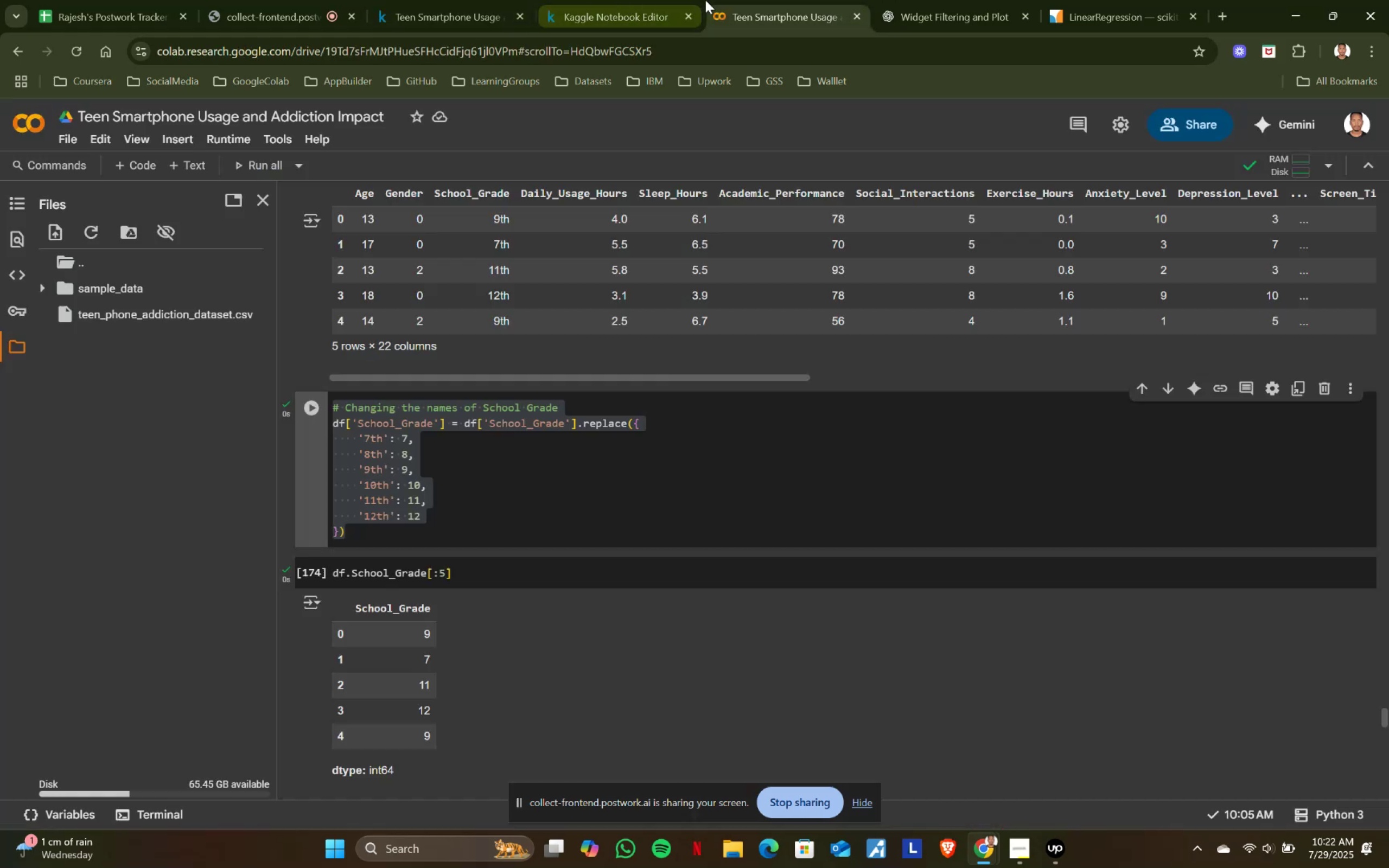 
left_click([705, 0])
 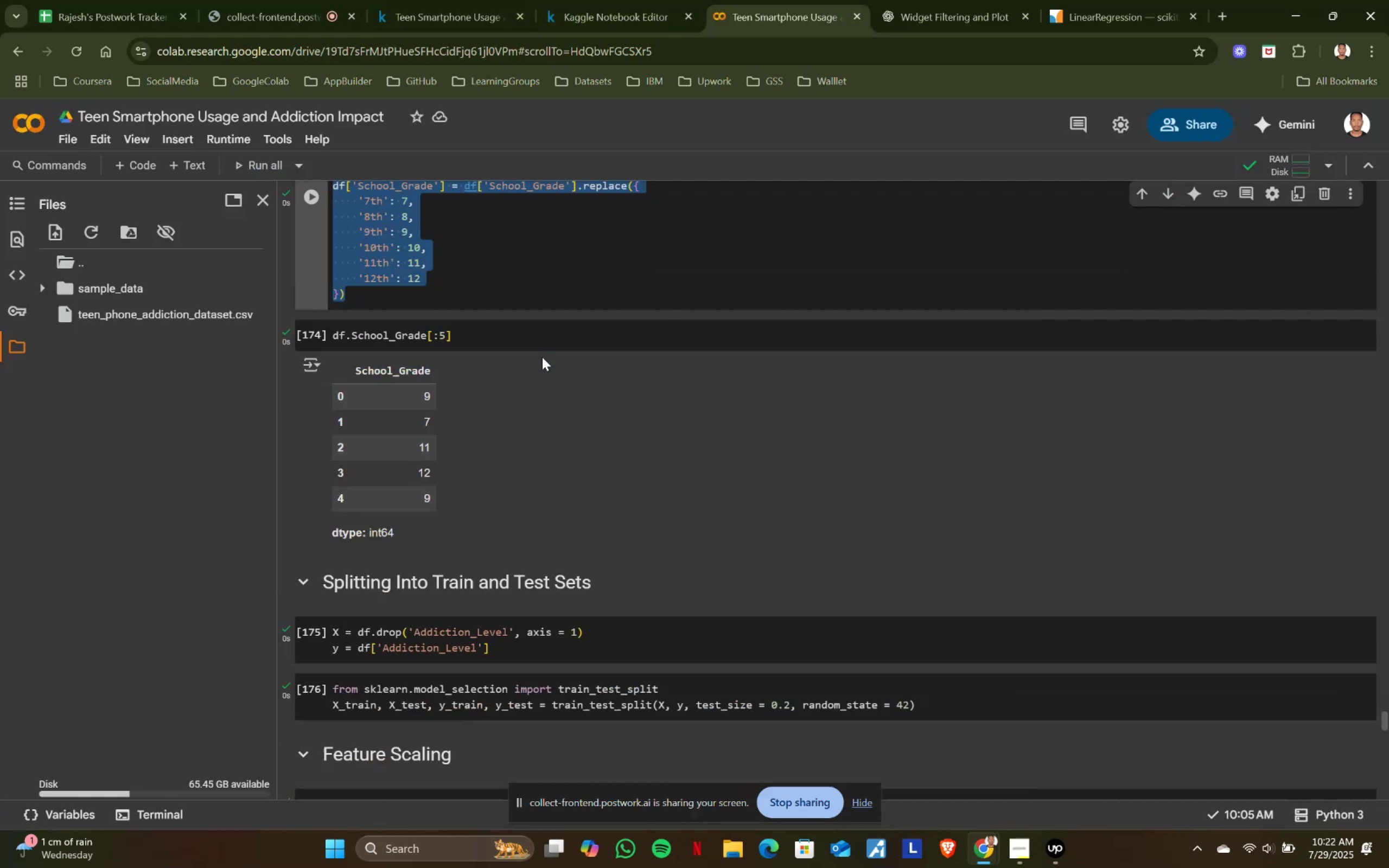 
scroll: coordinate [542, 357], scroll_direction: down, amount: 2.0
 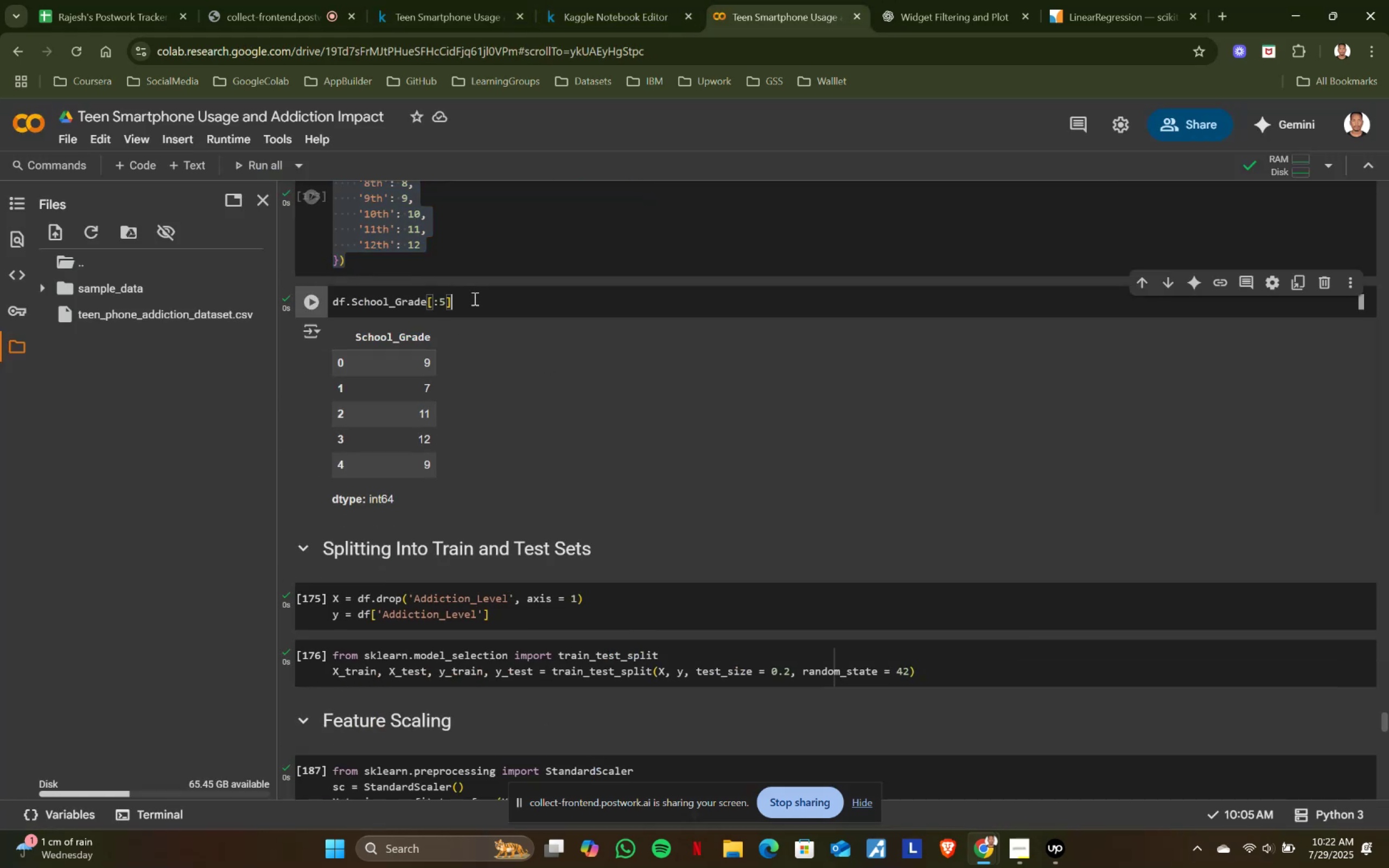 
left_click([474, 298])
 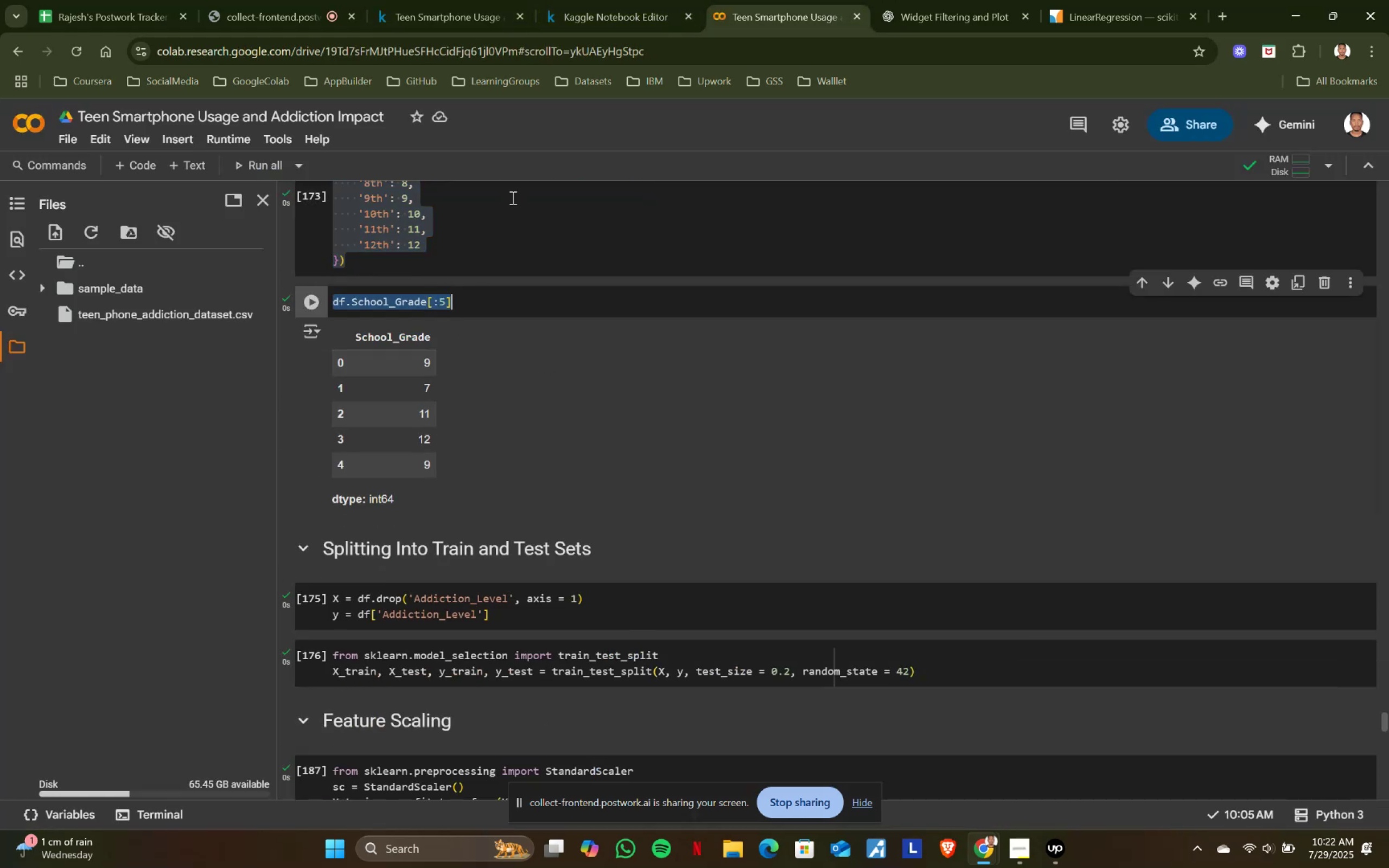 
key(Control+ControlLeft)
 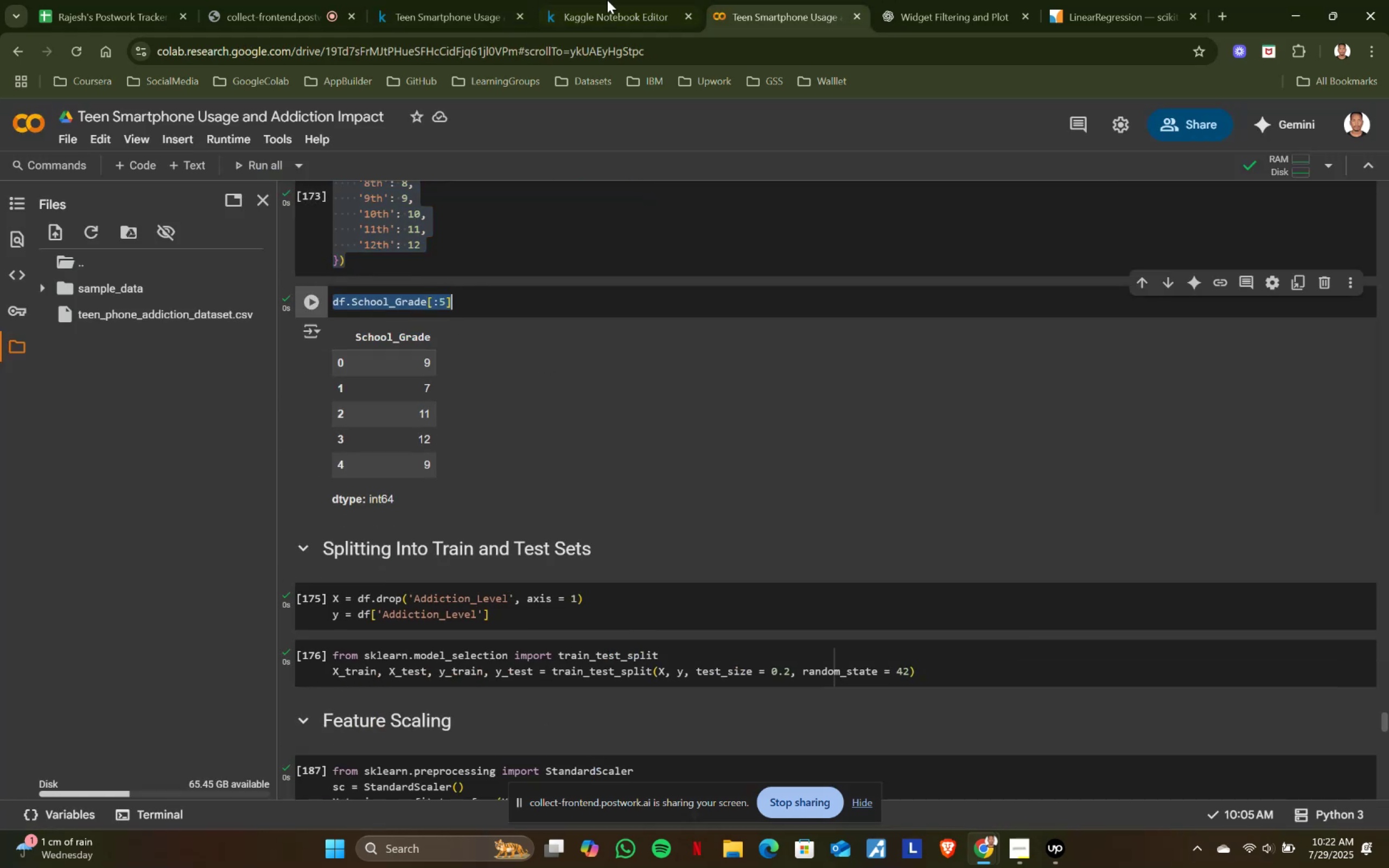 
key(Control+A)
 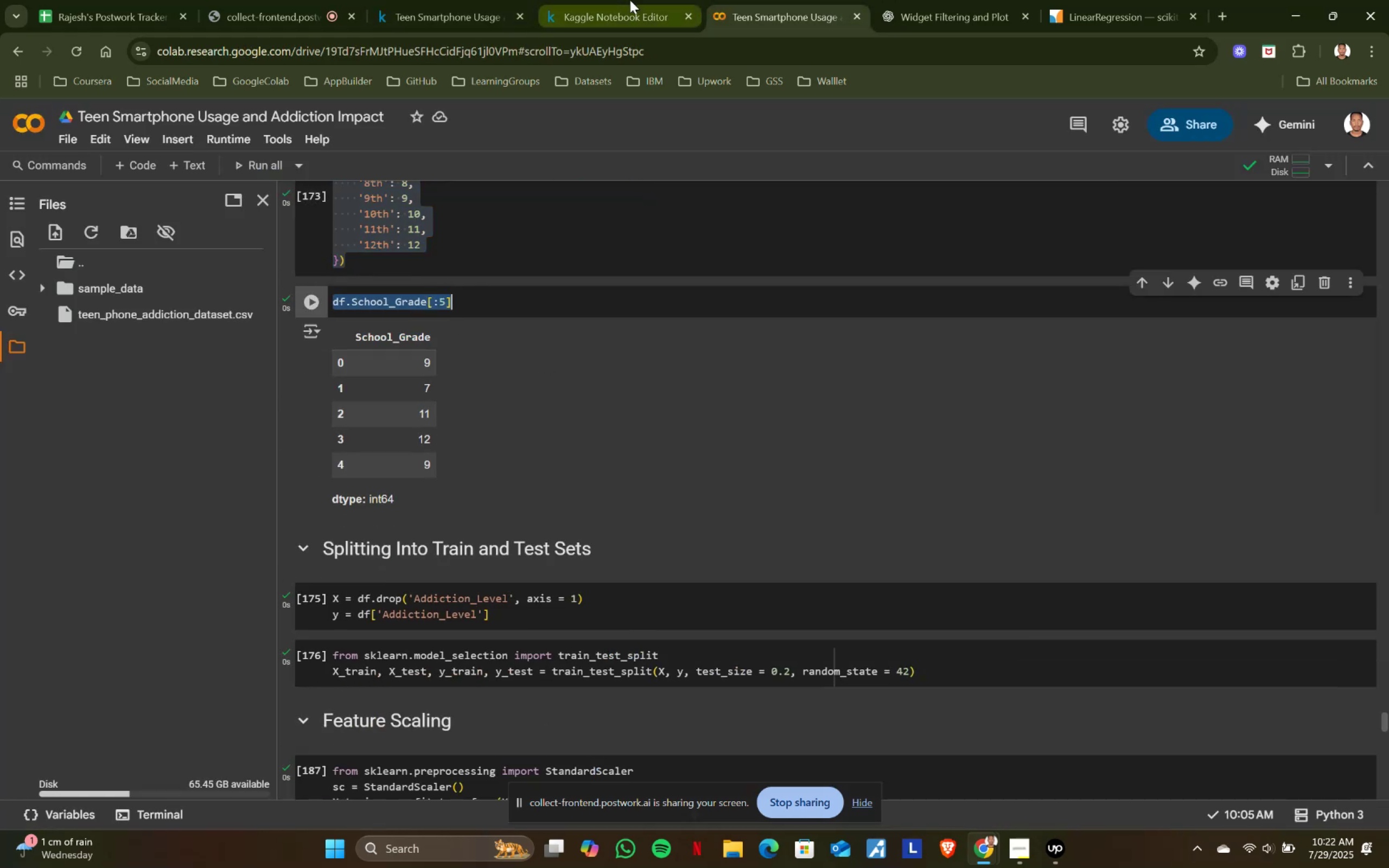 
key(Control+ControlLeft)
 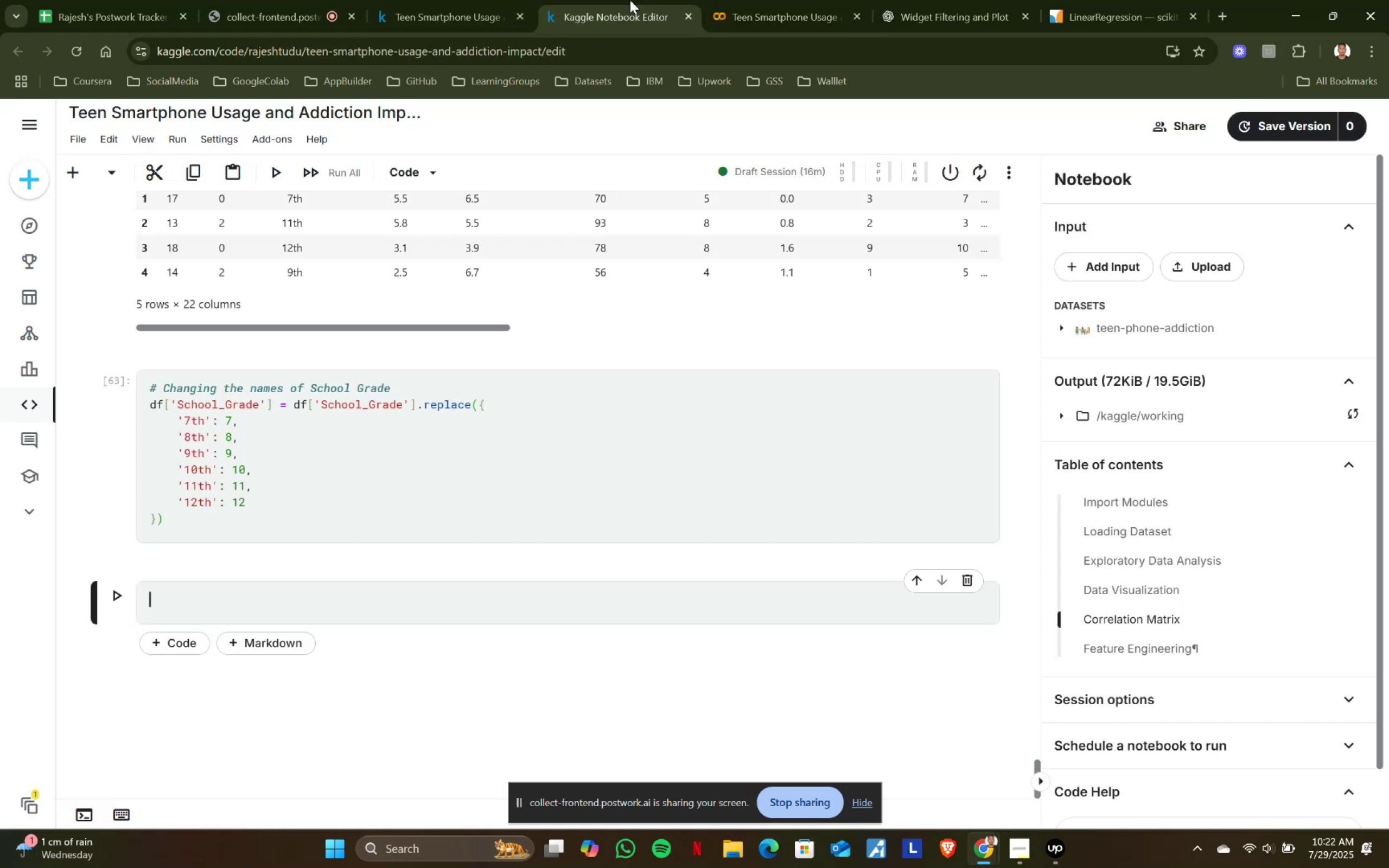 
key(Control+C)
 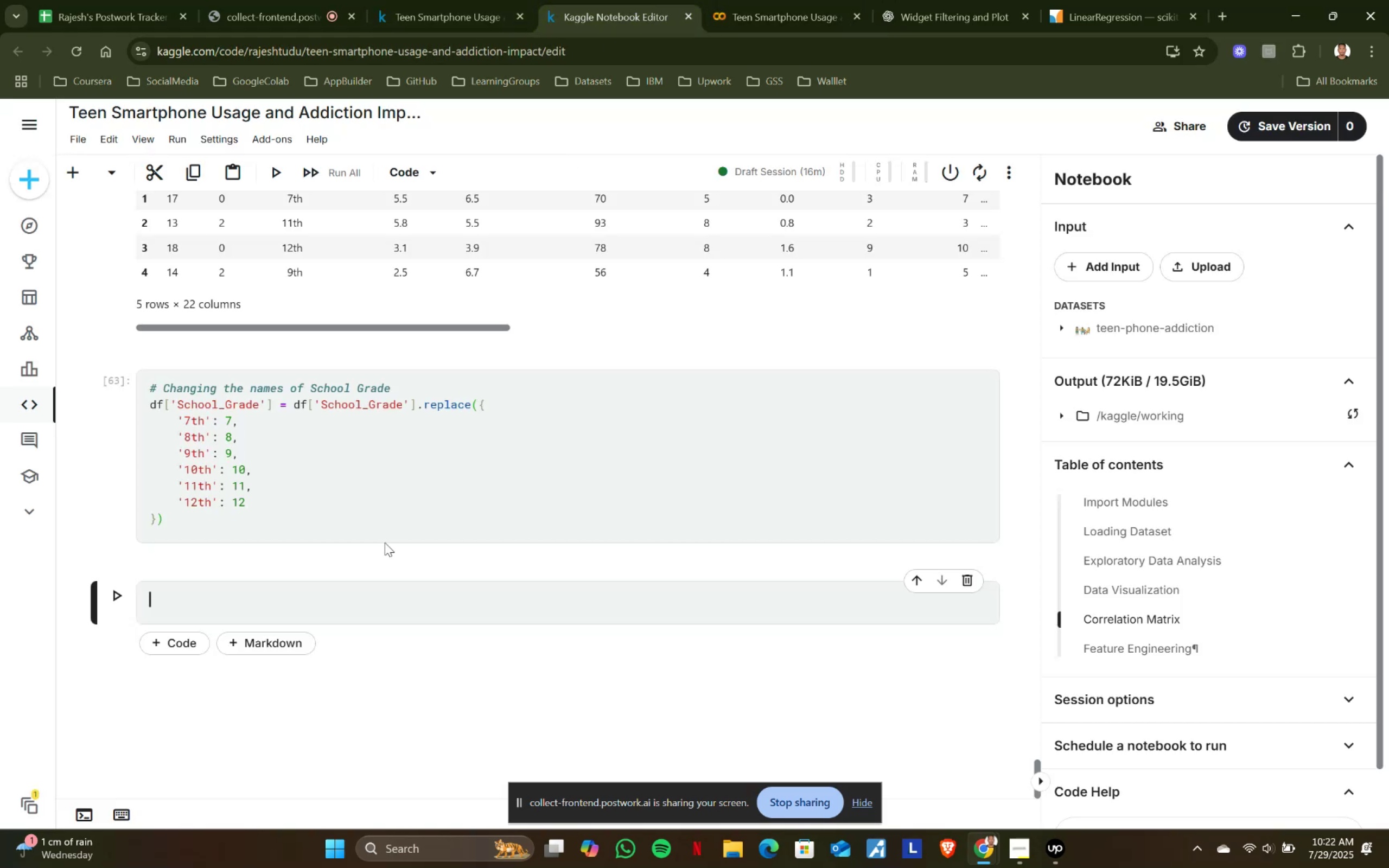 
left_click([630, 0])
 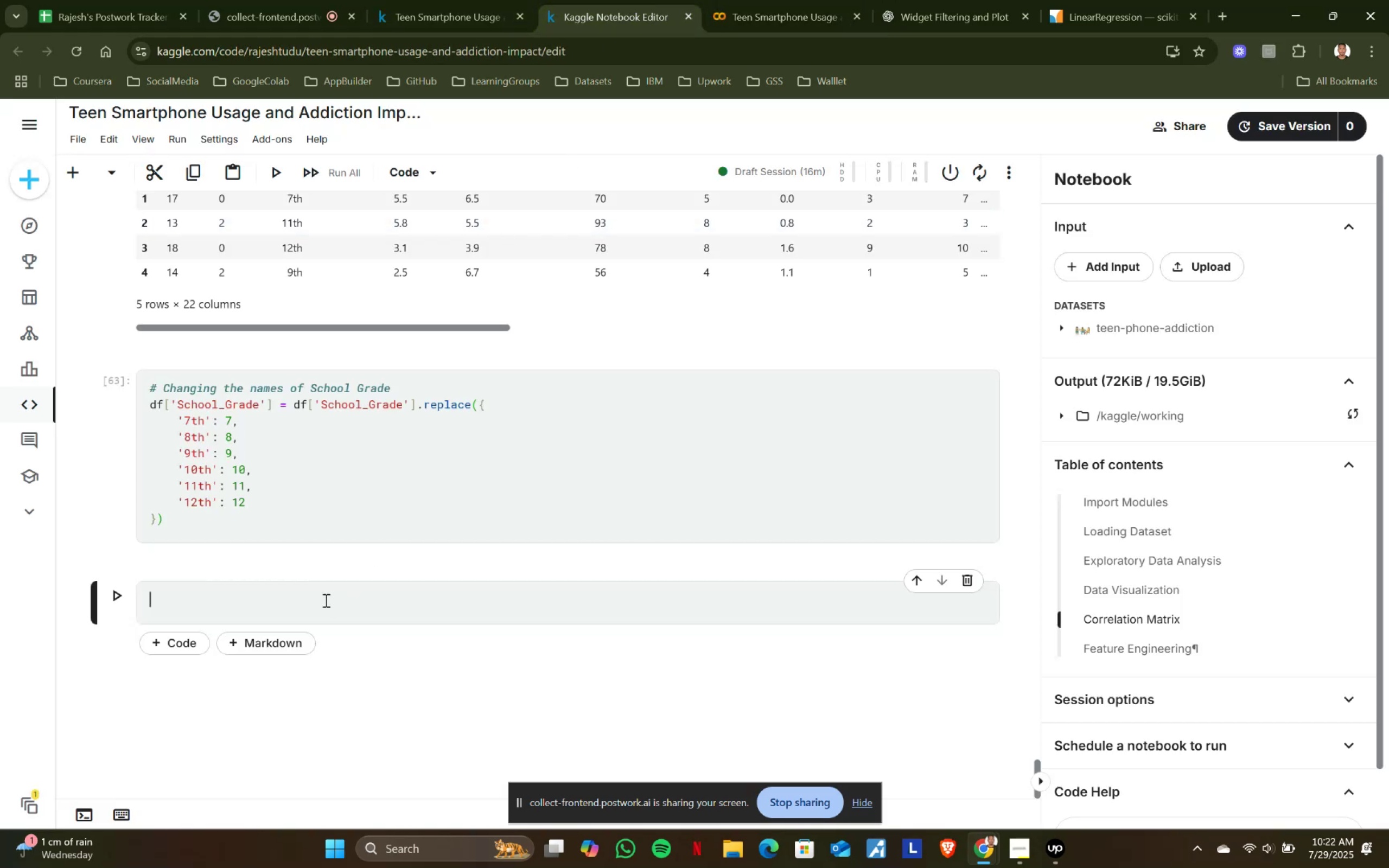 
left_click([325, 600])
 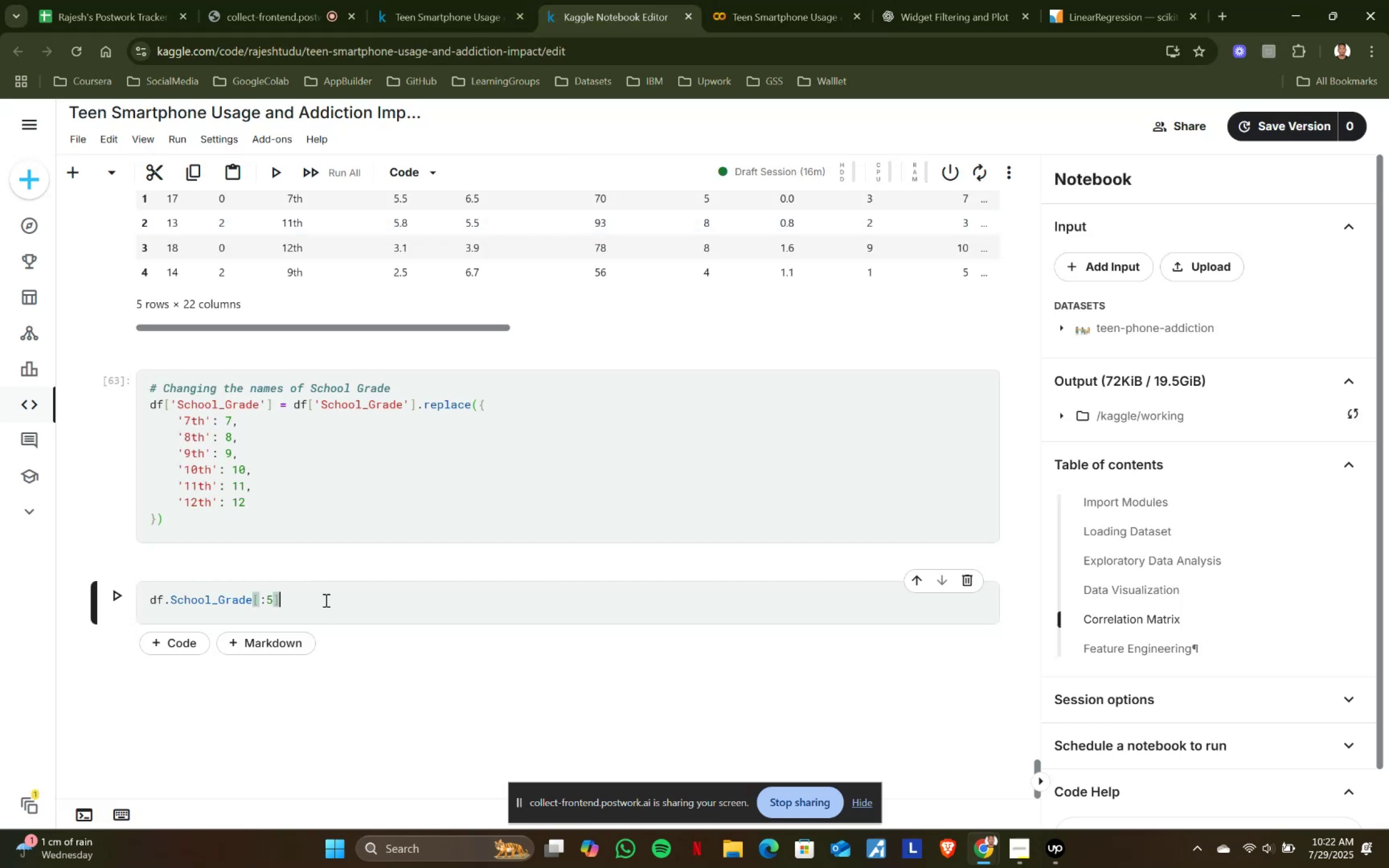 
key(Control+ControlLeft)
 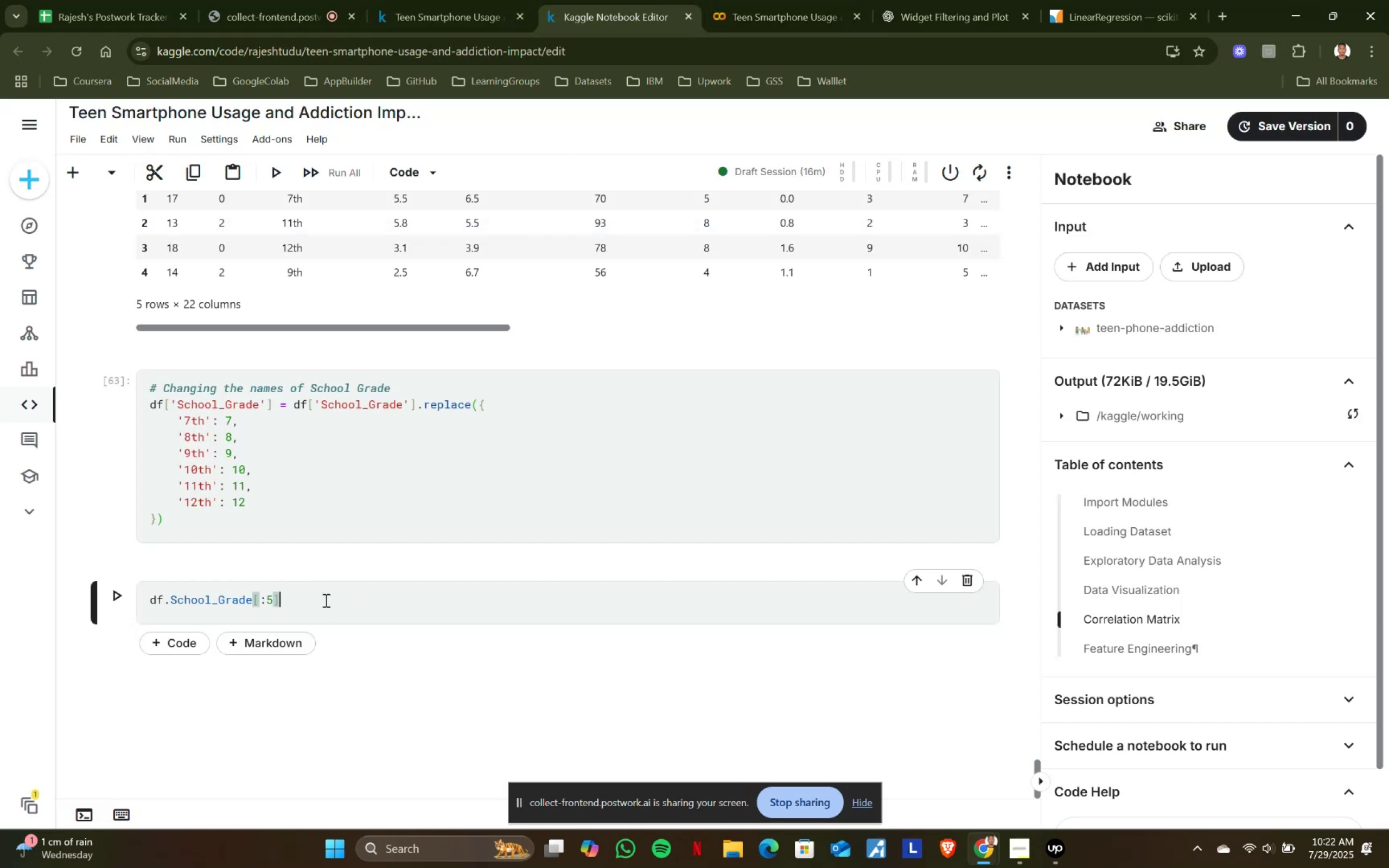 
key(Control+V)
 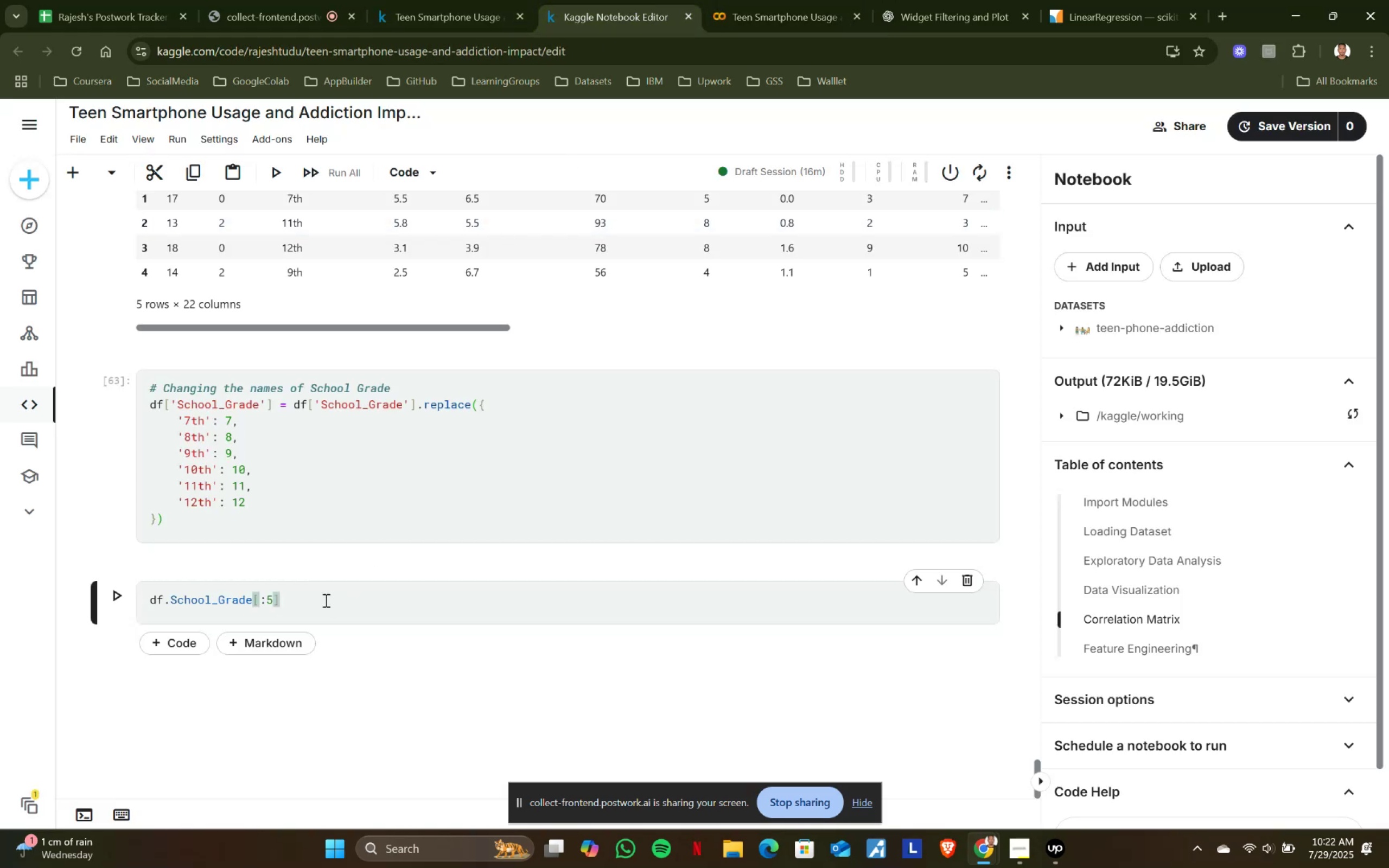 
key(Shift+ShiftRight)
 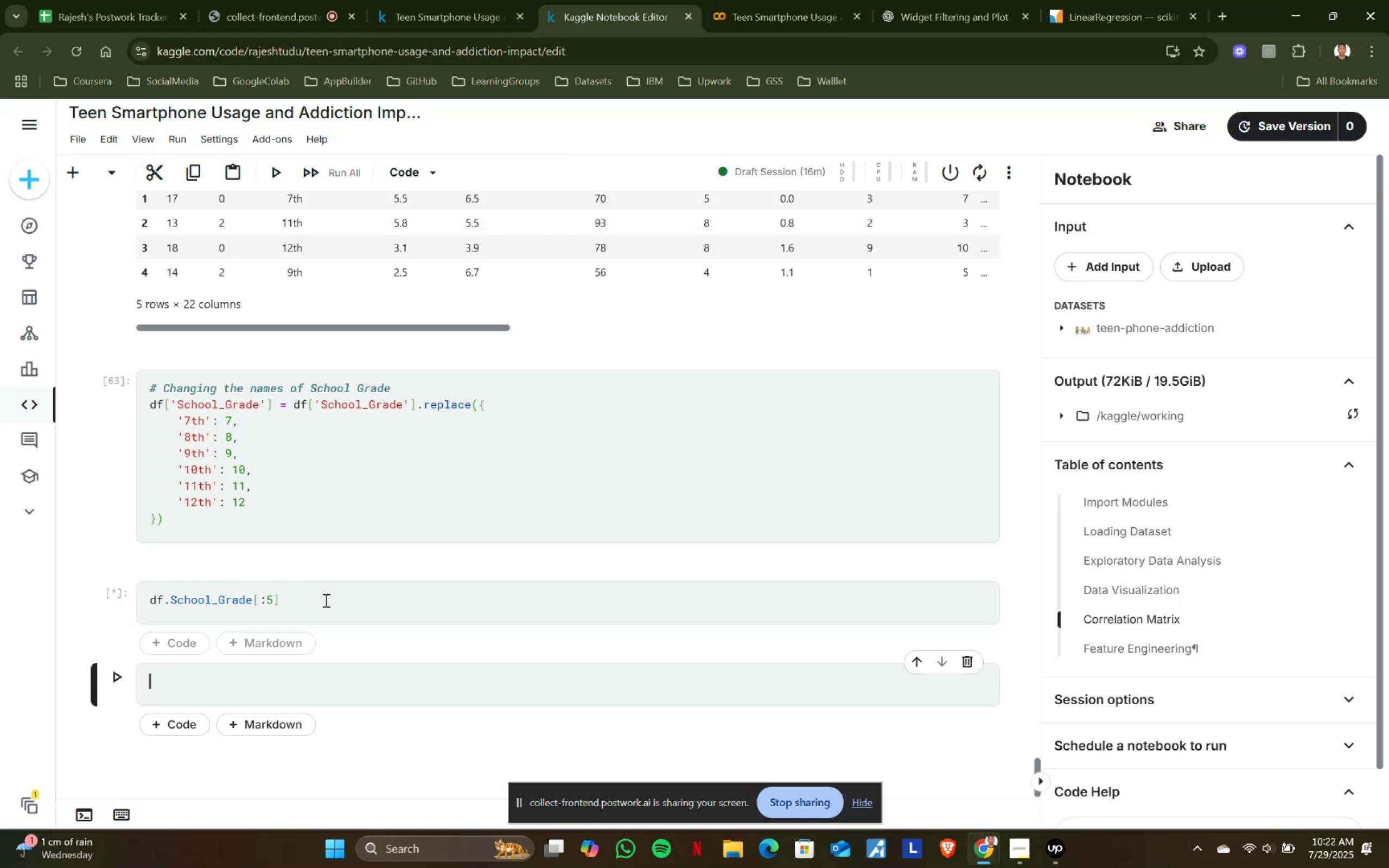 
key(Shift+Enter)
 